 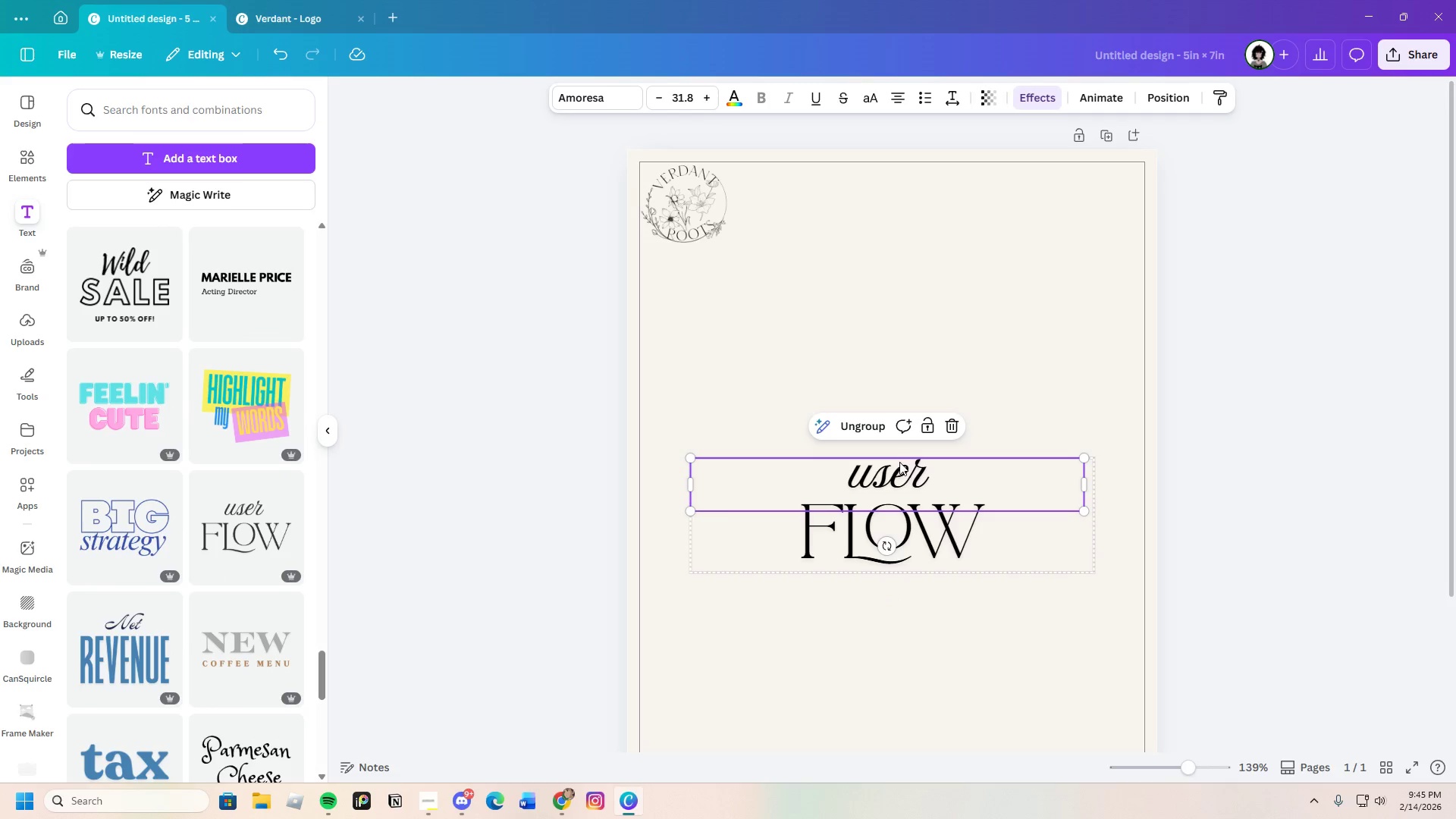 
left_click([957, 428])
 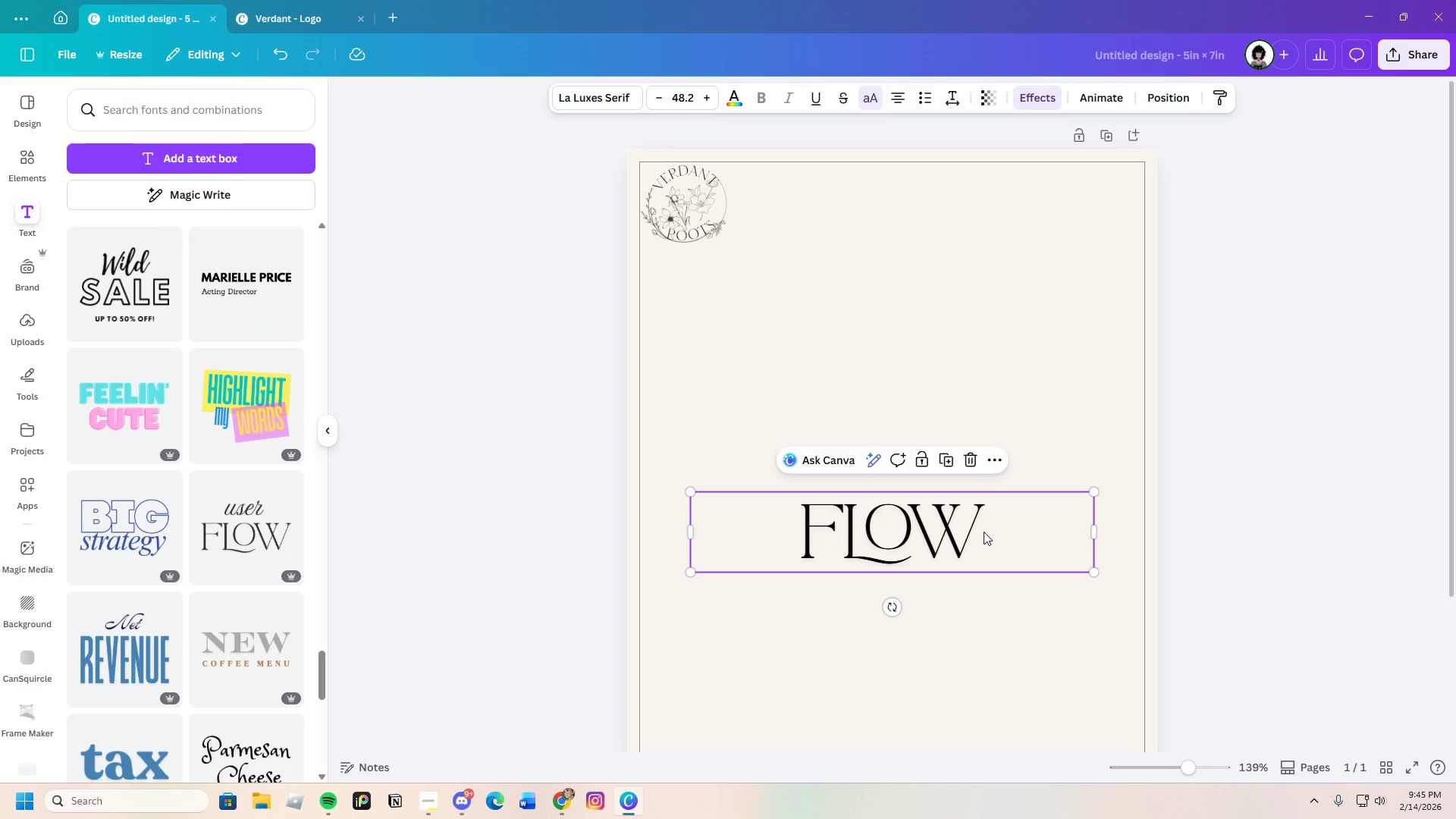 
left_click([984, 532])
 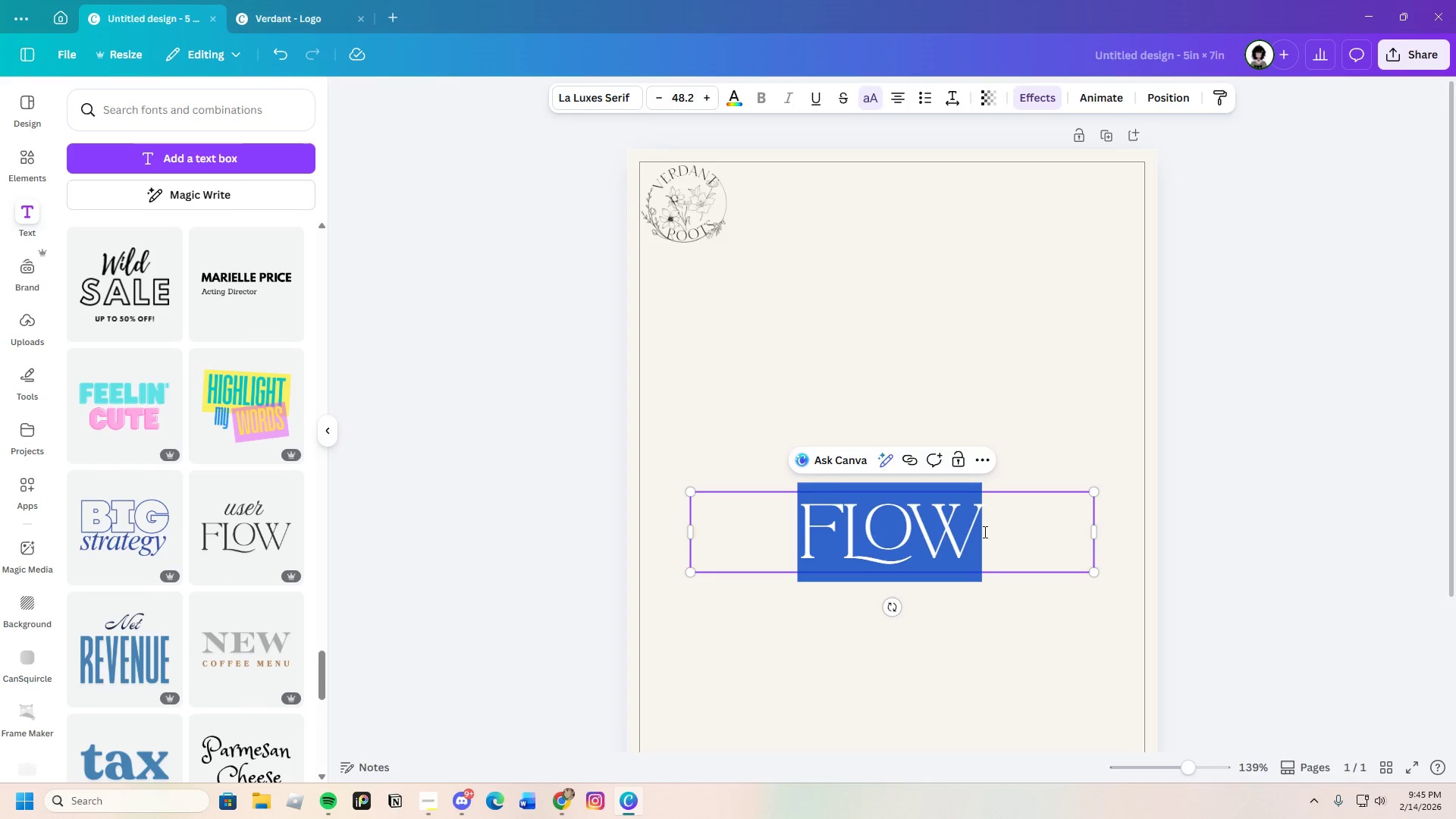 
key(Backspace)
type(Organic botanical)
 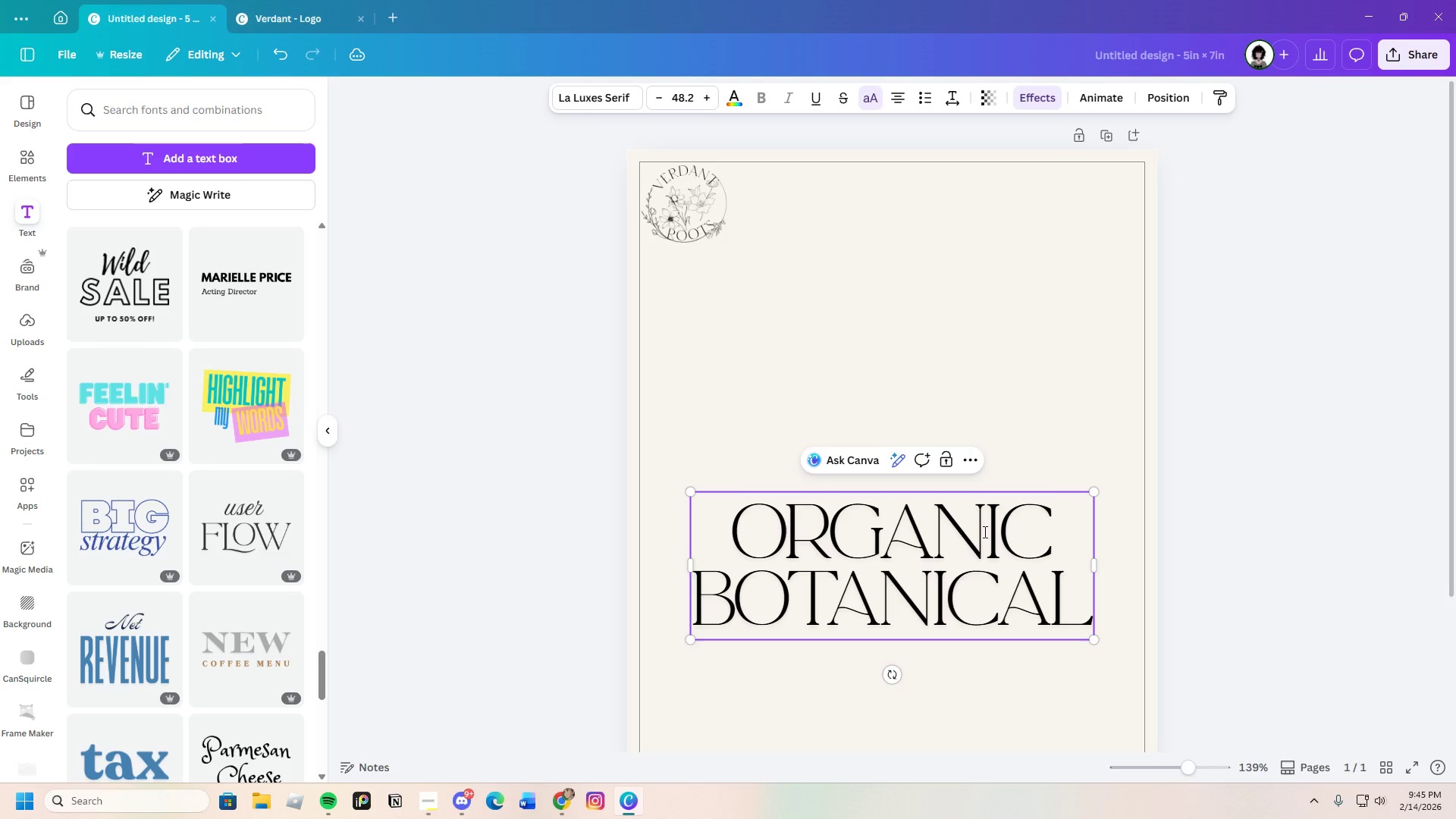 
left_click([1183, 553])
 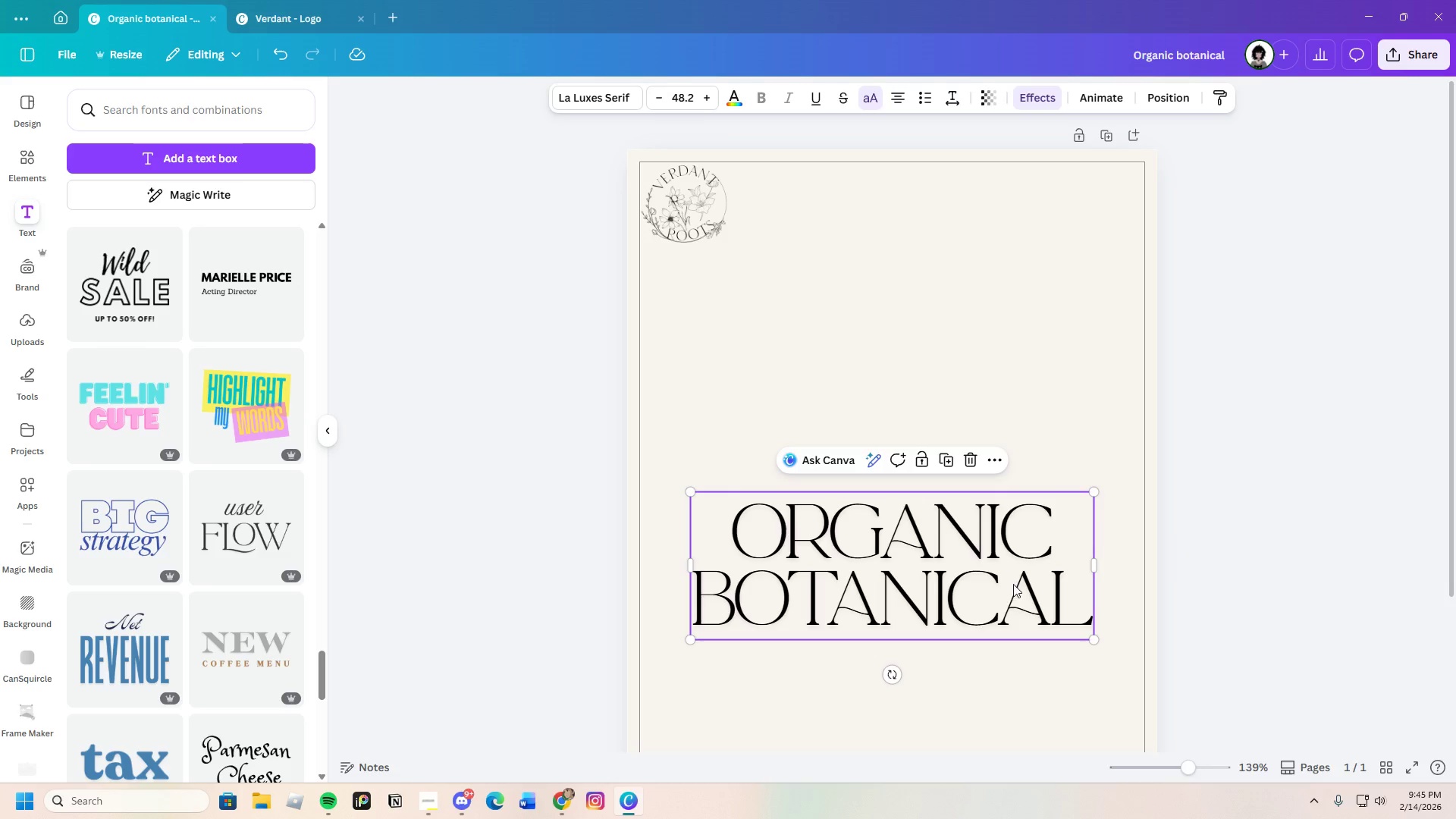 
left_click_drag(start_coordinate=[1006, 588], to_coordinate=[1008, 336])
 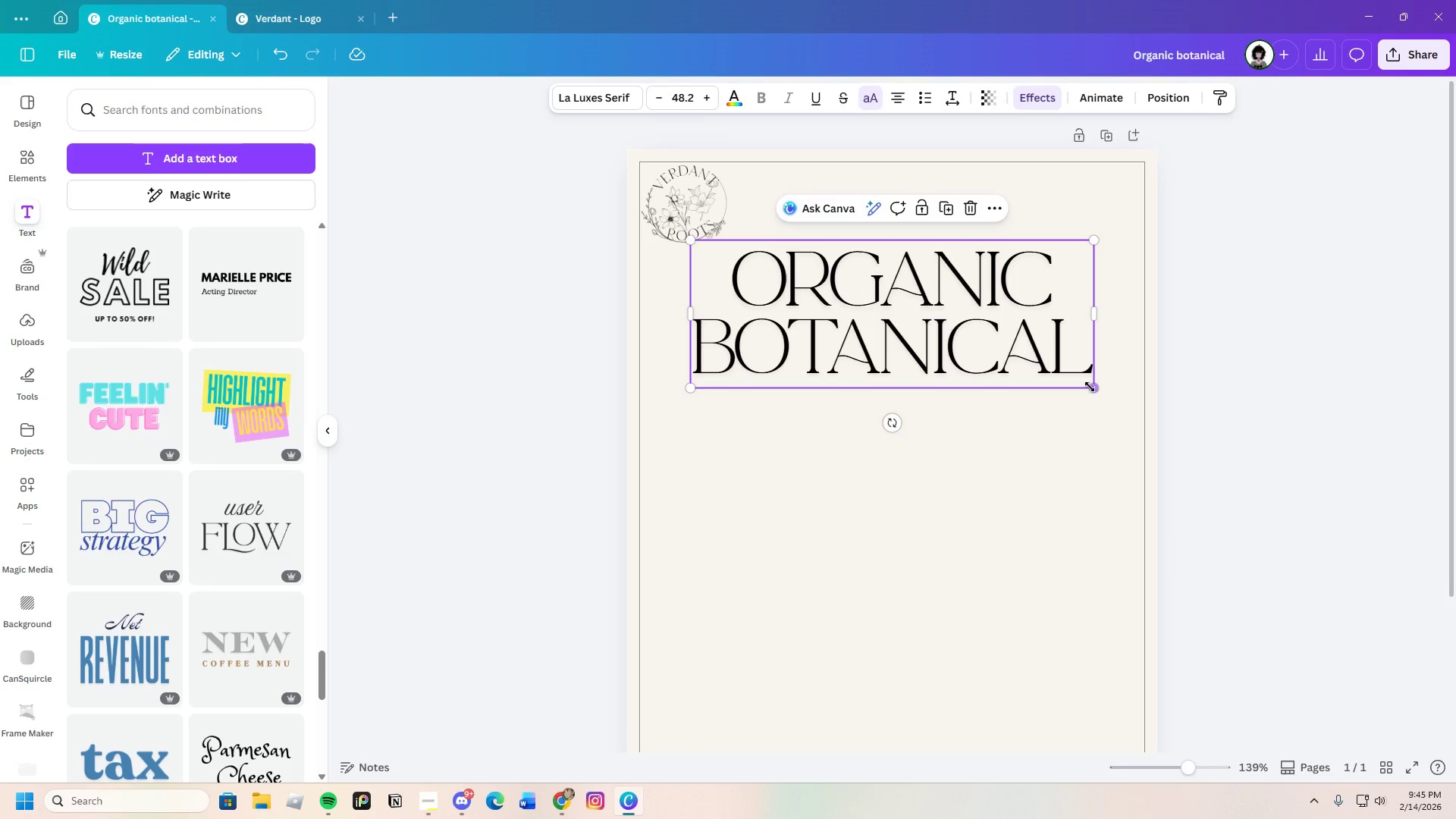 
left_click_drag(start_coordinate=[1090, 387], to_coordinate=[933, 321])
 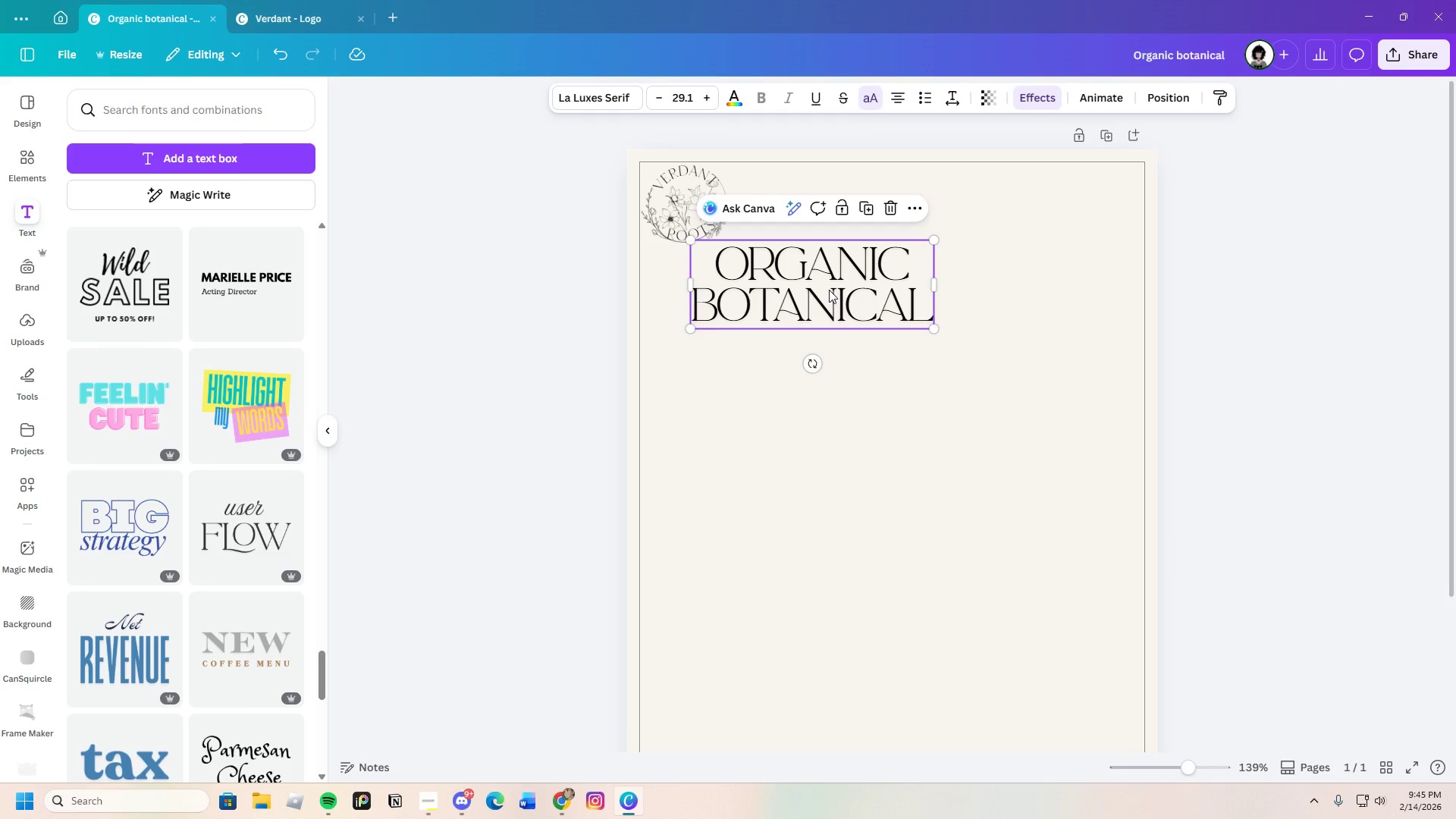 
left_click_drag(start_coordinate=[830, 290], to_coordinate=[912, 256])
 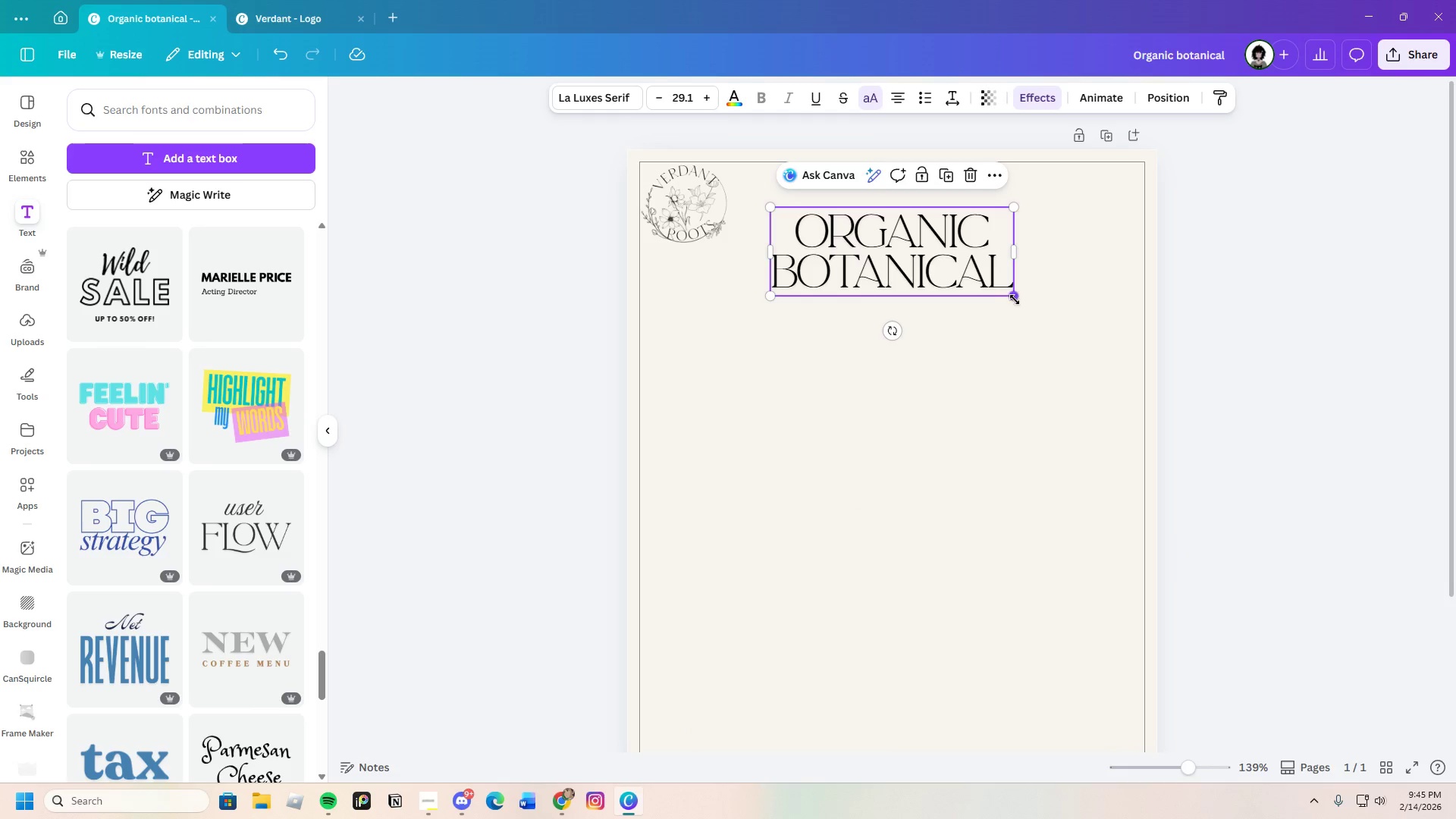 
left_click_drag(start_coordinate=[1014, 297], to_coordinate=[1070, 341])
 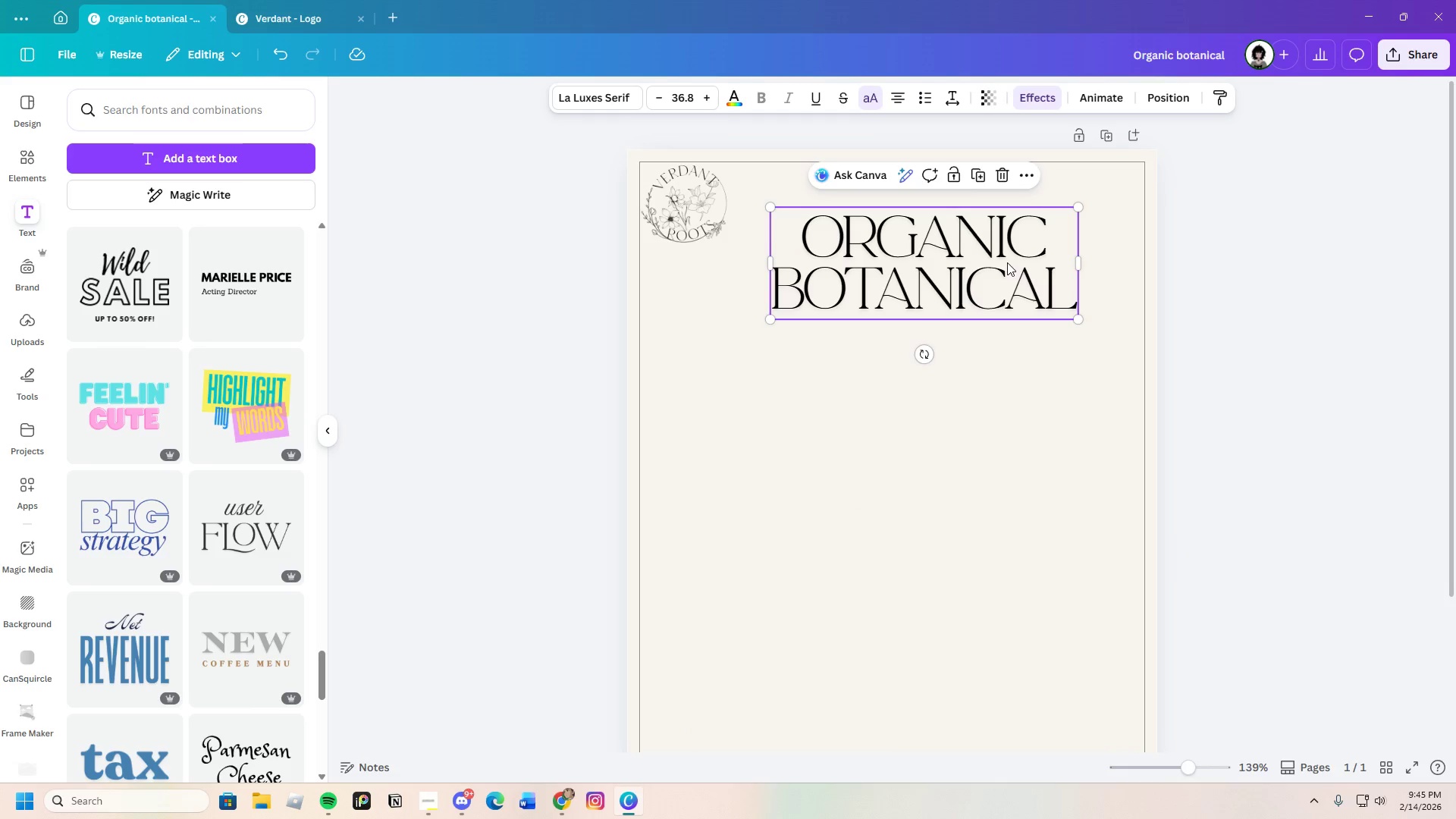 
left_click_drag(start_coordinate=[1007, 262], to_coordinate=[977, 260])
 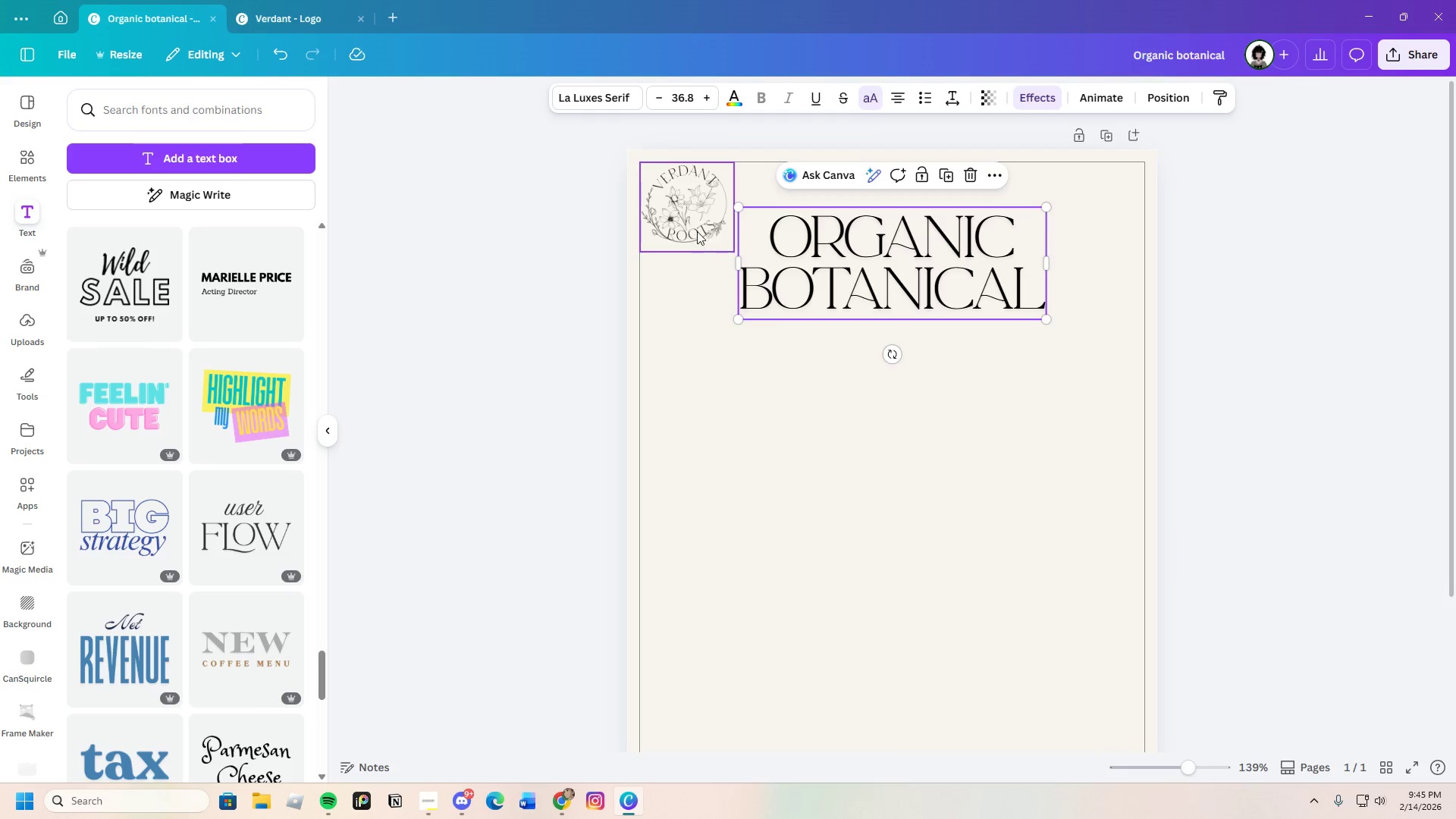 
left_click([697, 231])
 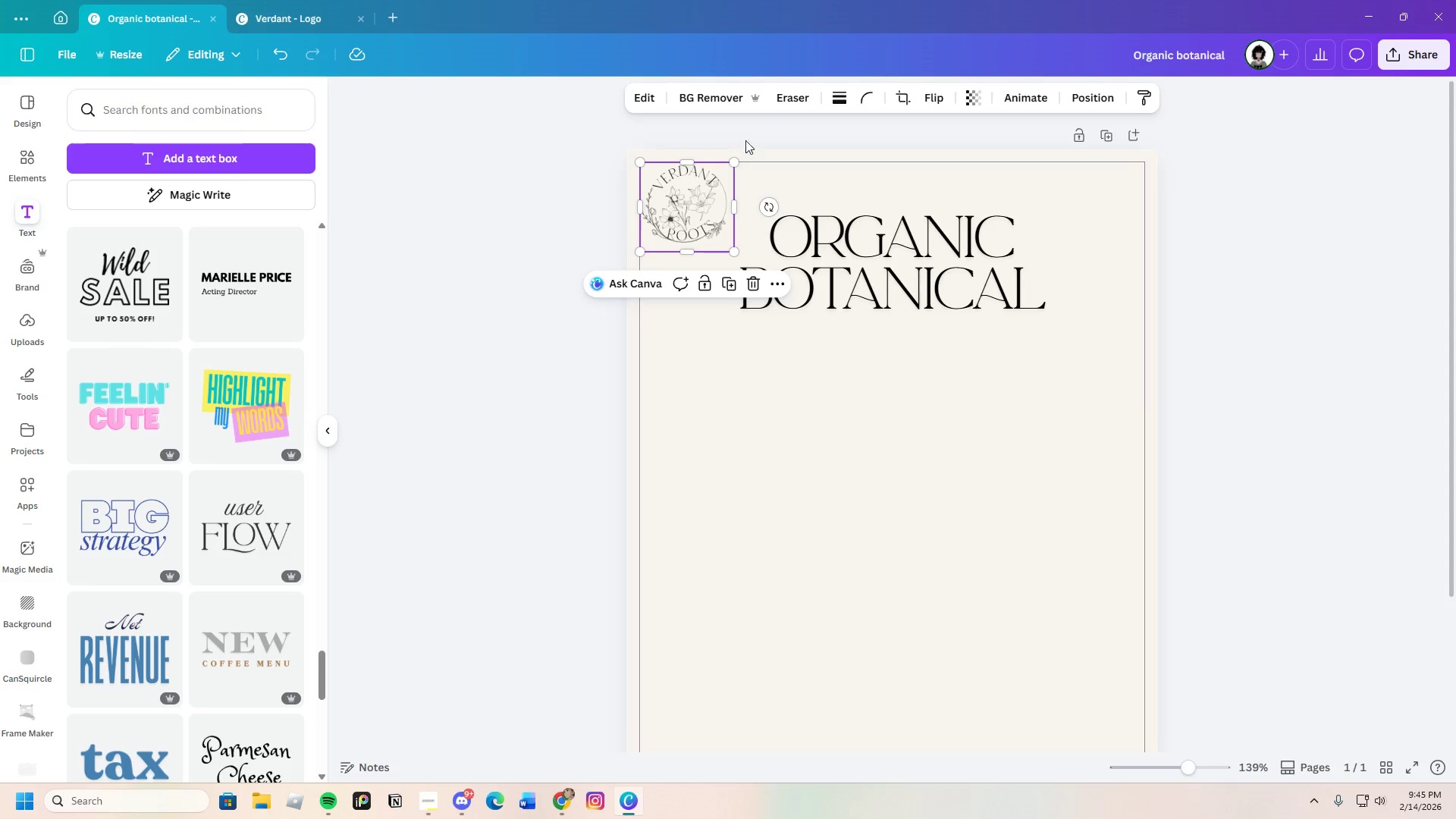 
left_click([632, 96])
 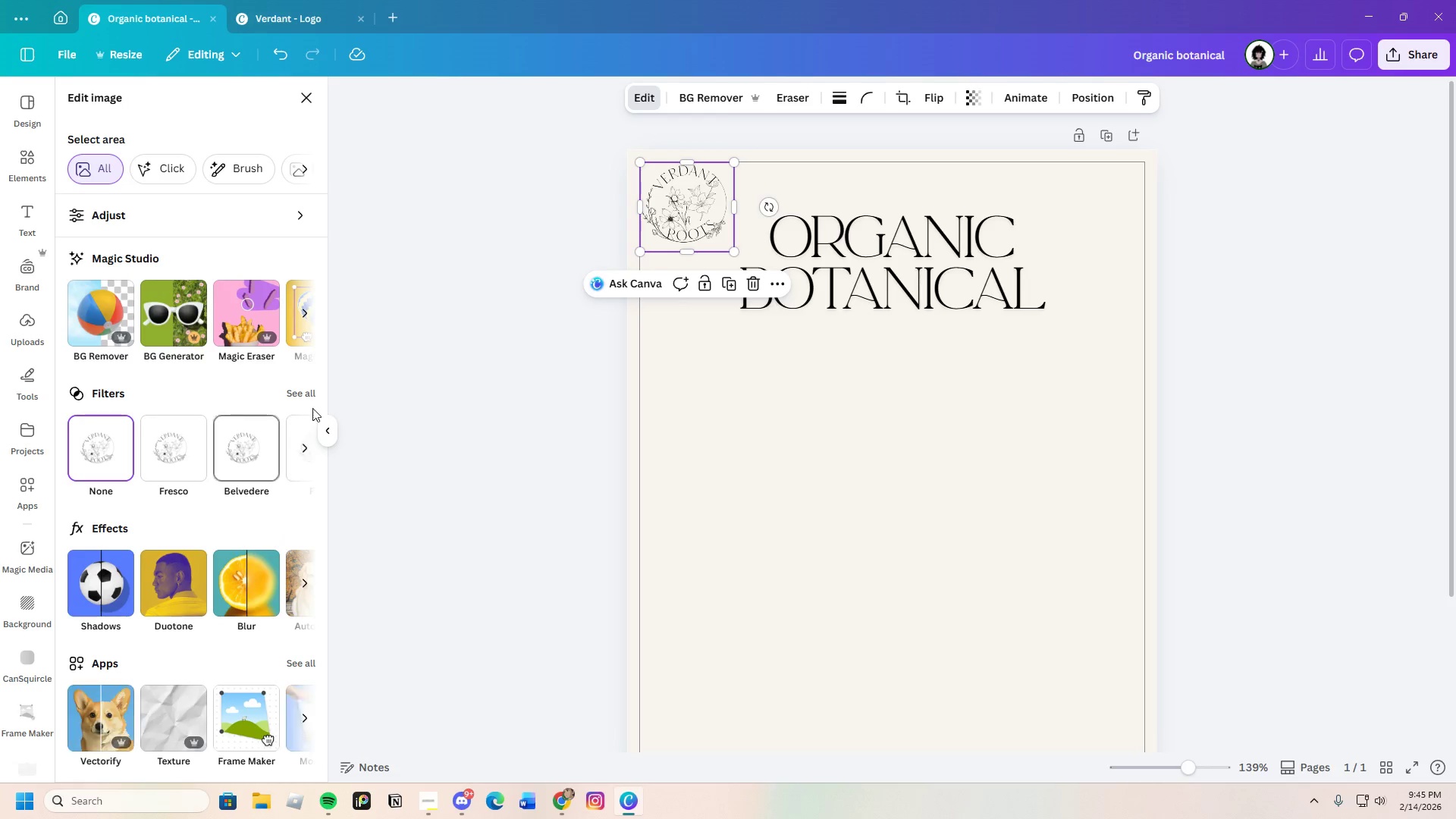 
left_click([307, 383])
 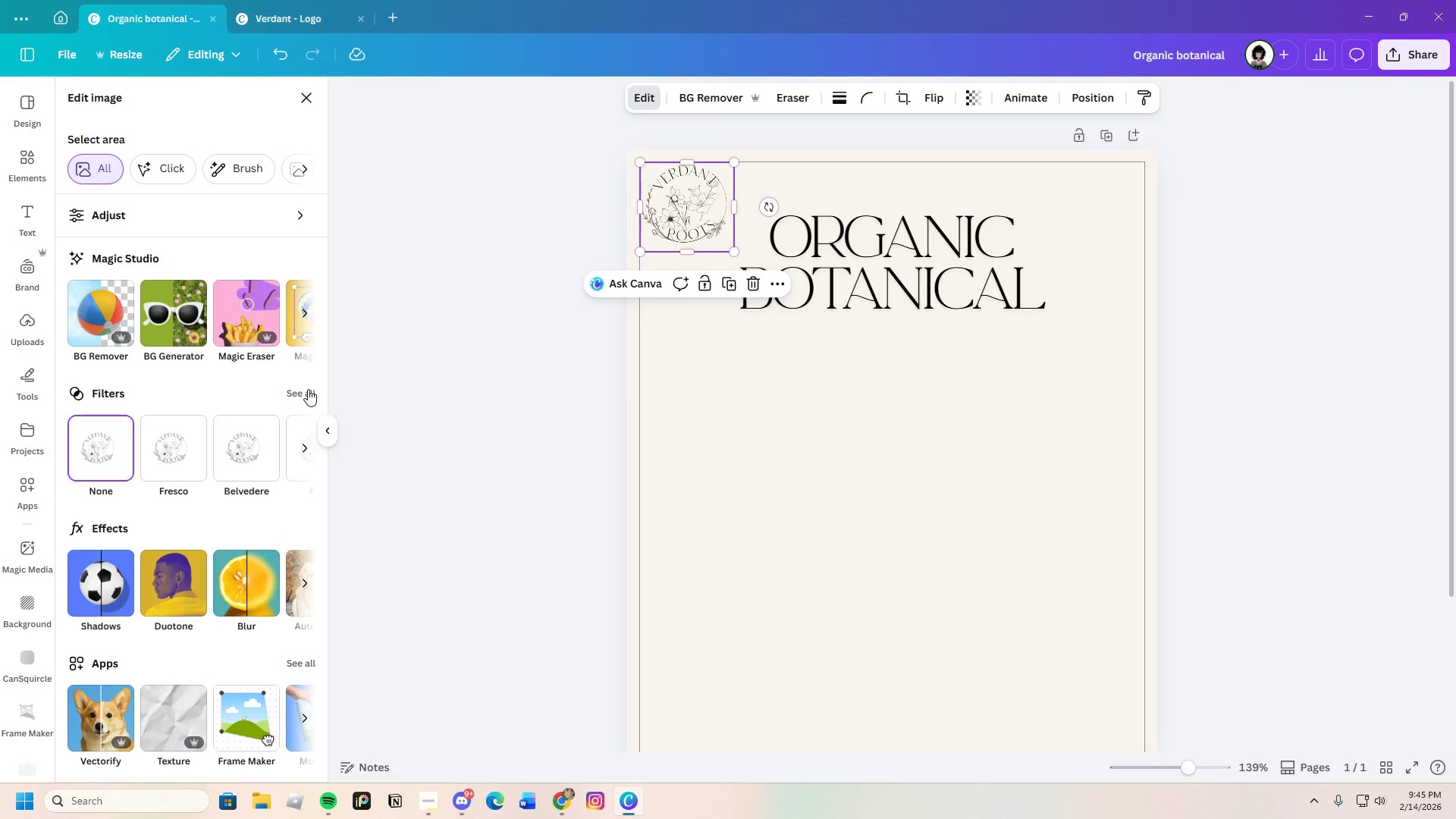 
left_click([308, 389])
 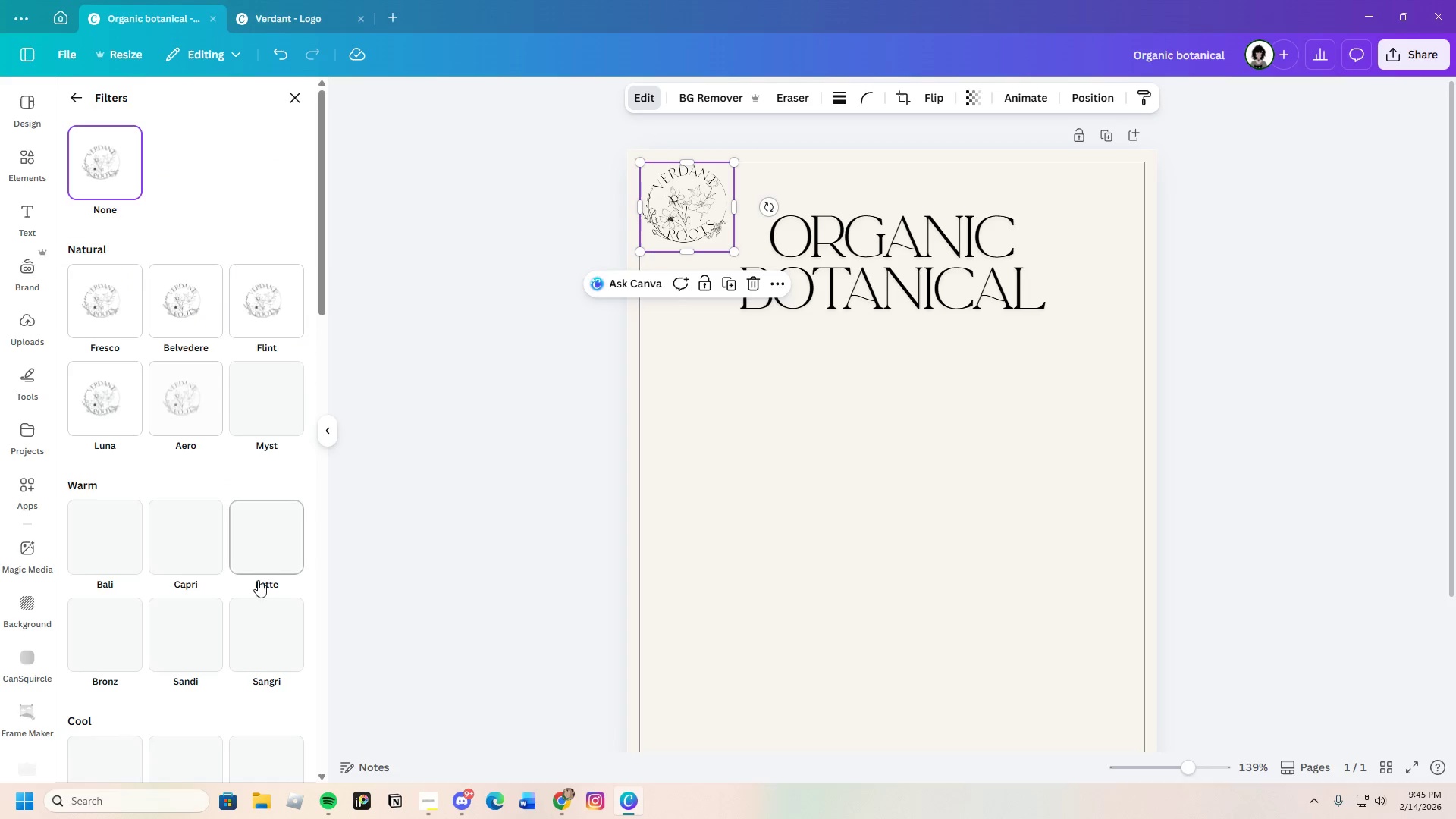 
scroll: coordinate [255, 604], scroll_direction: down, amount: 4.0
 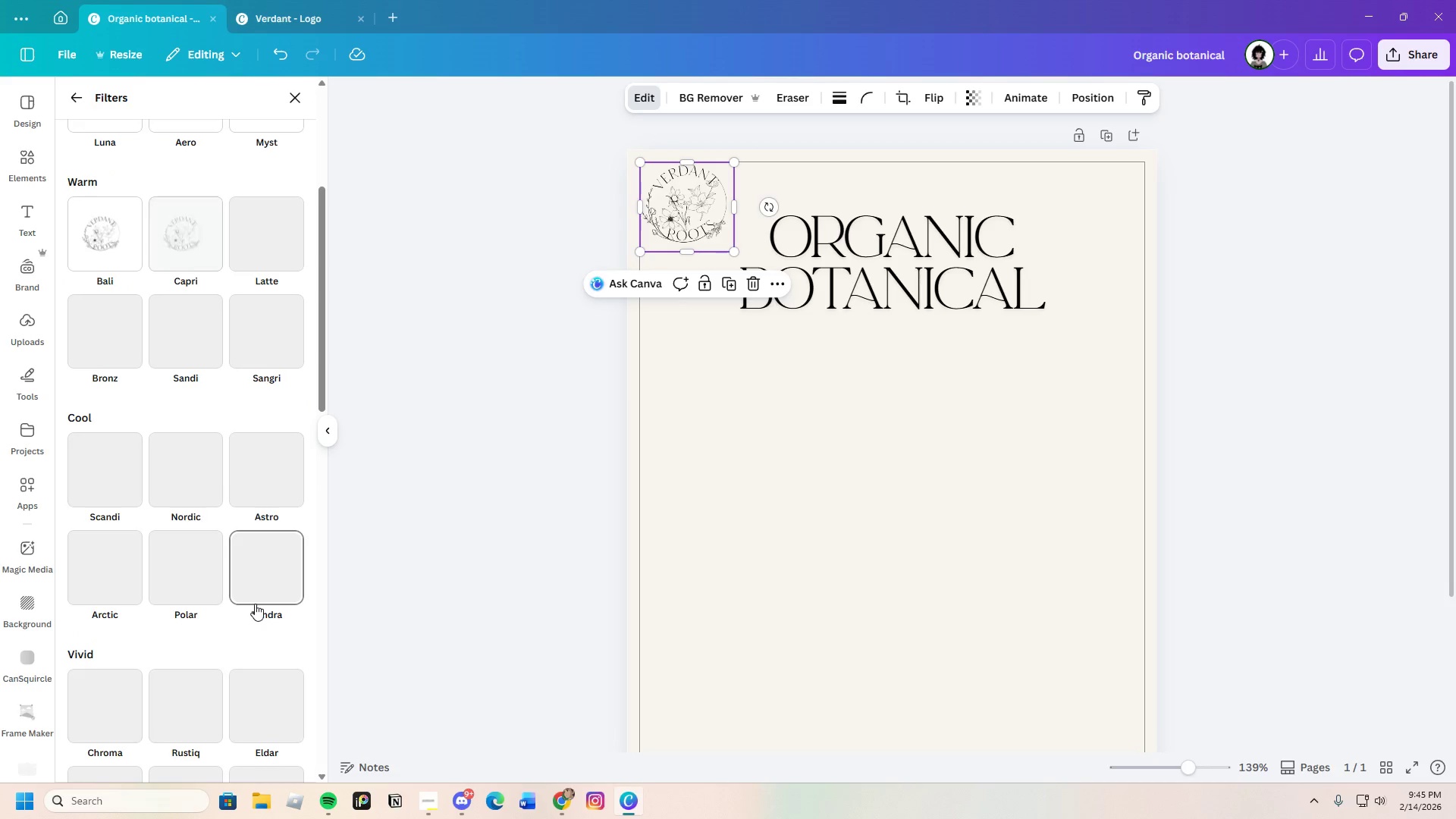 
scroll: coordinate [255, 604], scroll_direction: up, amount: 2.0
 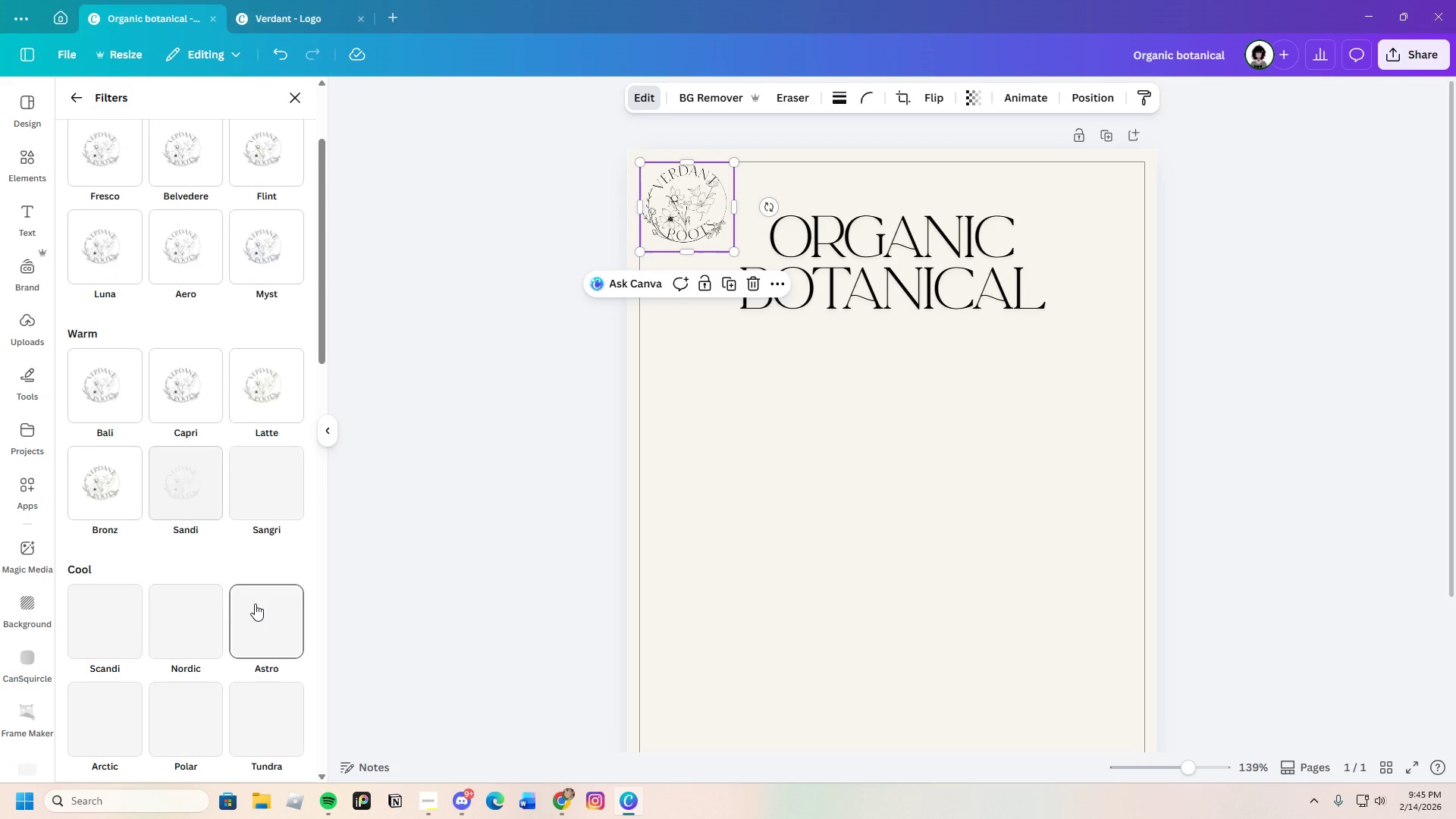 
scroll: coordinate [256, 604], scroll_direction: down, amount: 20.0
 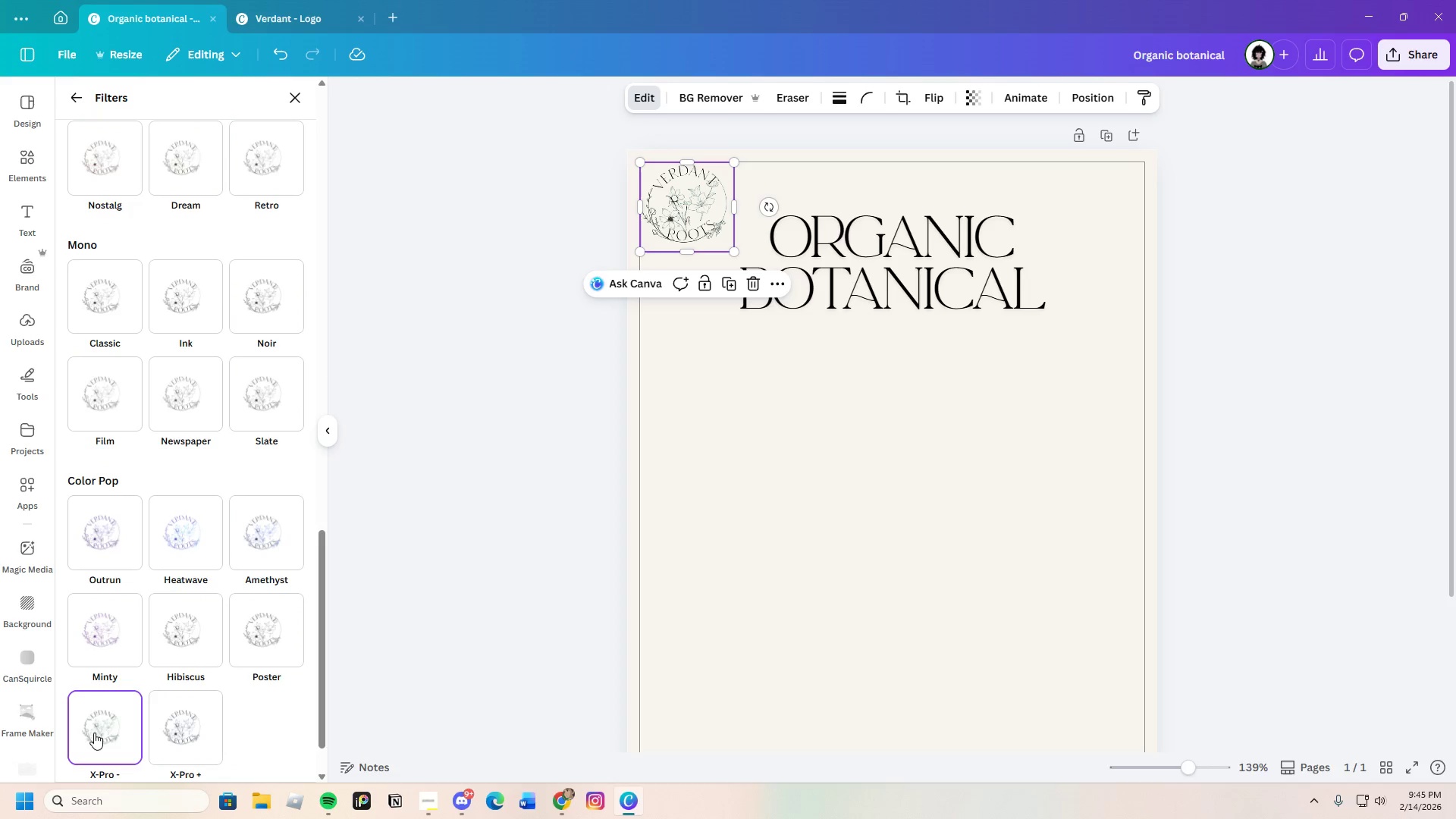 
left_click([918, 520])
 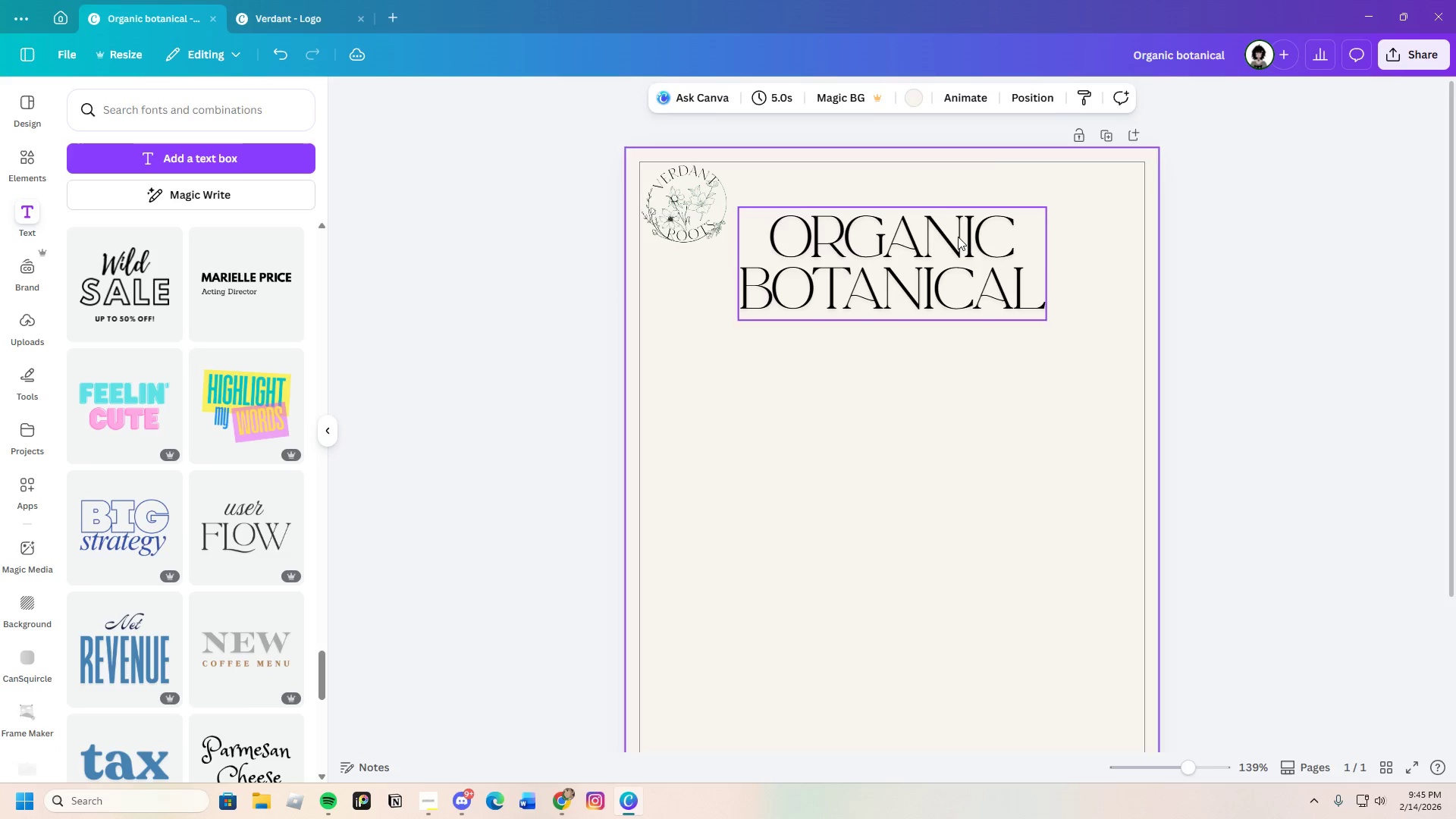 
left_click([958, 237])
 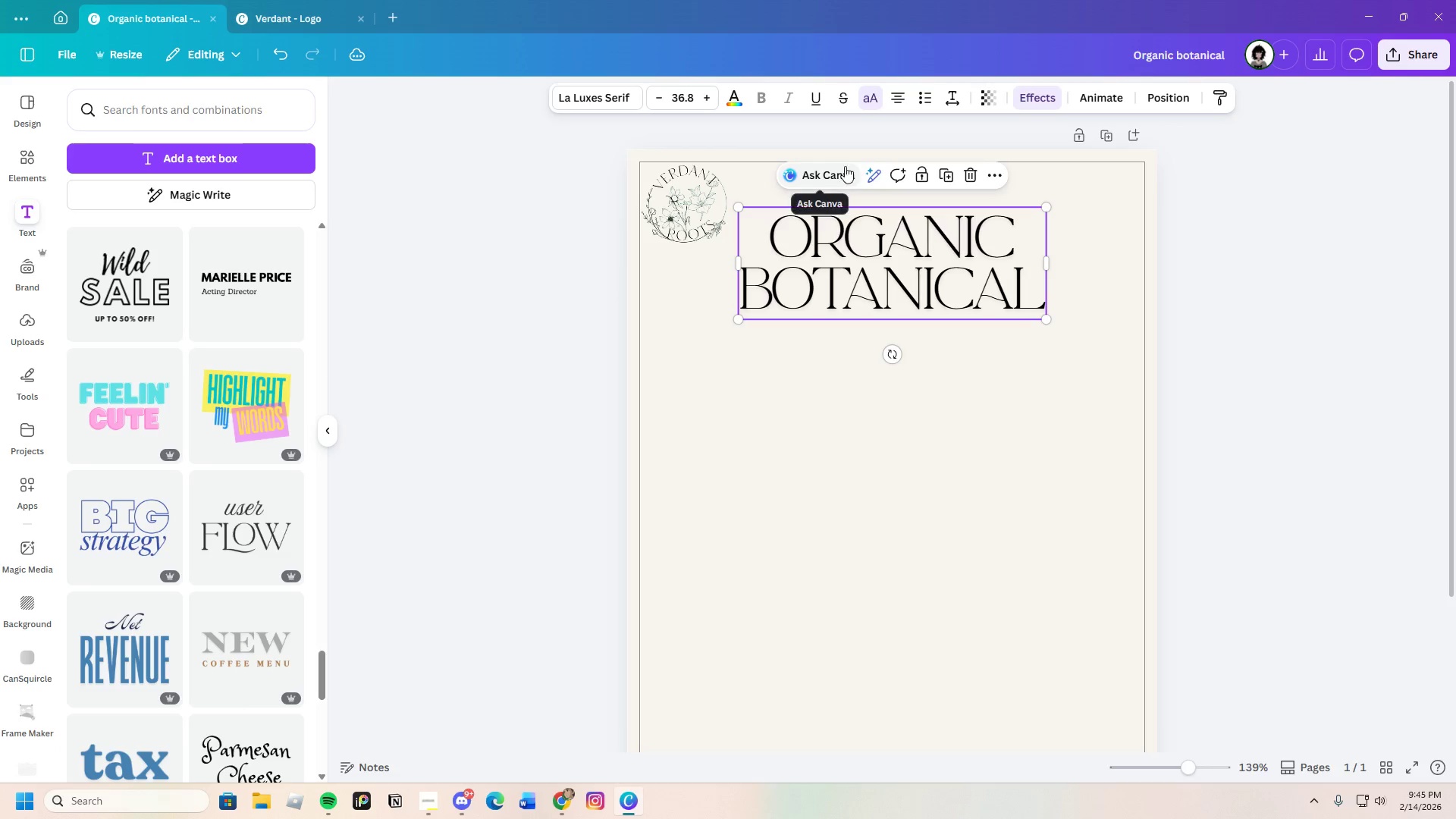 
left_click([782, 231])
 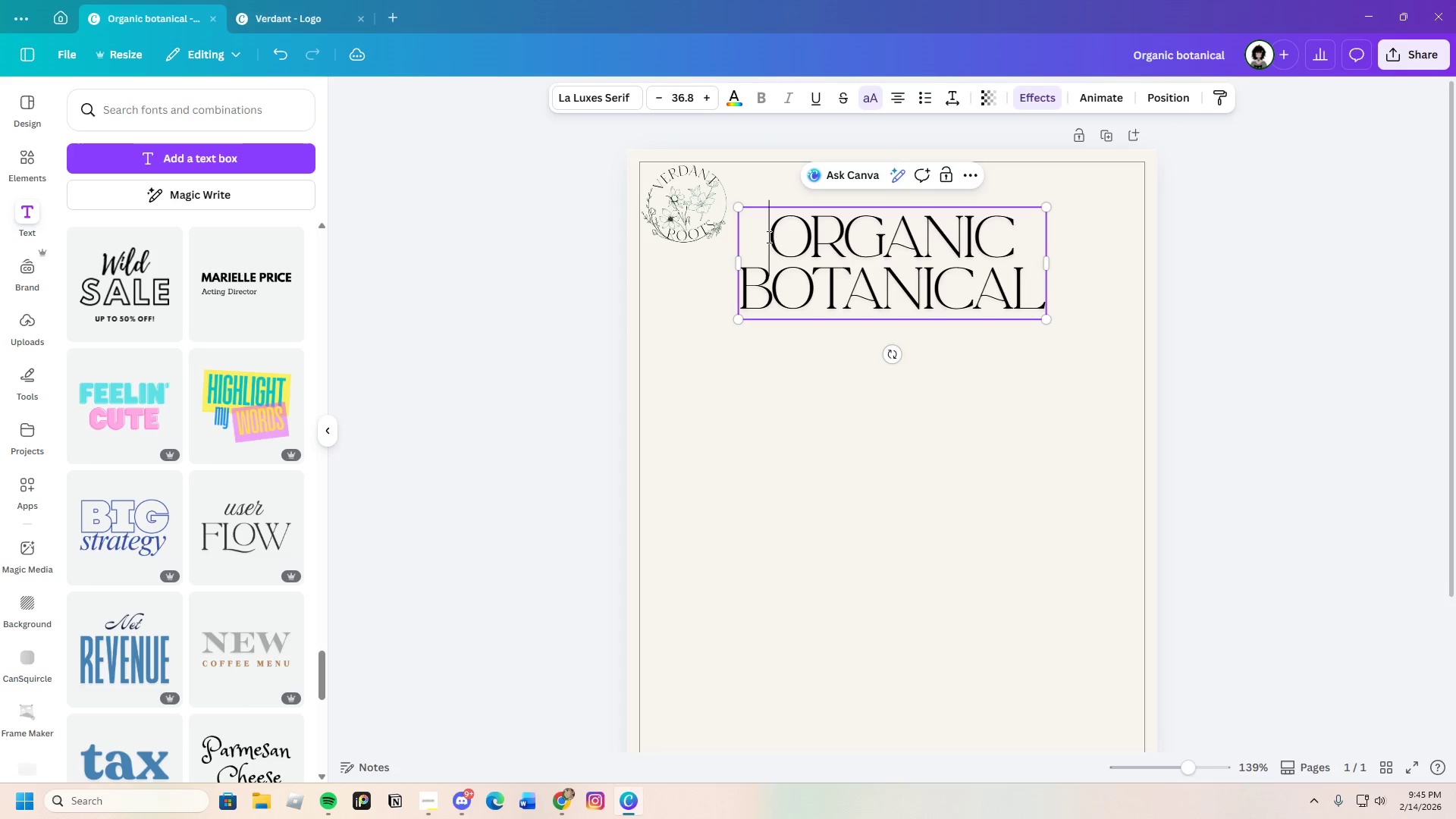 
left_click_drag(start_coordinate=[767, 237], to_coordinate=[1037, 315])
 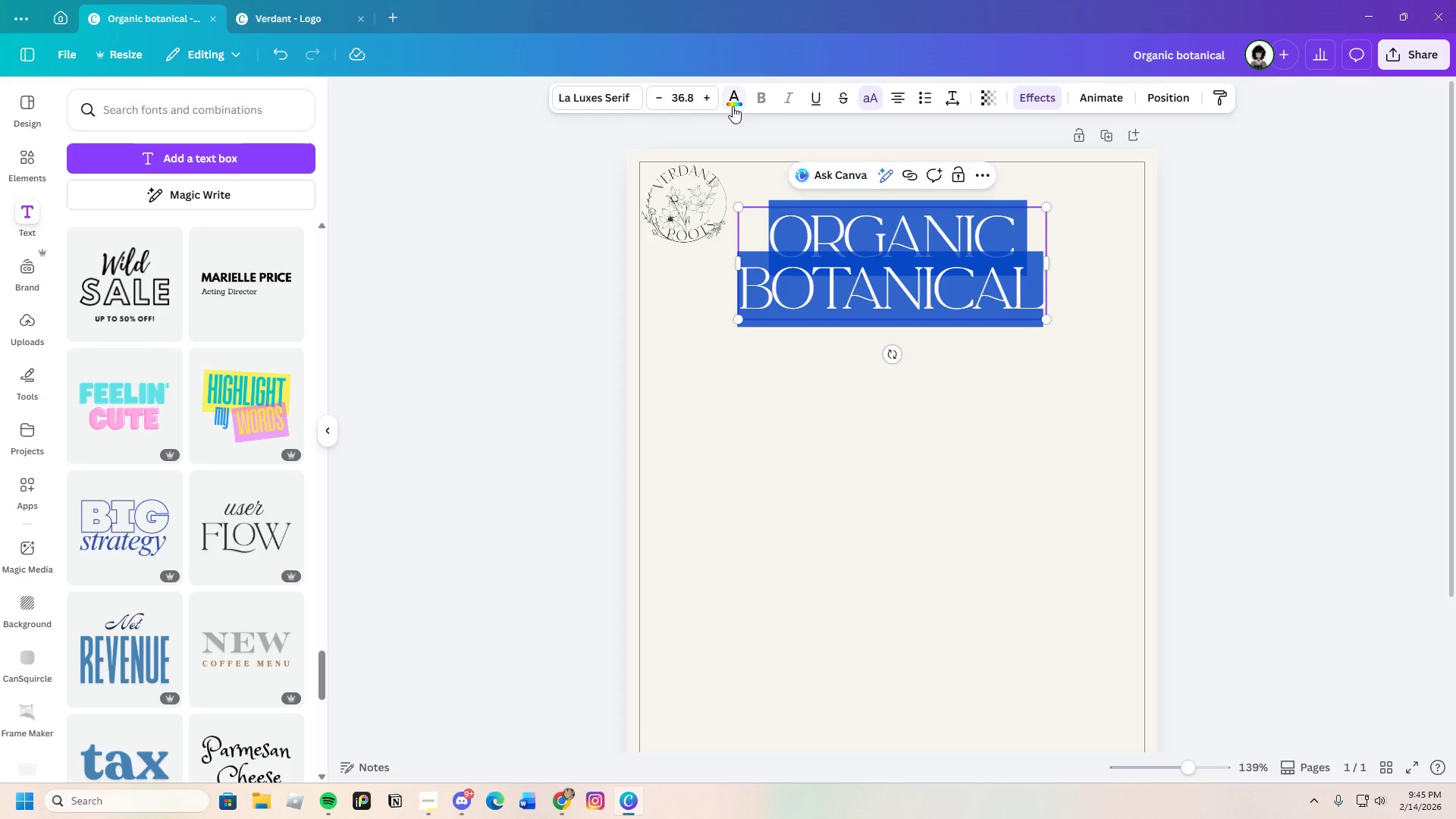 
left_click([741, 105])
 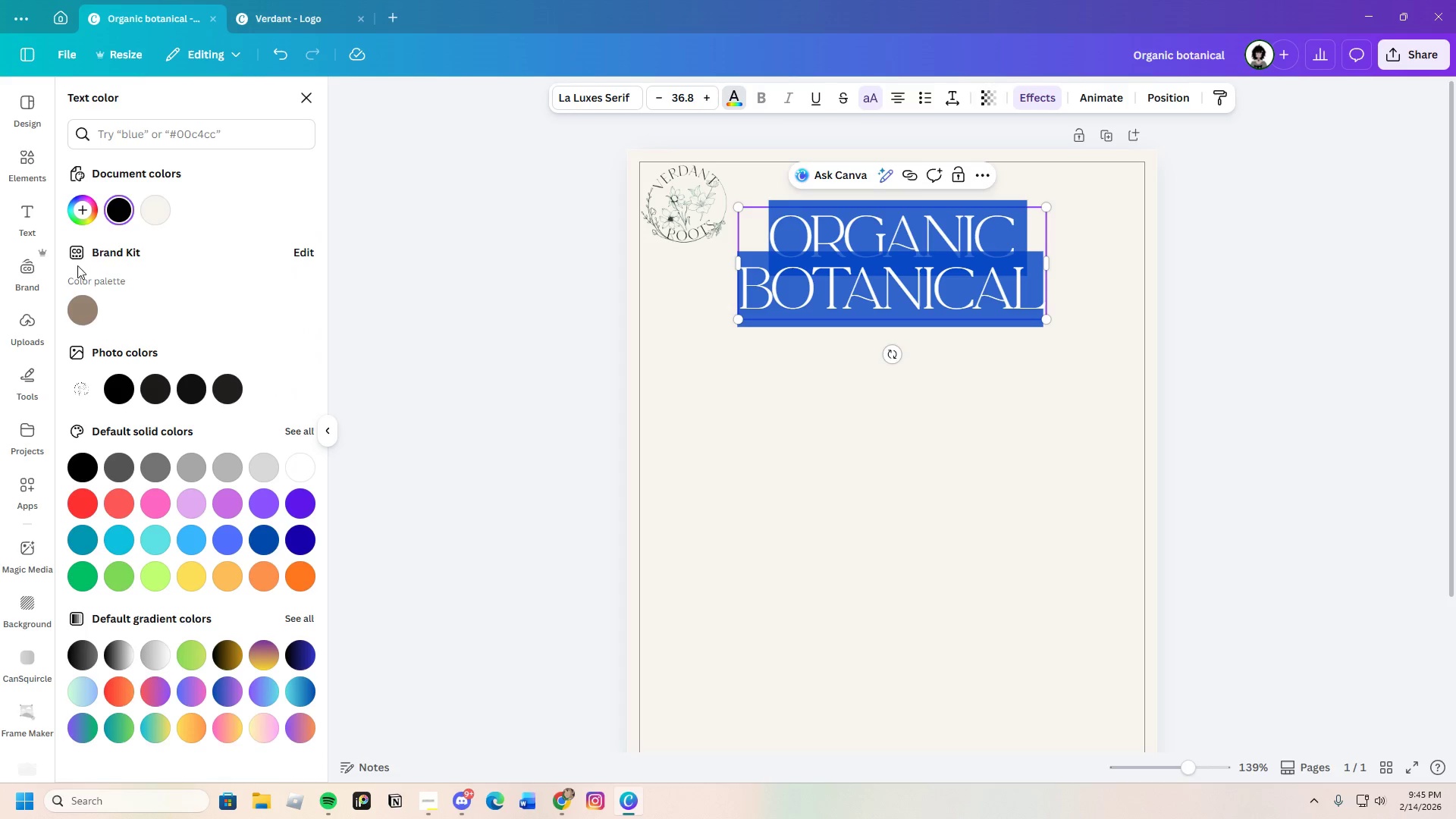 
left_click([83, 208])
 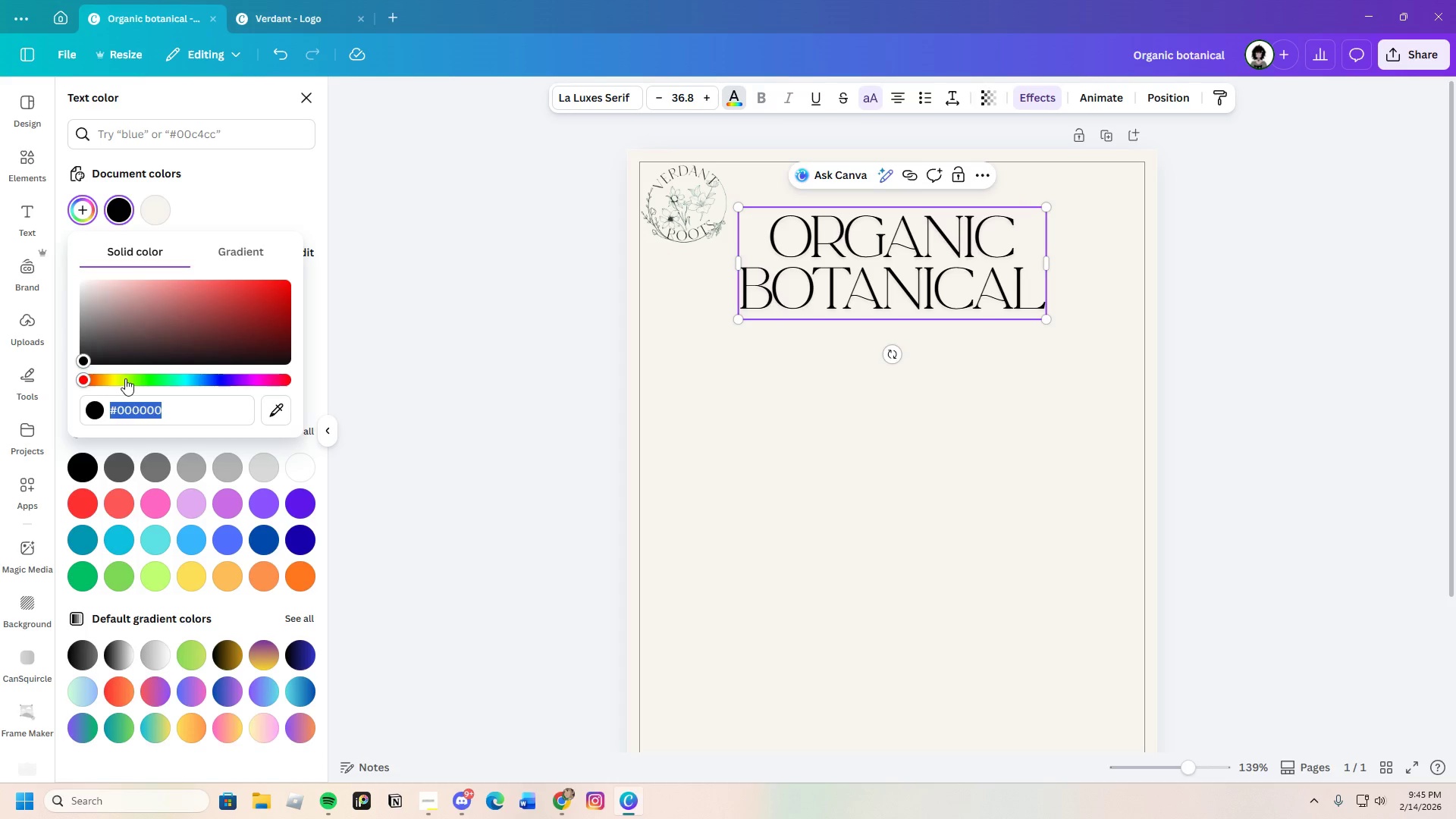 
left_click([149, 378])
 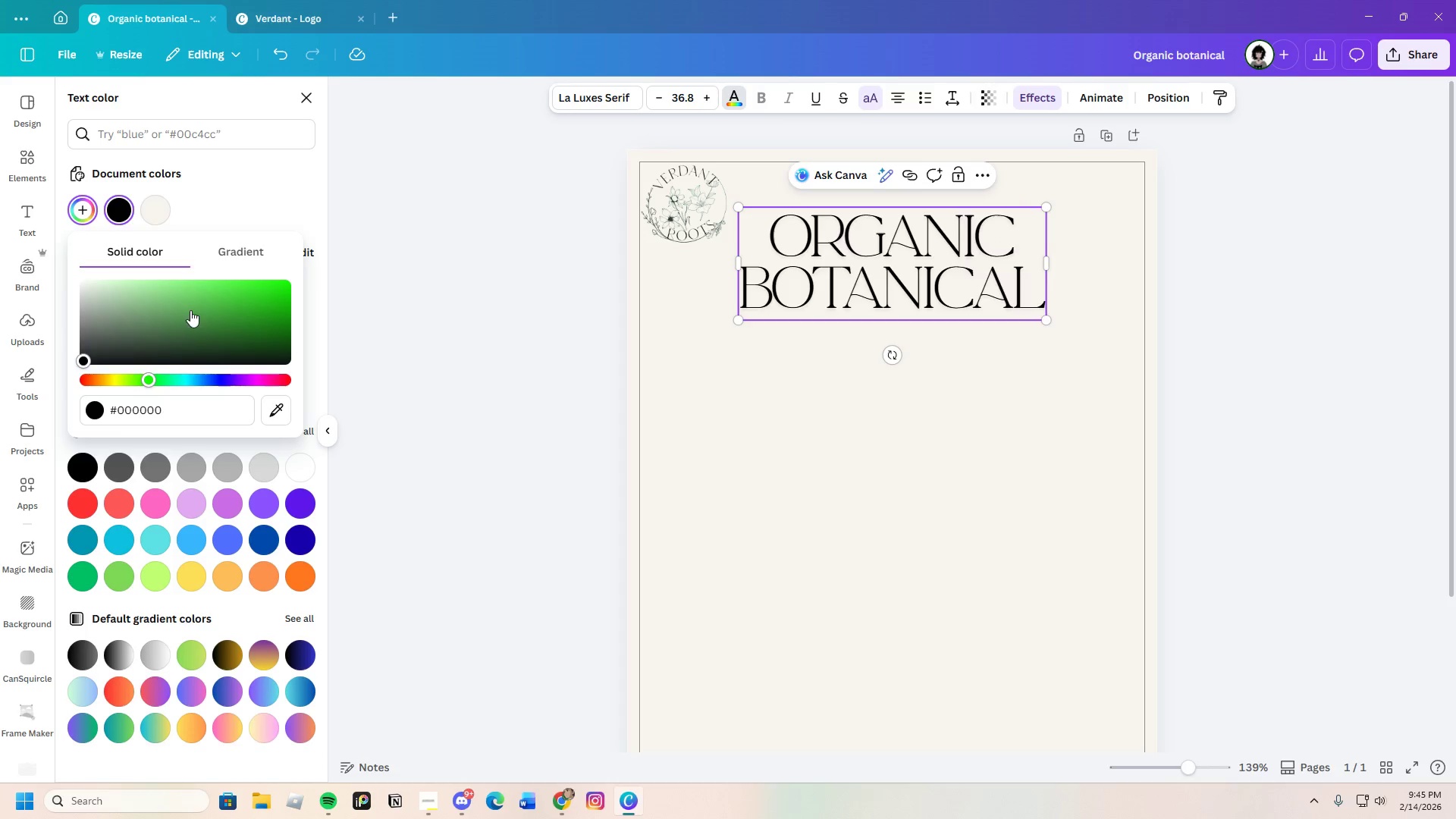 
left_click_drag(start_coordinate=[190, 309], to_coordinate=[145, 326])
 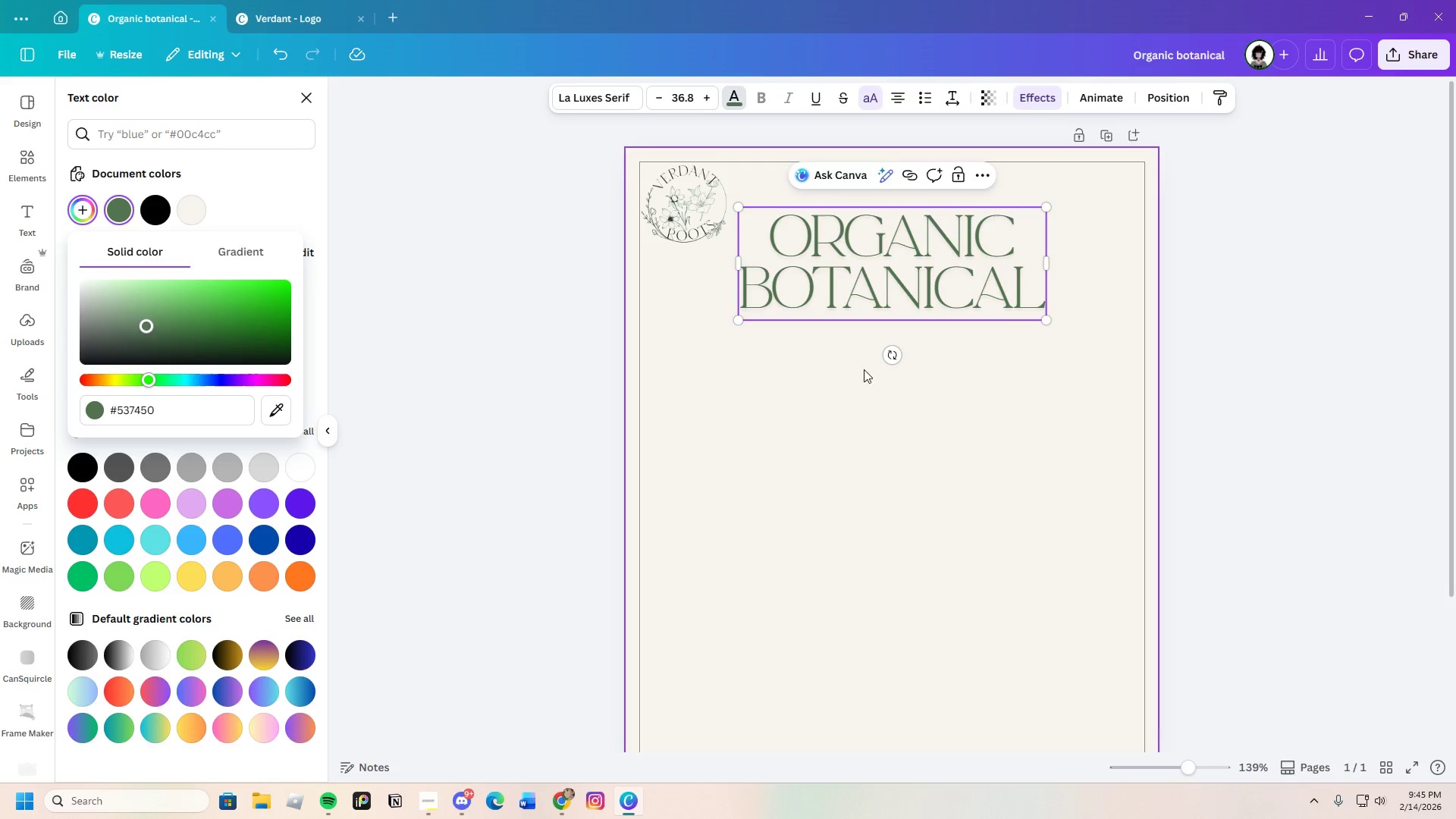 
left_click([886, 399])
 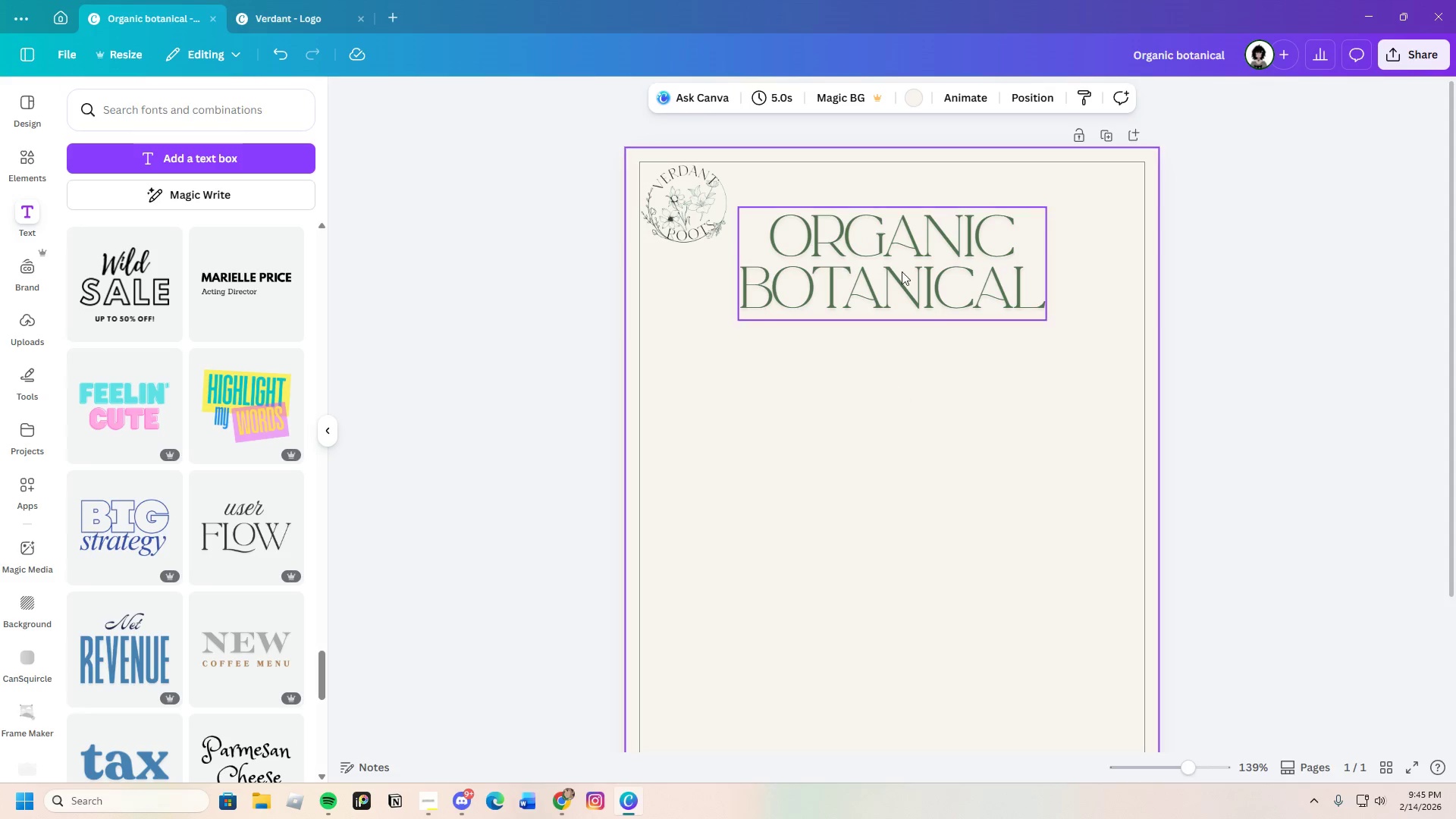 
left_click_drag(start_coordinate=[902, 259], to_coordinate=[902, 247])
 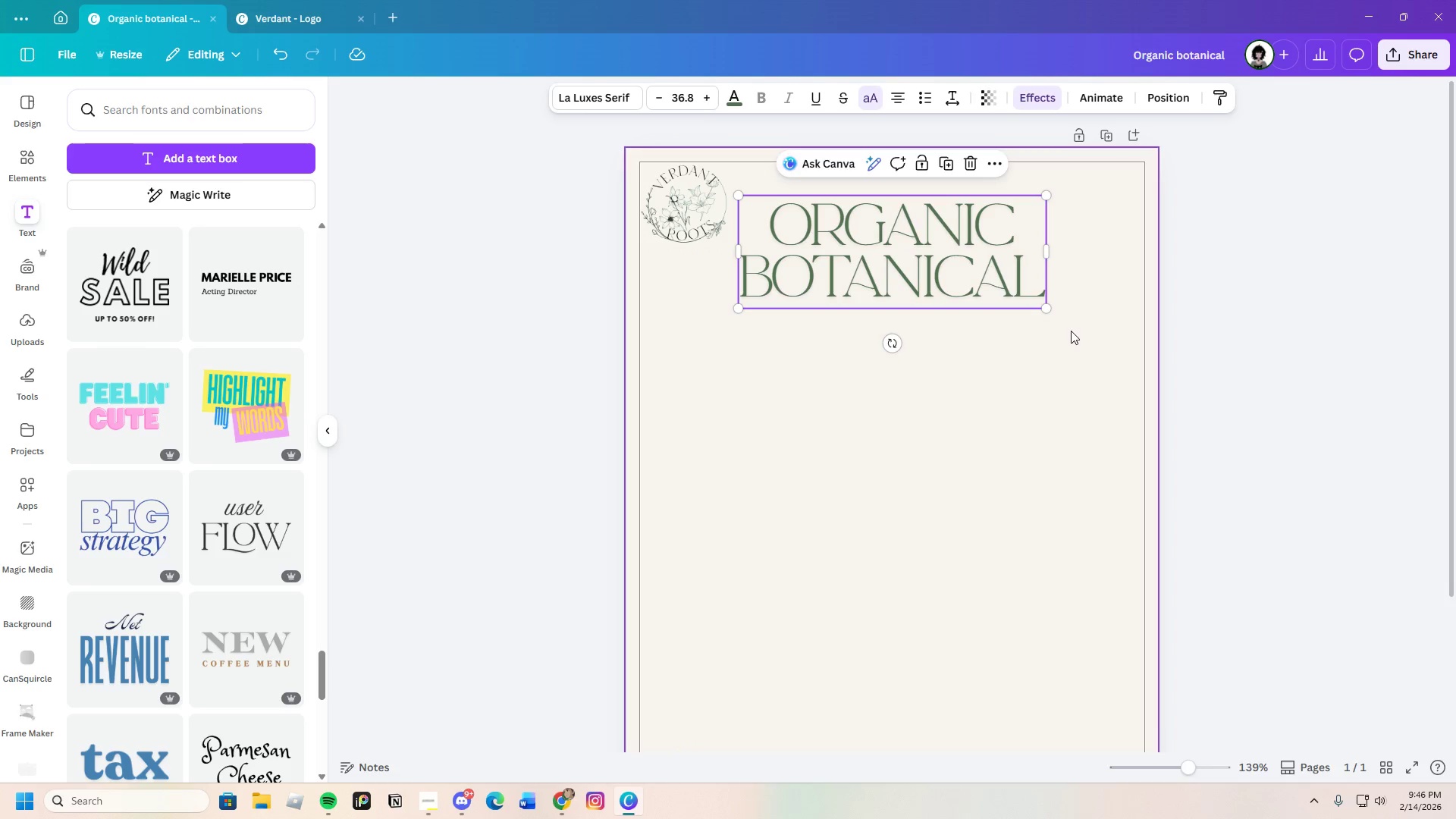 
left_click([1071, 331])
 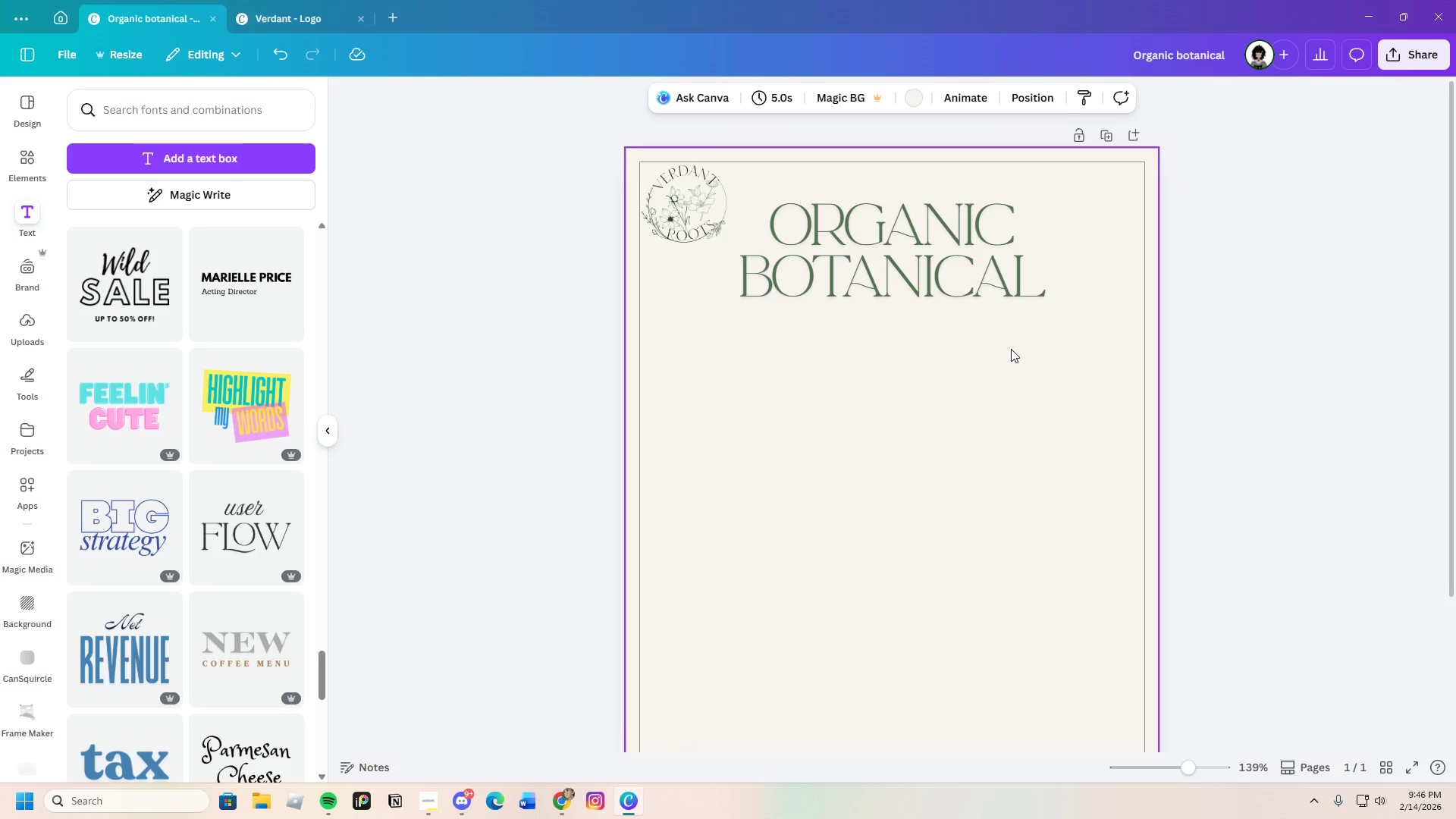 
scroll: coordinate [965, 391], scroll_direction: none, amount: 0.0
 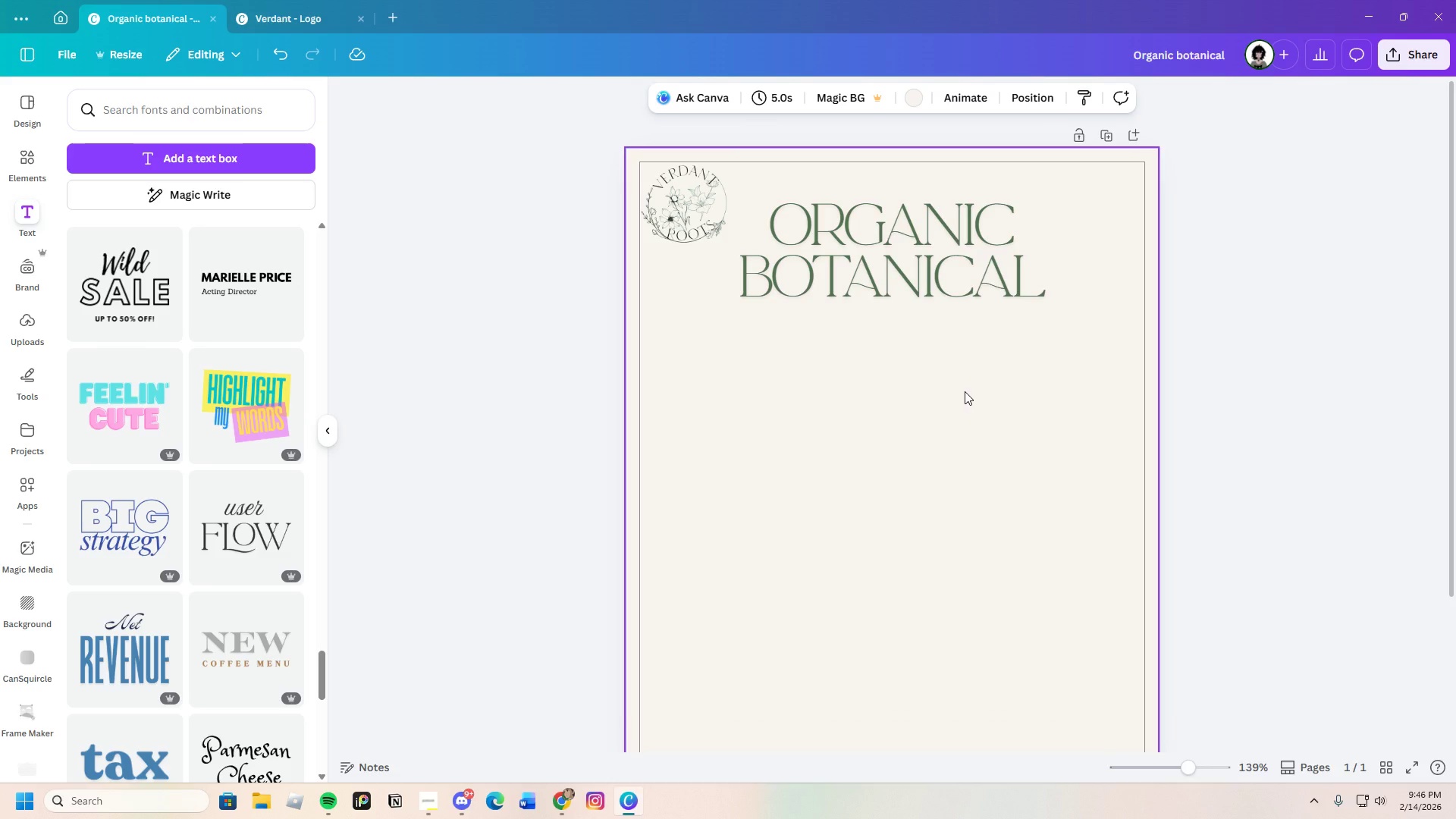 
scroll: coordinate [965, 391], scroll_direction: down, amount: 3.0
 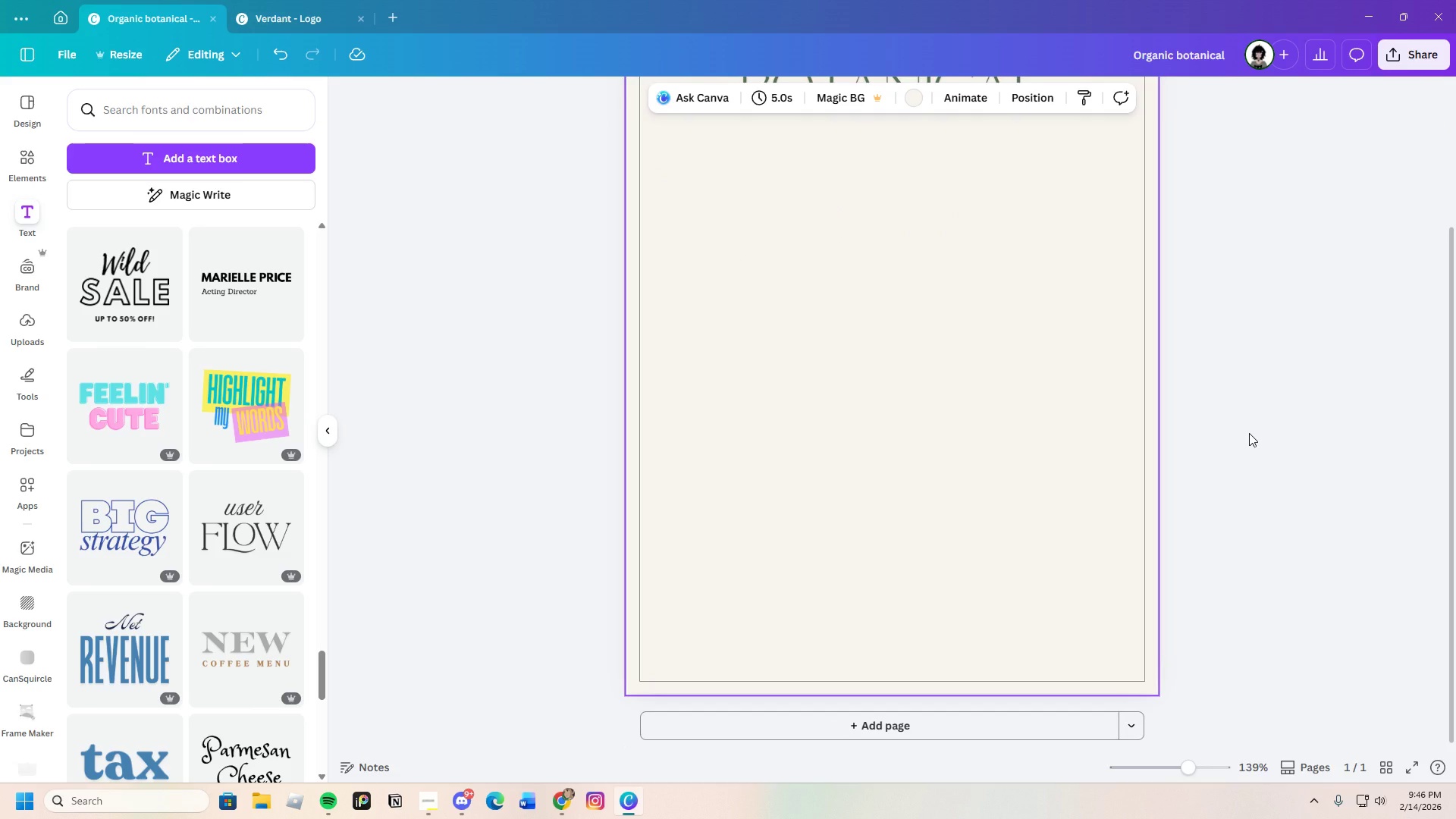 
wait(27.65)
 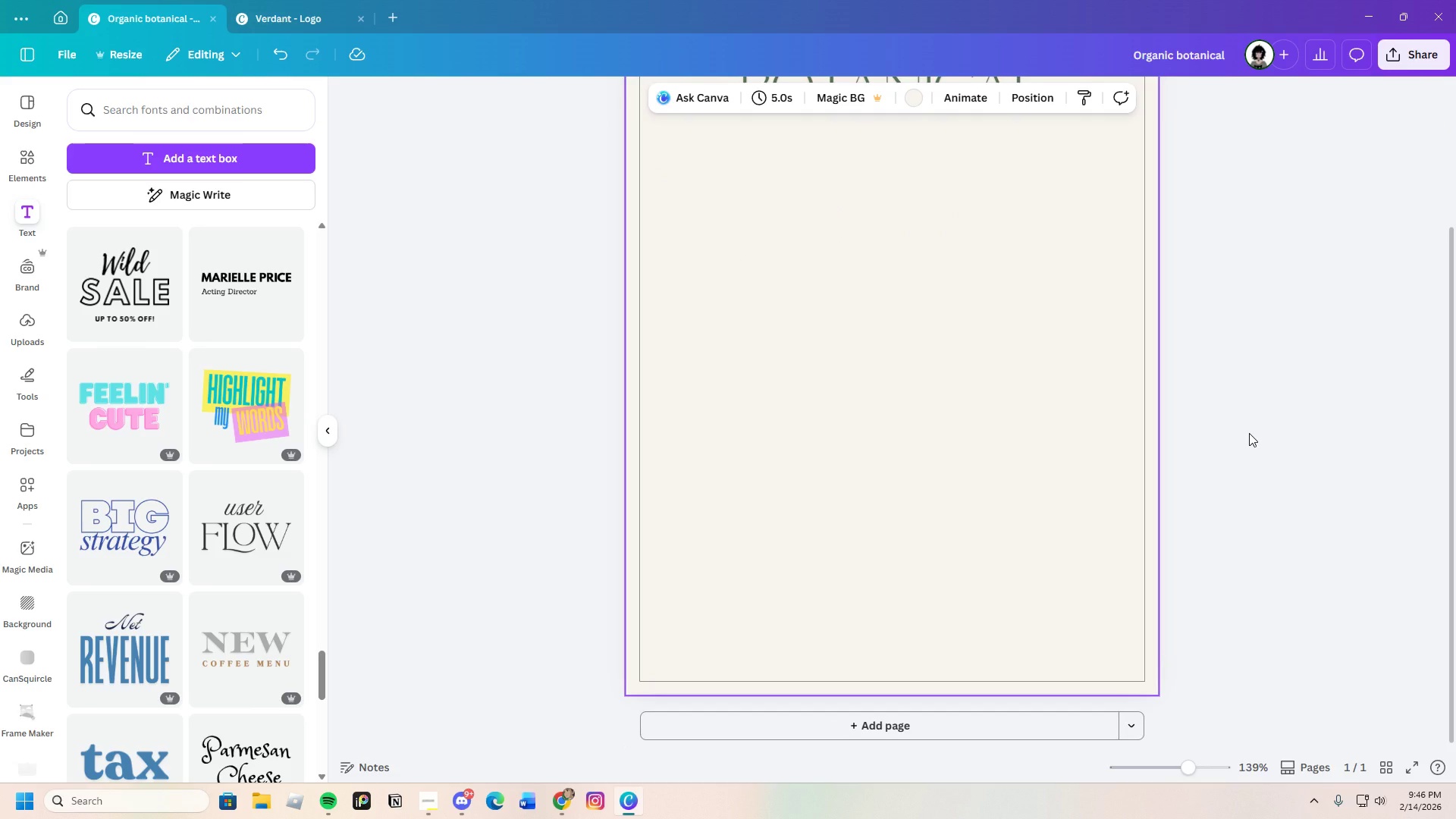 
scroll: coordinate [795, 485], scroll_direction: up, amount: 2.0
 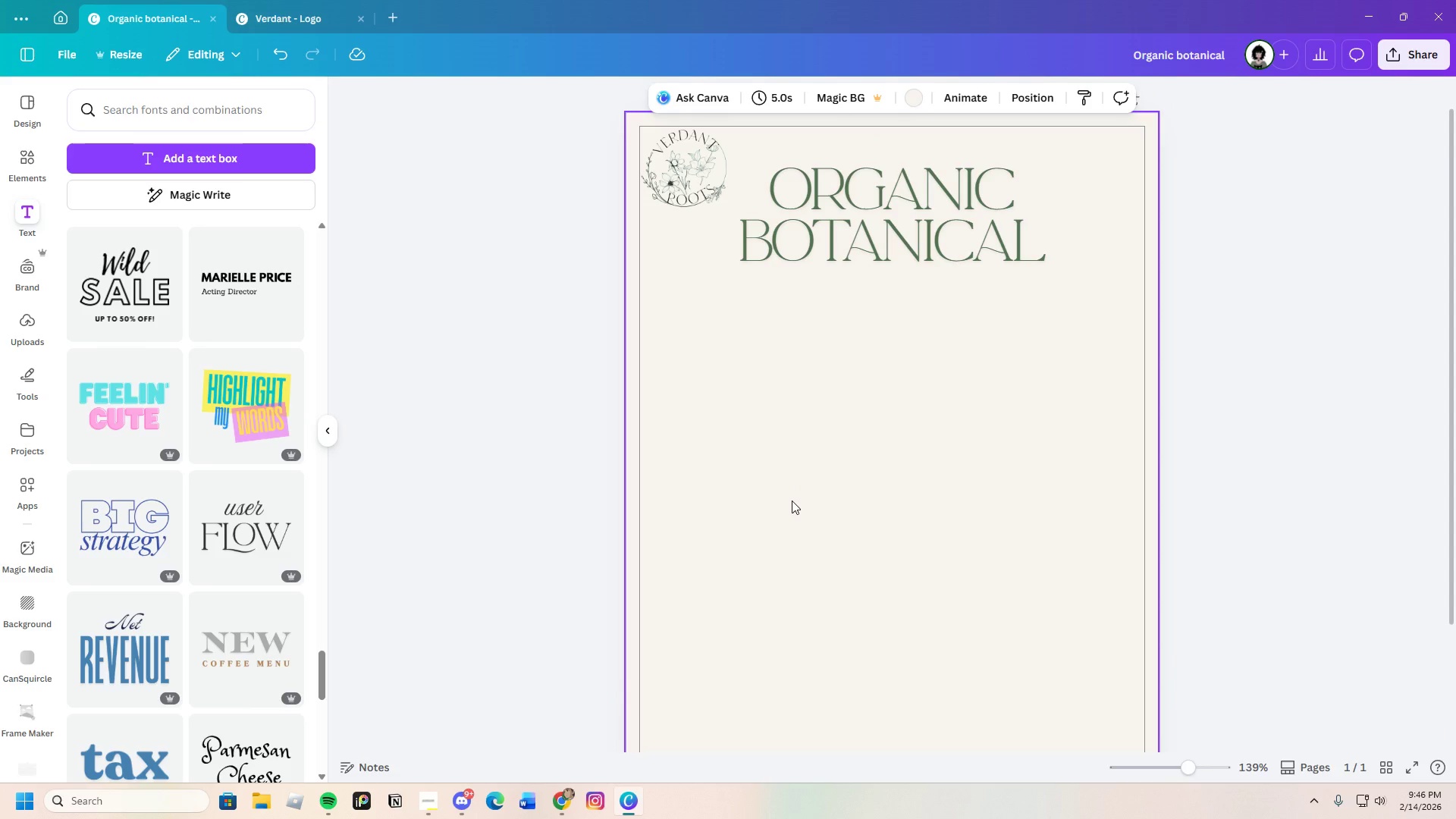 
scroll: coordinate [794, 501], scroll_direction: down, amount: 3.0
 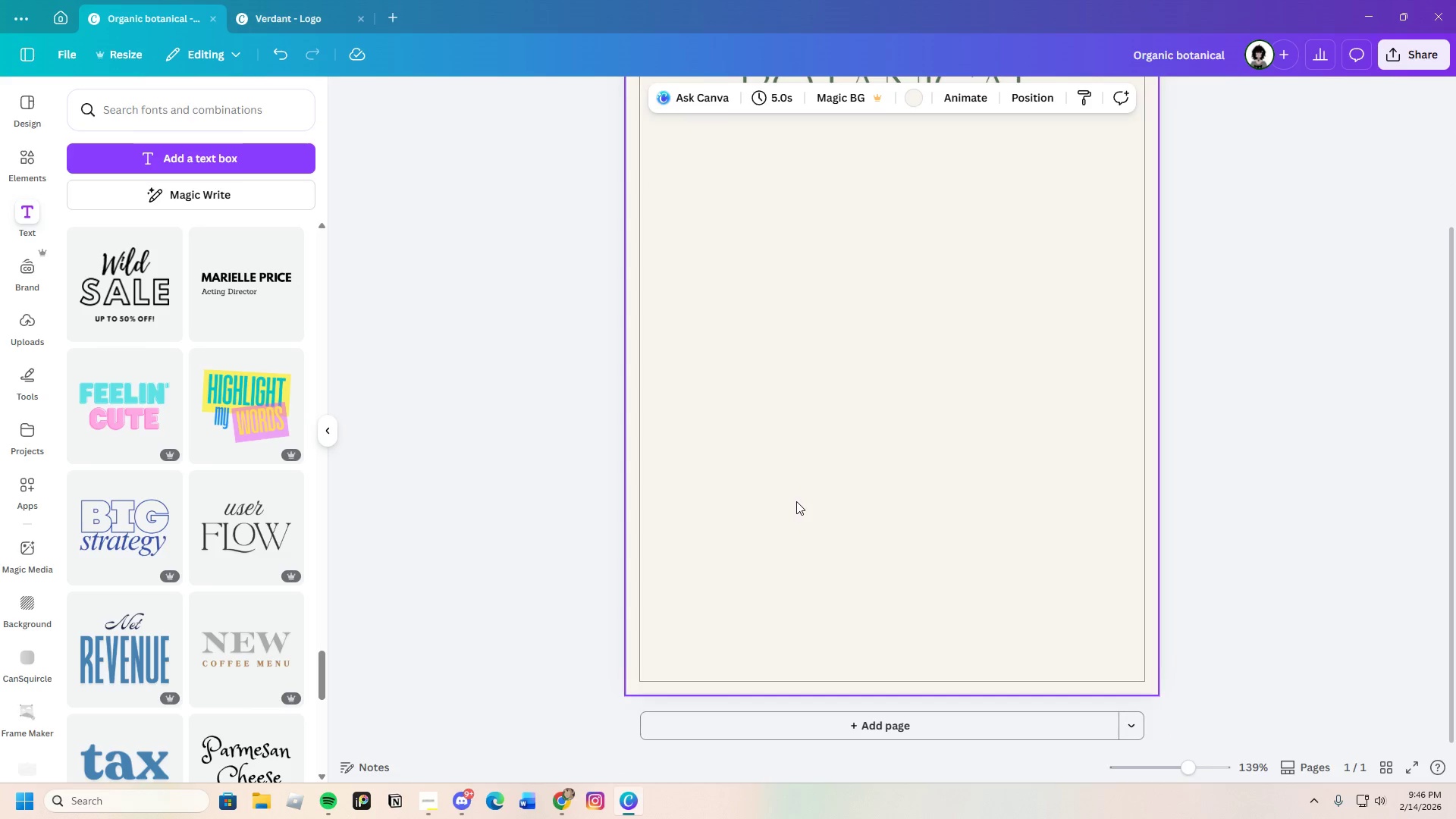 
scroll: coordinate [797, 501], scroll_direction: up, amount: 2.0
 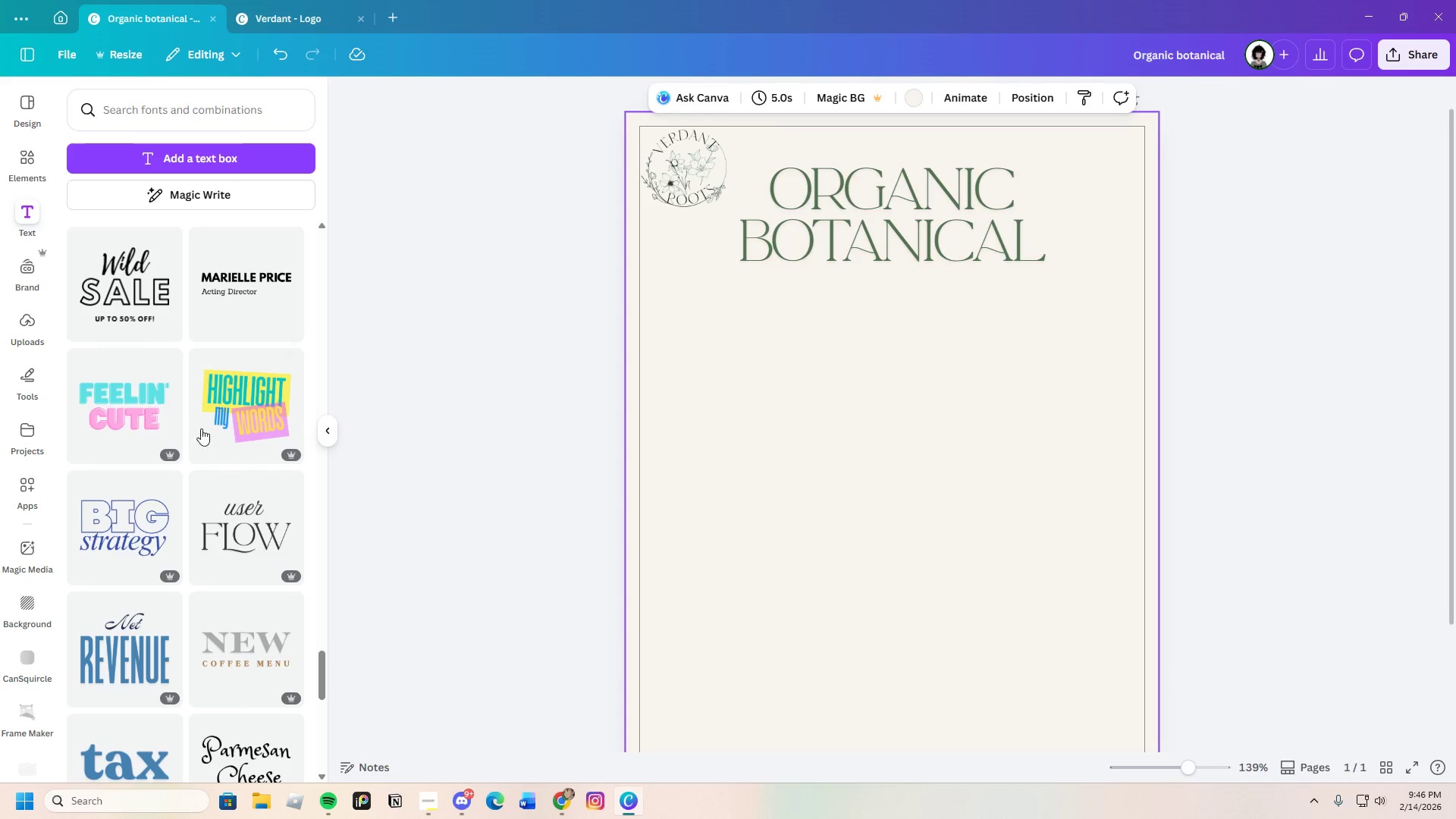 
scroll: coordinate [201, 467], scroll_direction: down, amount: 6.0
 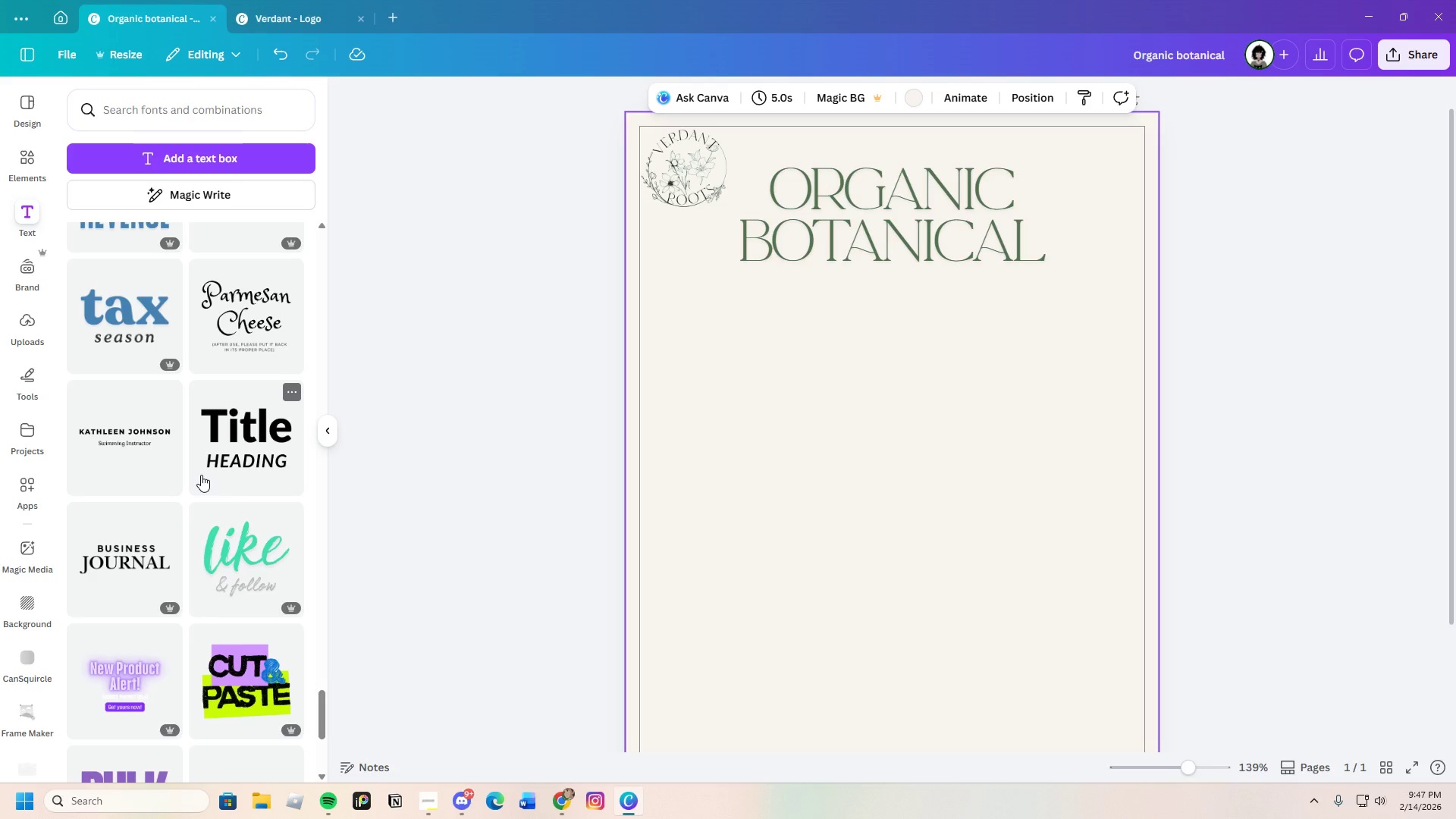 
wait(49.13)
 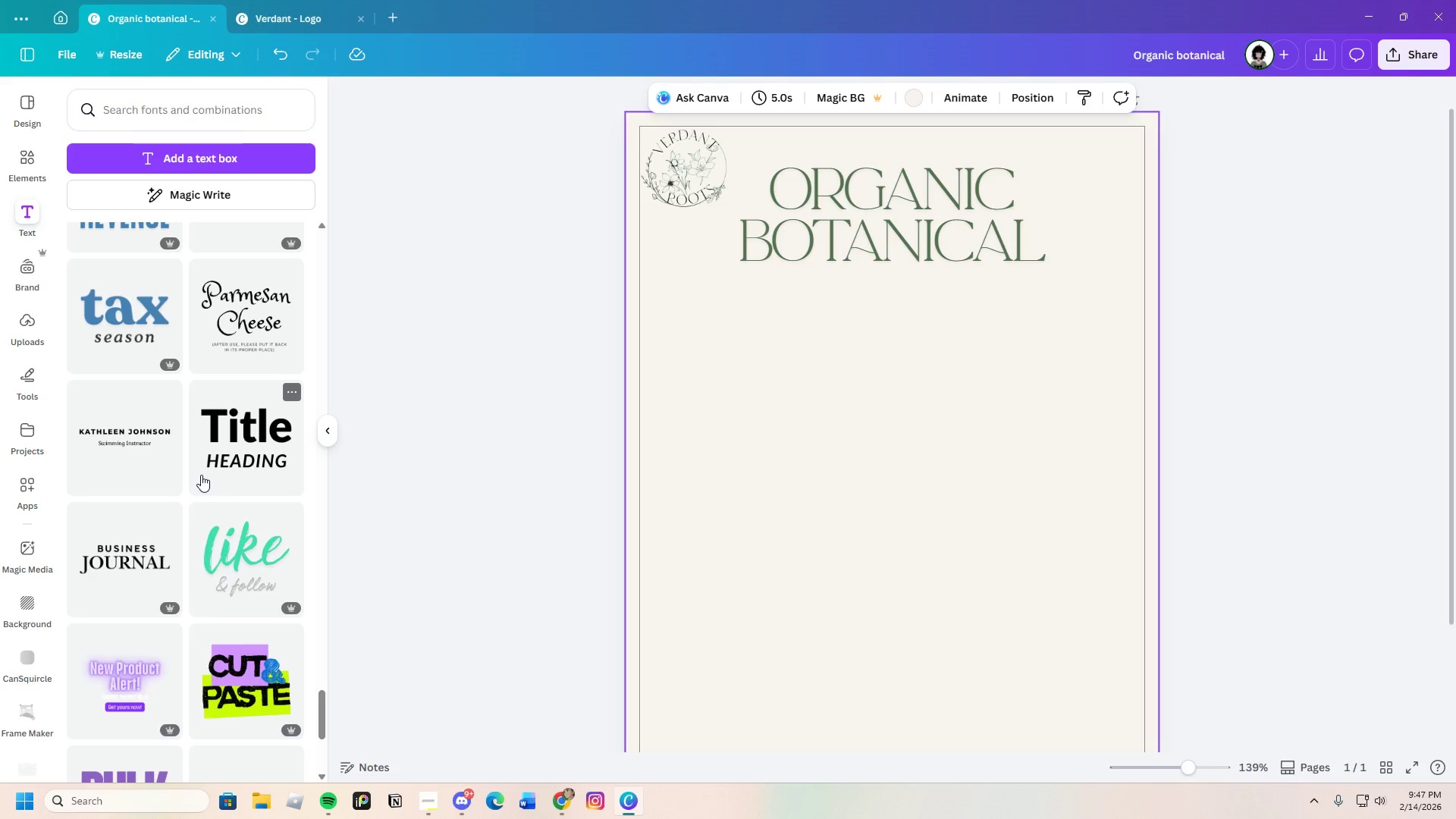 
scroll: coordinate [182, 457], scroll_direction: down, amount: 5.0
 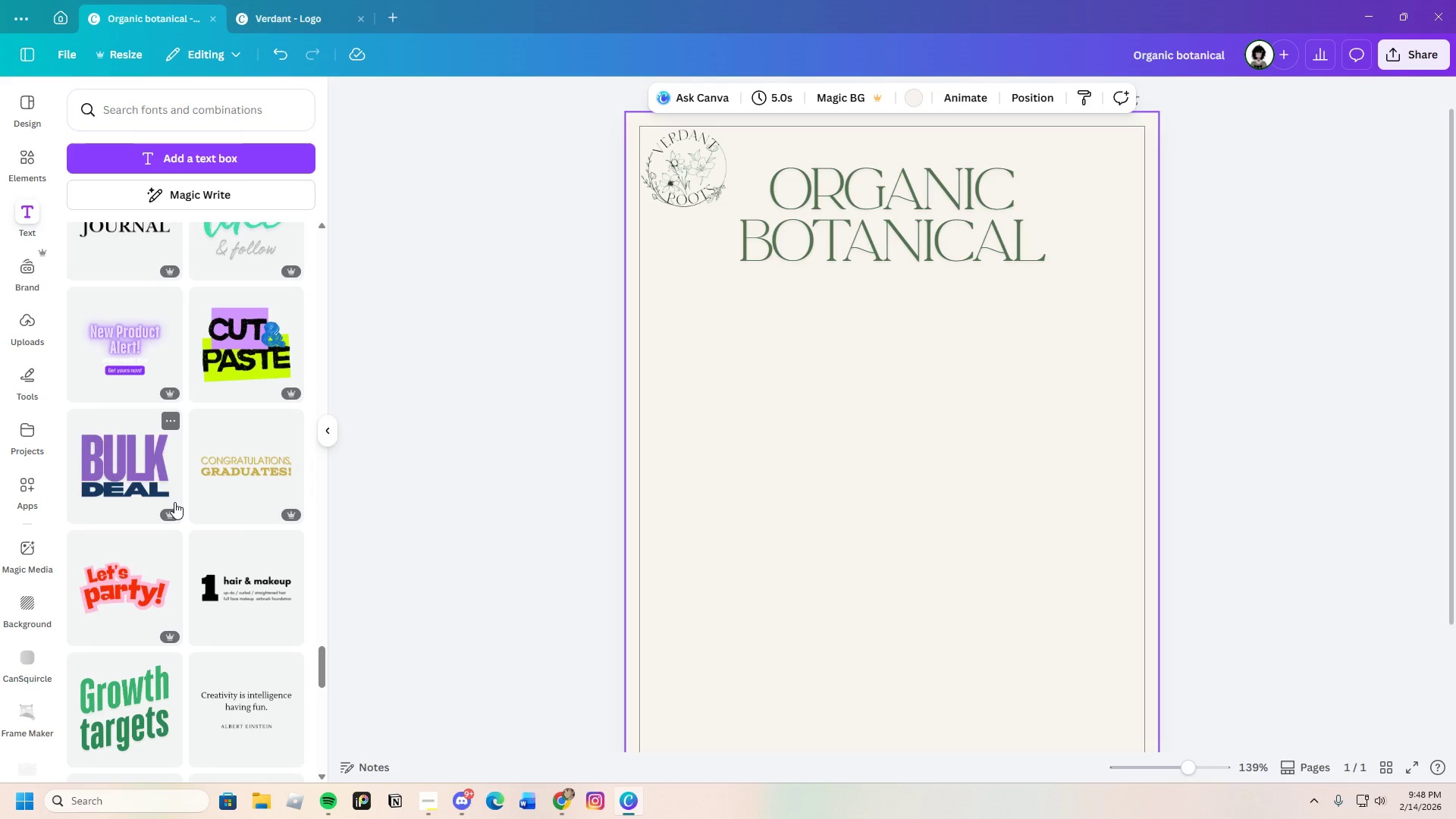 
wait(42.34)
 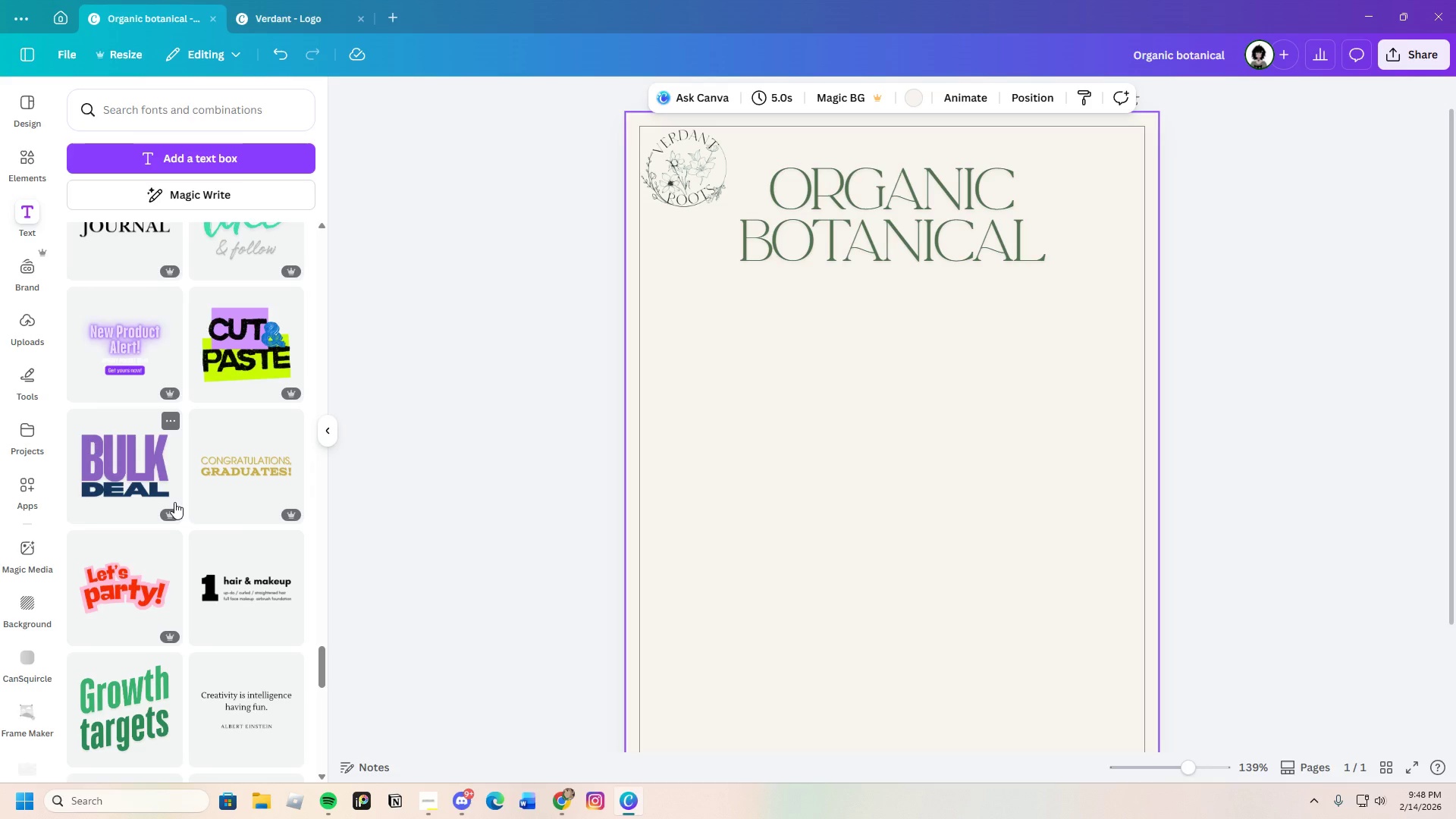 
scroll: coordinate [147, 525], scroll_direction: down, amount: 11.0
 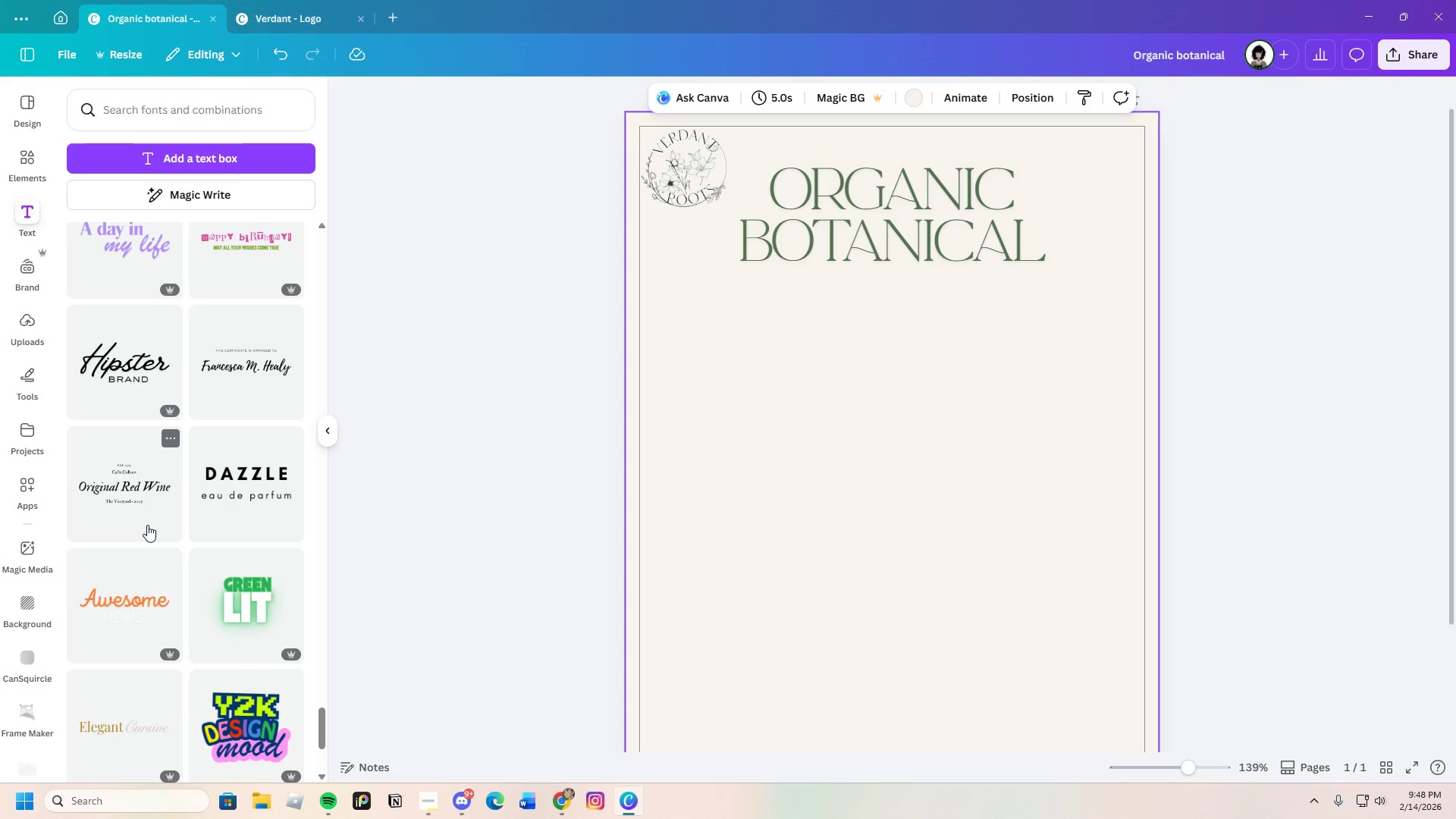 
wait(11.66)
 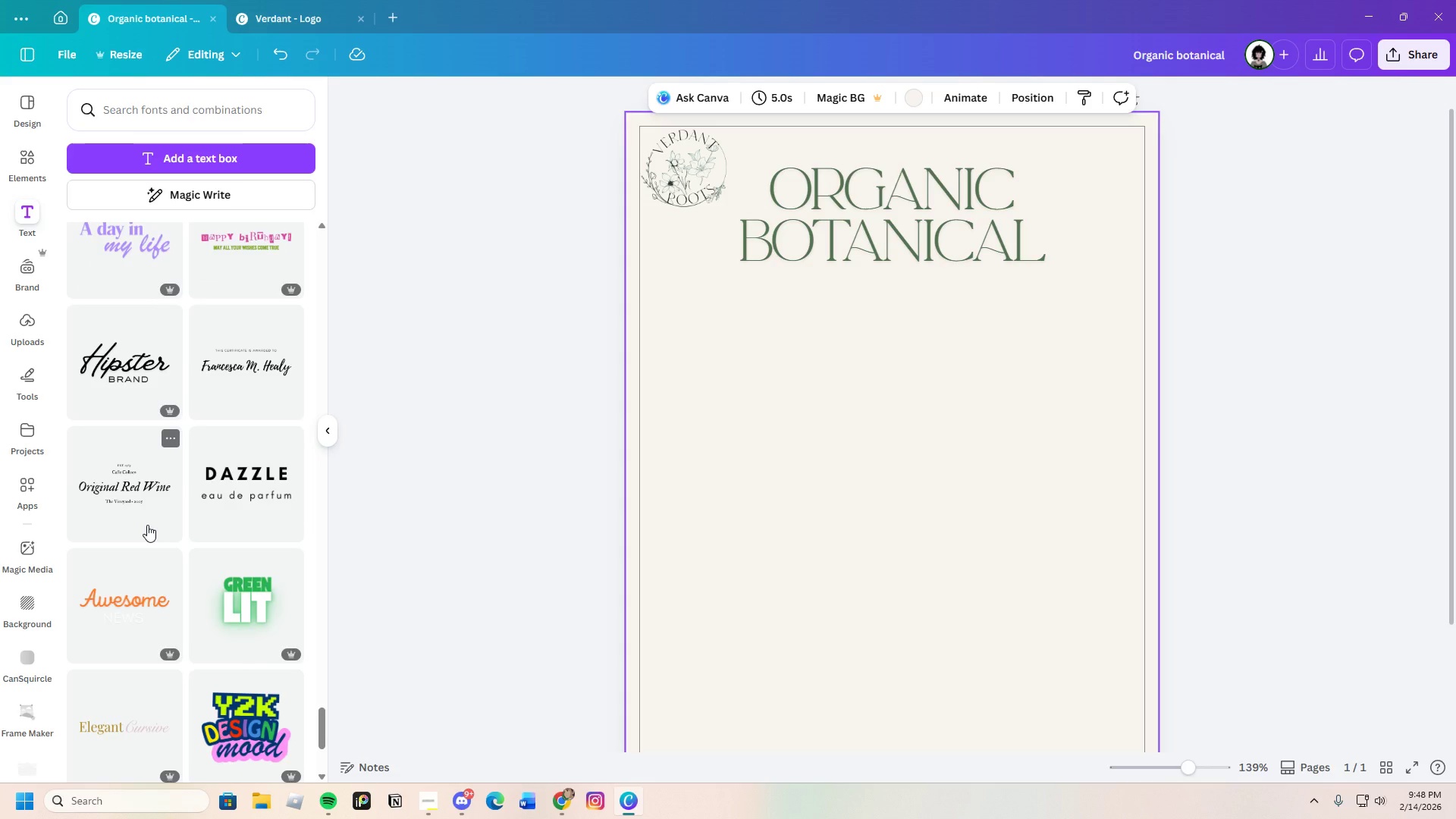 
scroll: coordinate [113, 529], scroll_direction: down, amount: 4.0
 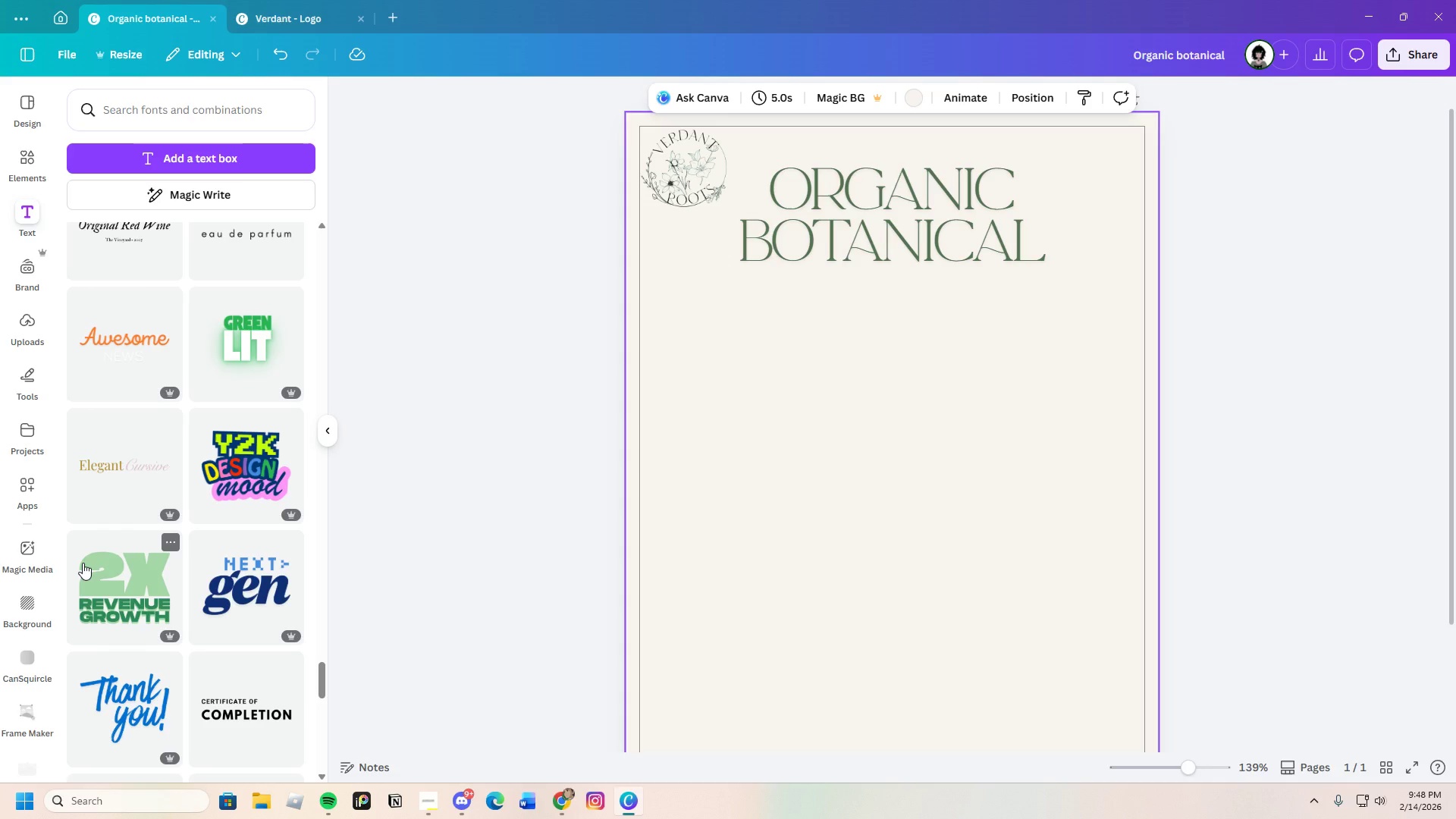 
wait(6.47)
 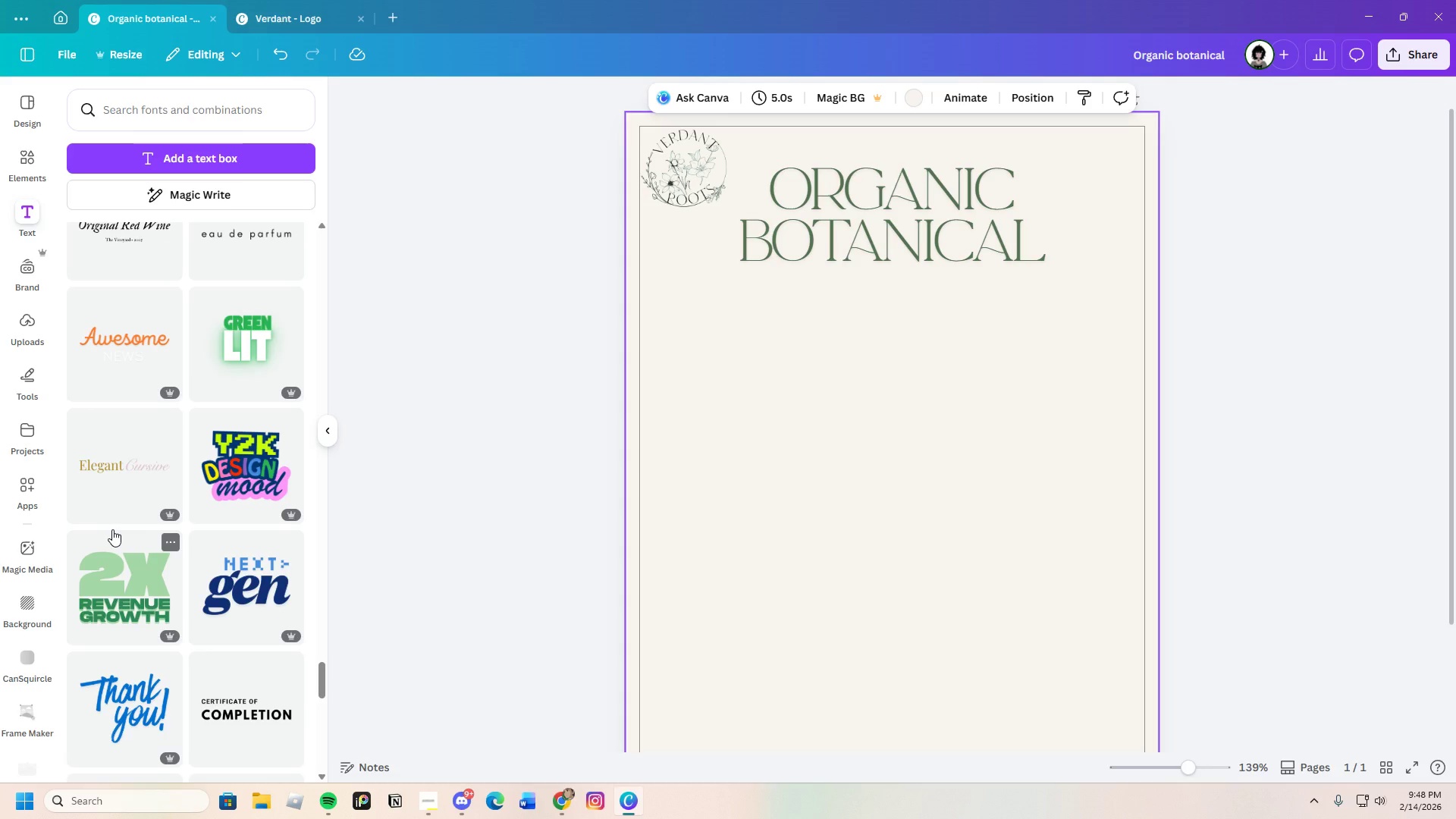 
left_click([890, 244])
 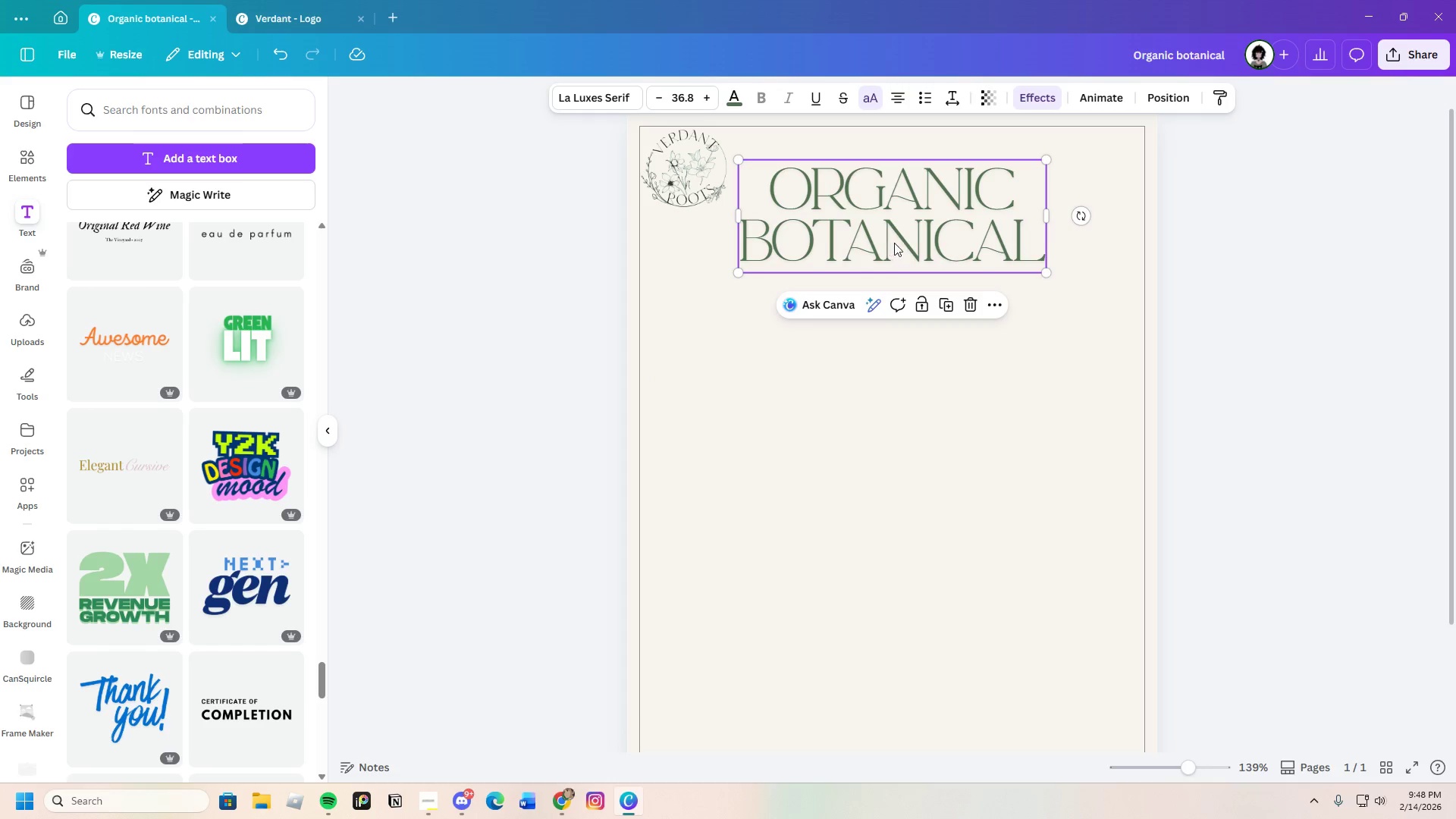 
left_click_drag(start_coordinate=[894, 243], to_coordinate=[898, 303])
 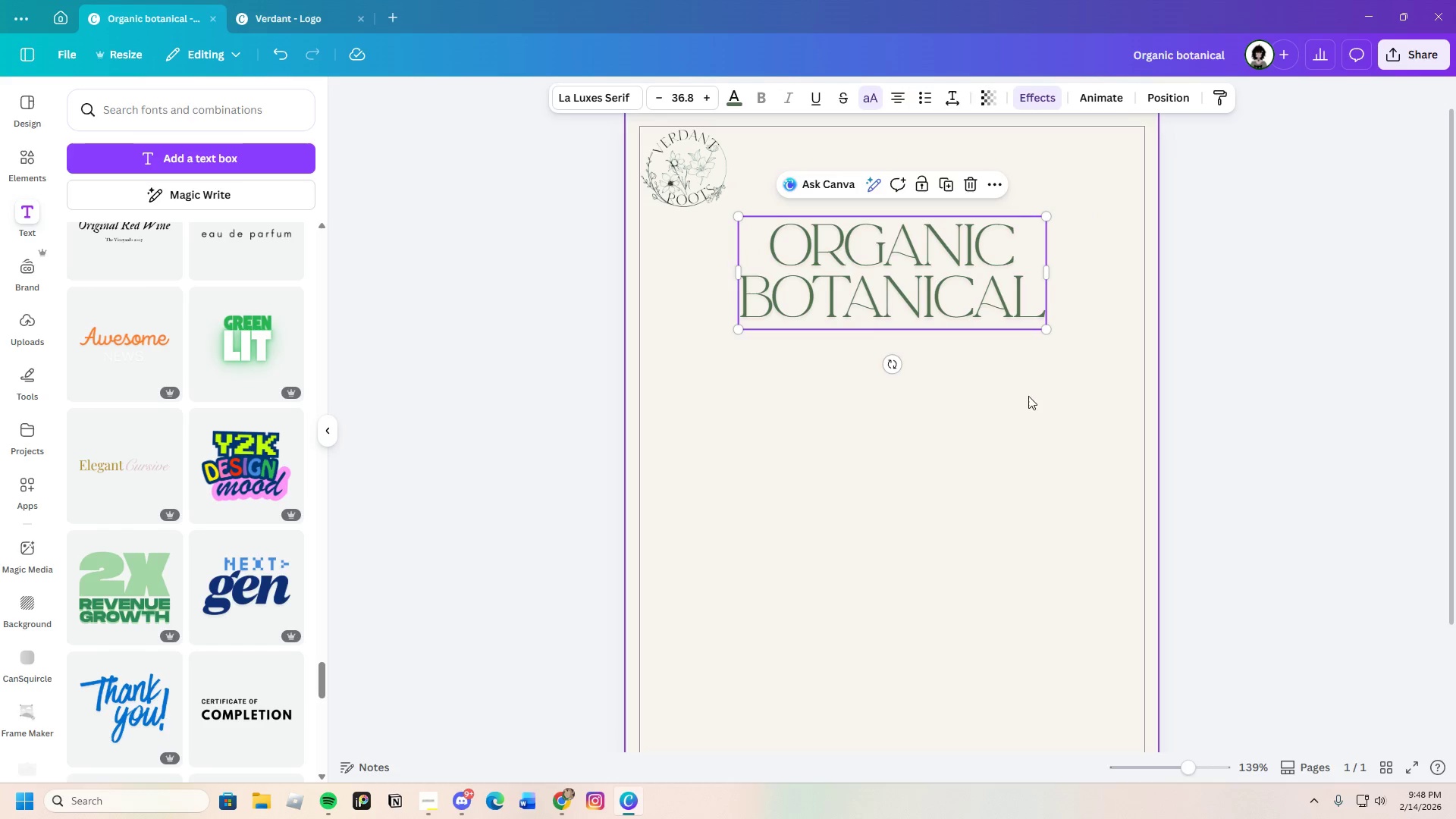 
left_click([1028, 396])
 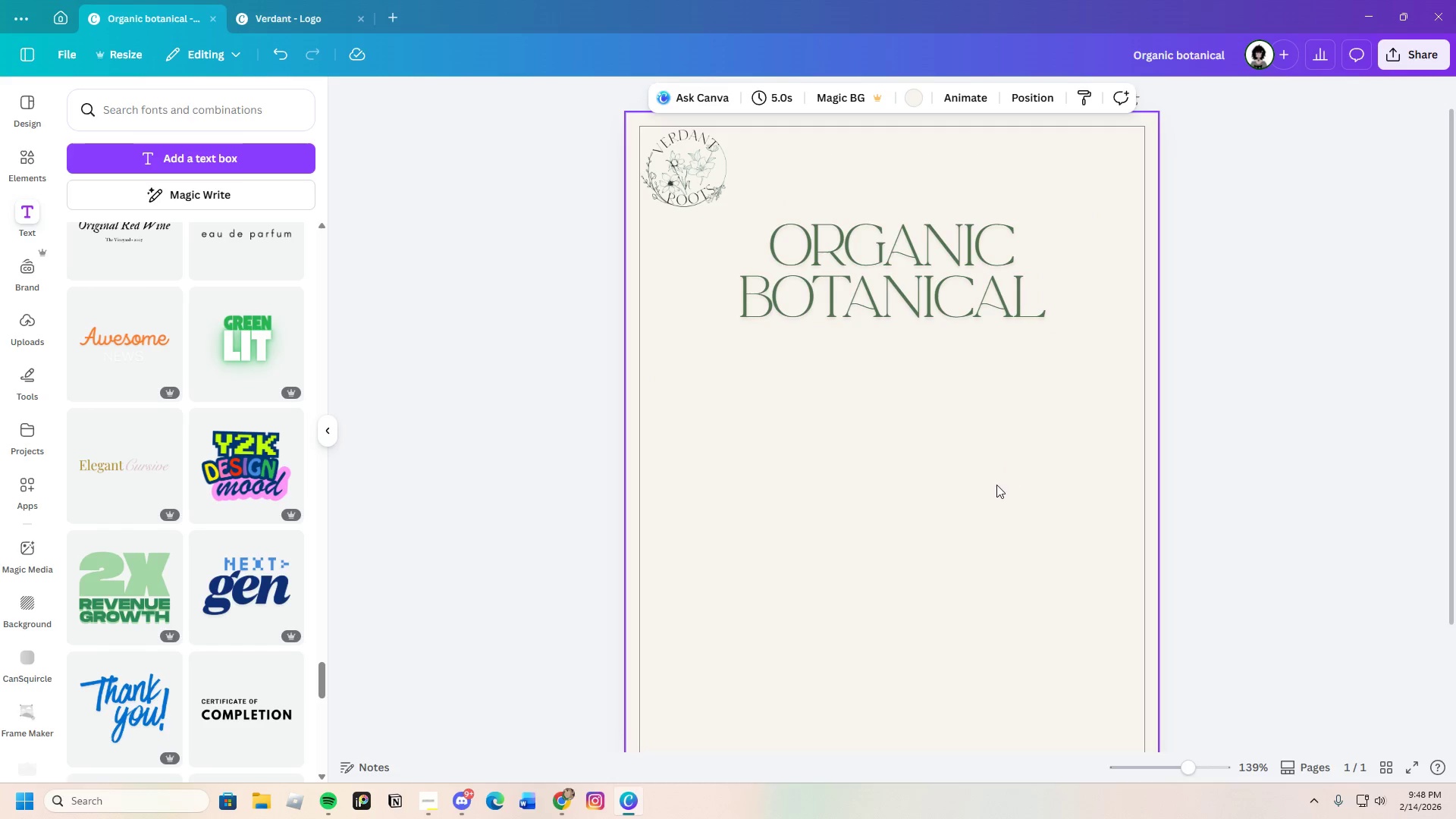 
scroll: coordinate [996, 485], scroll_direction: down, amount: 1.0
 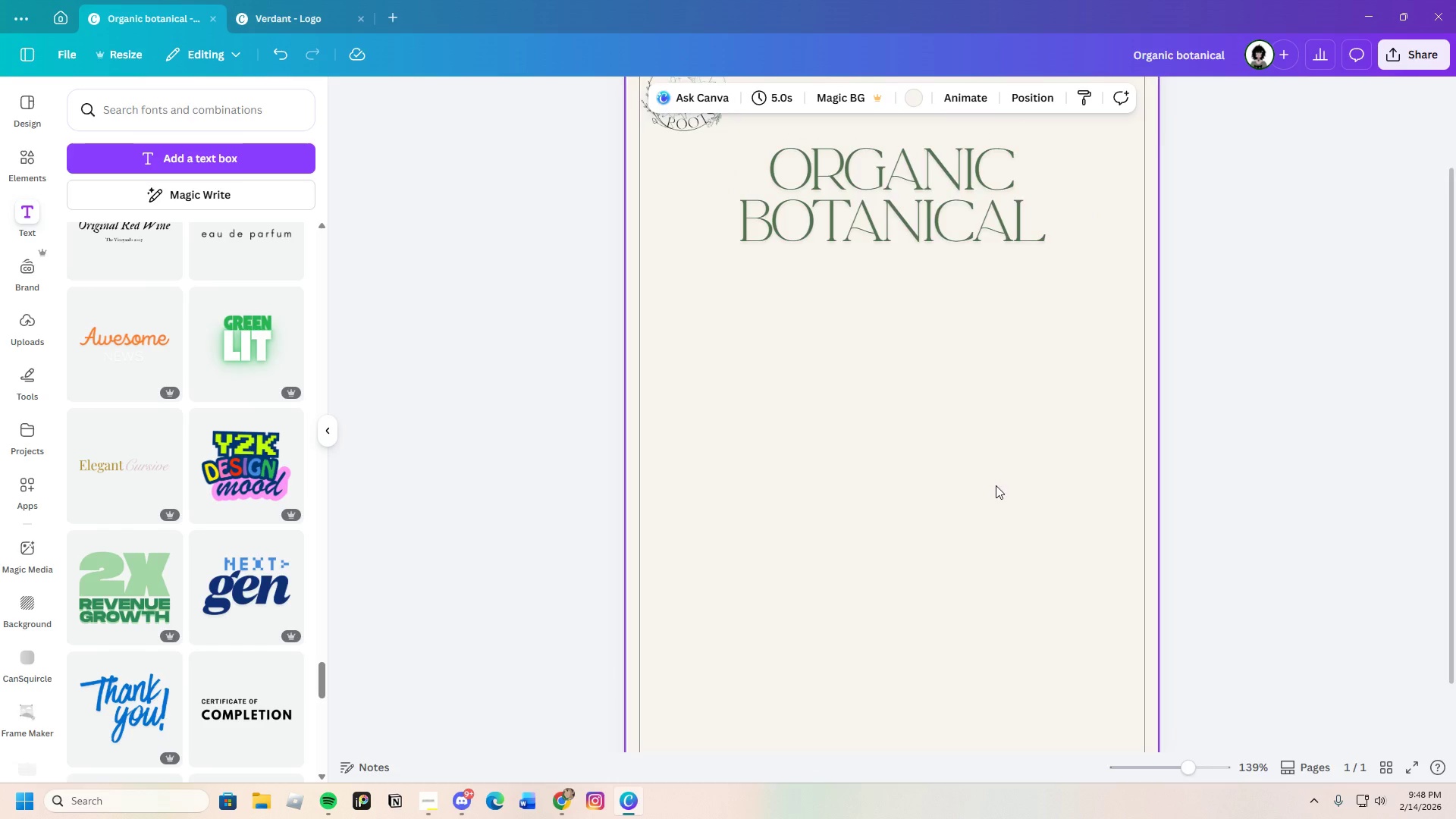 
scroll: coordinate [996, 485], scroll_direction: up, amount: 1.0
 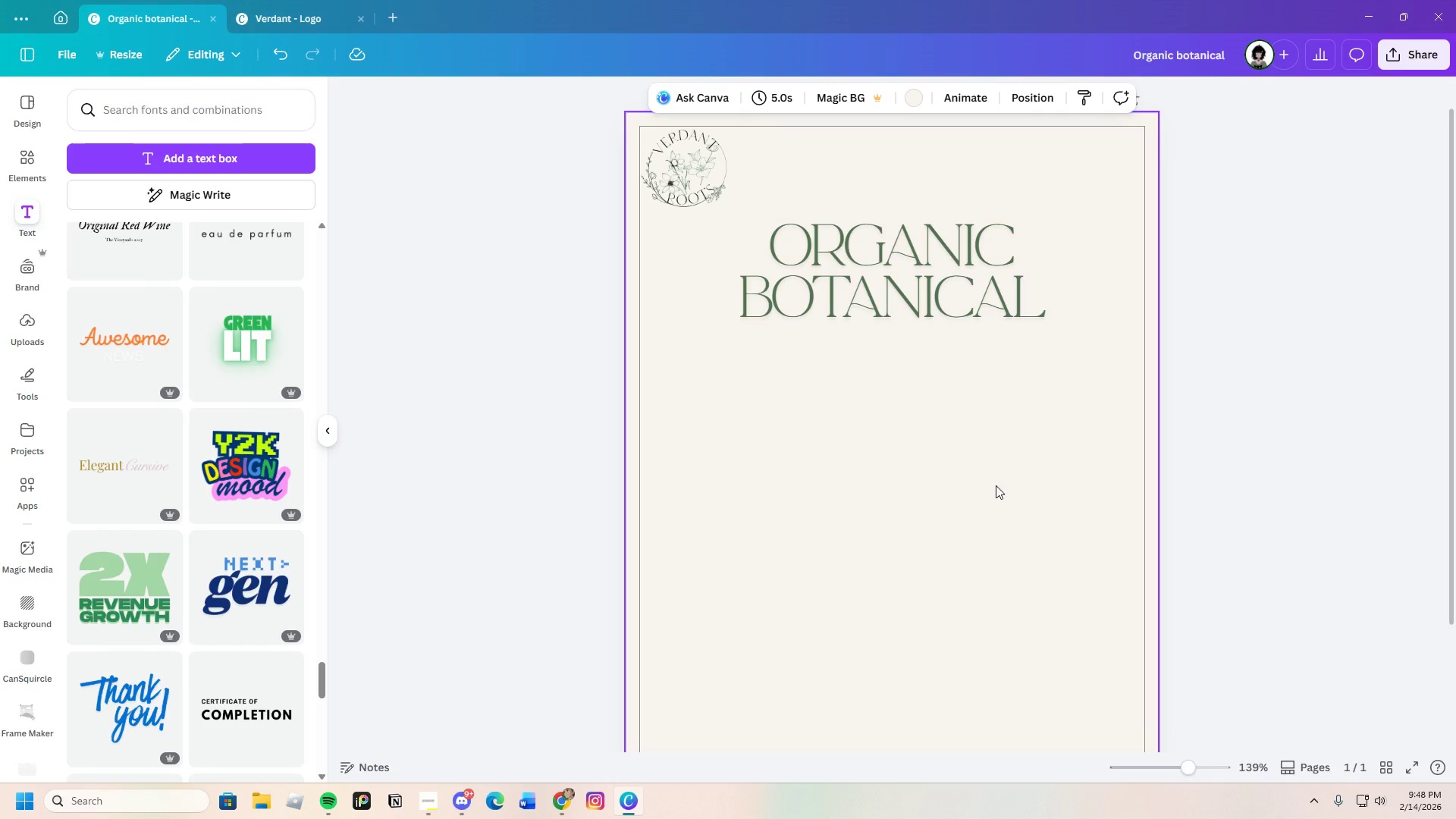 
scroll: coordinate [996, 485], scroll_direction: down, amount: 2.0
 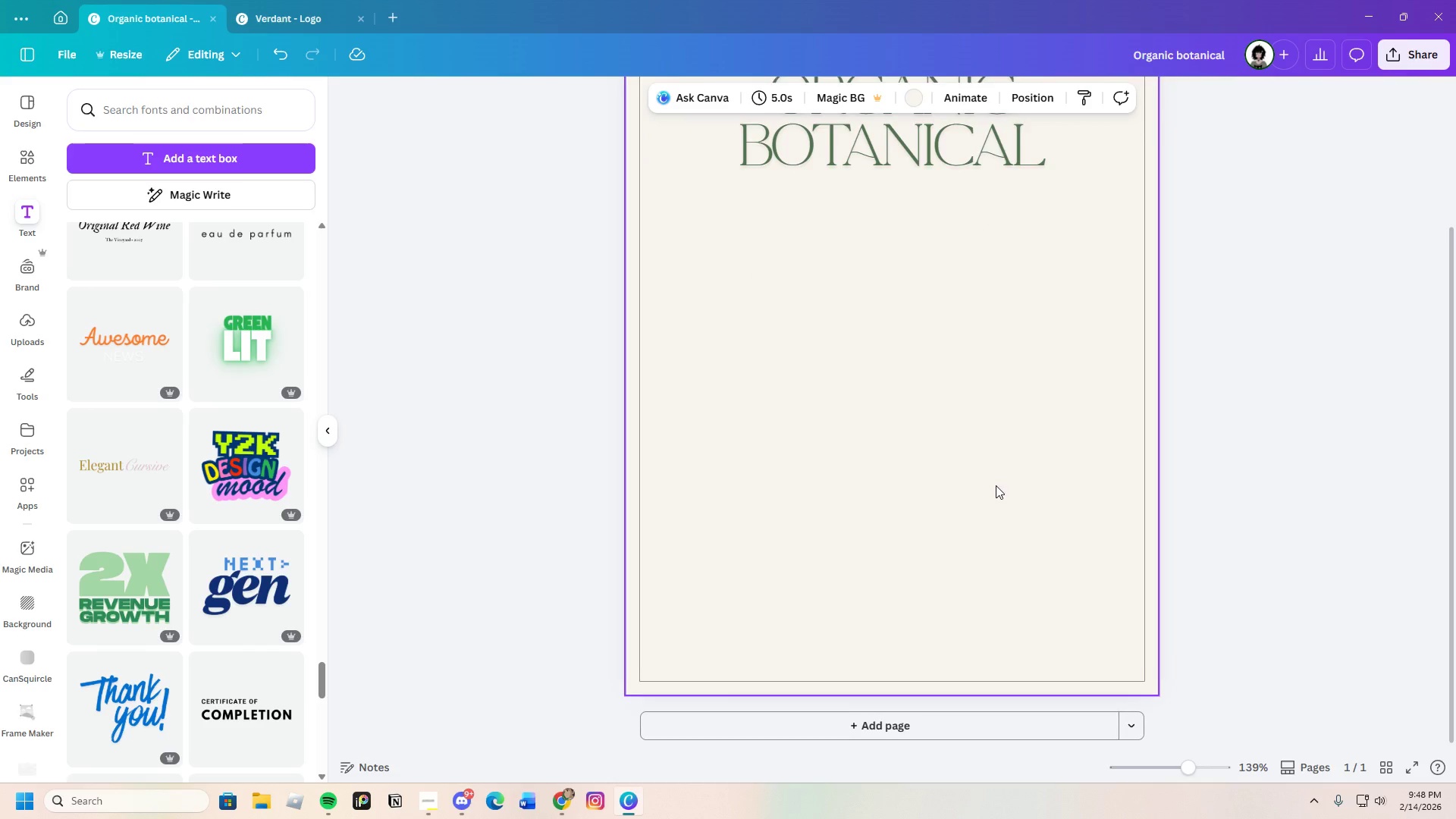 
scroll: coordinate [996, 485], scroll_direction: up, amount: 1.0
 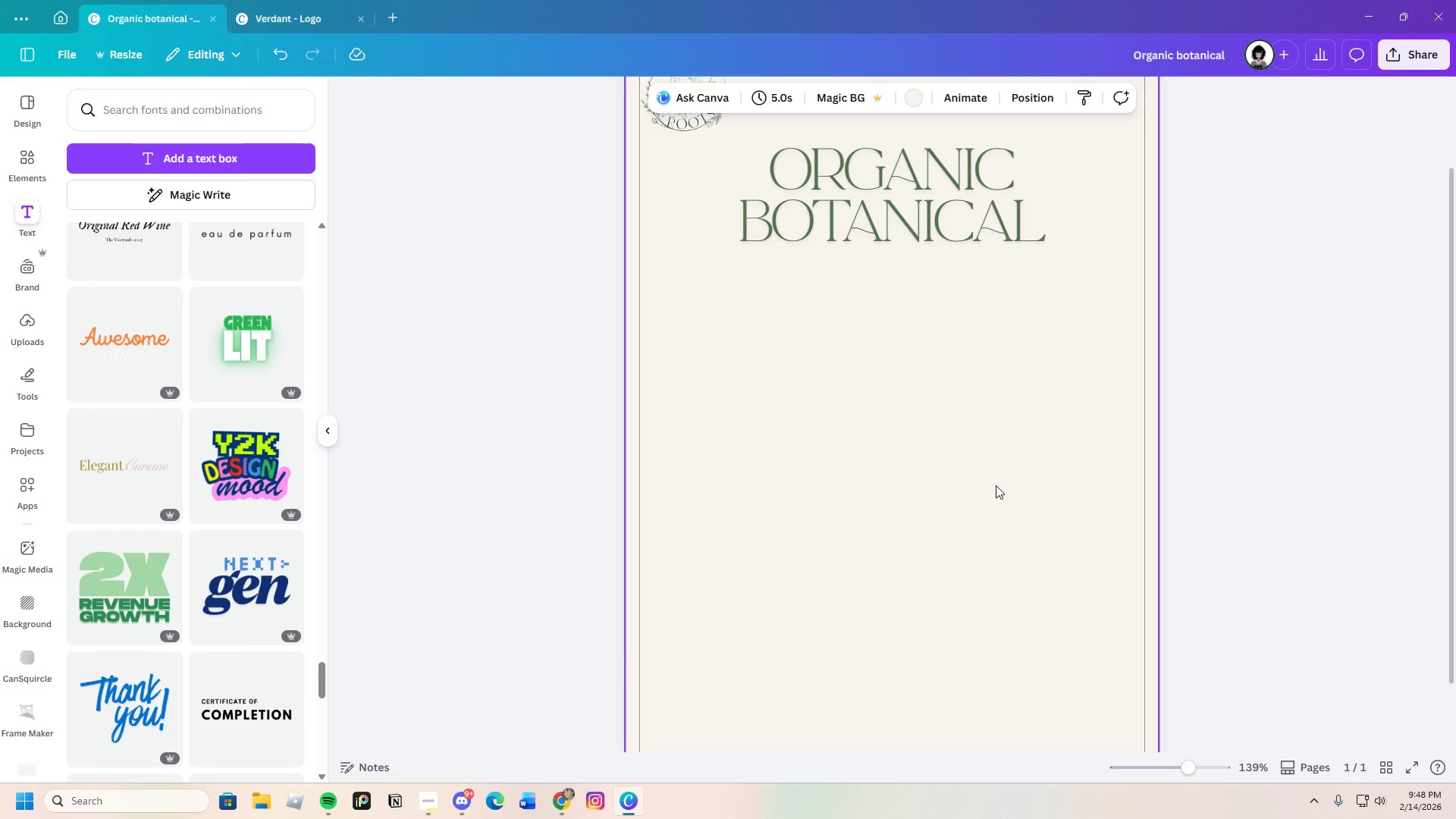 
wait(21.54)
 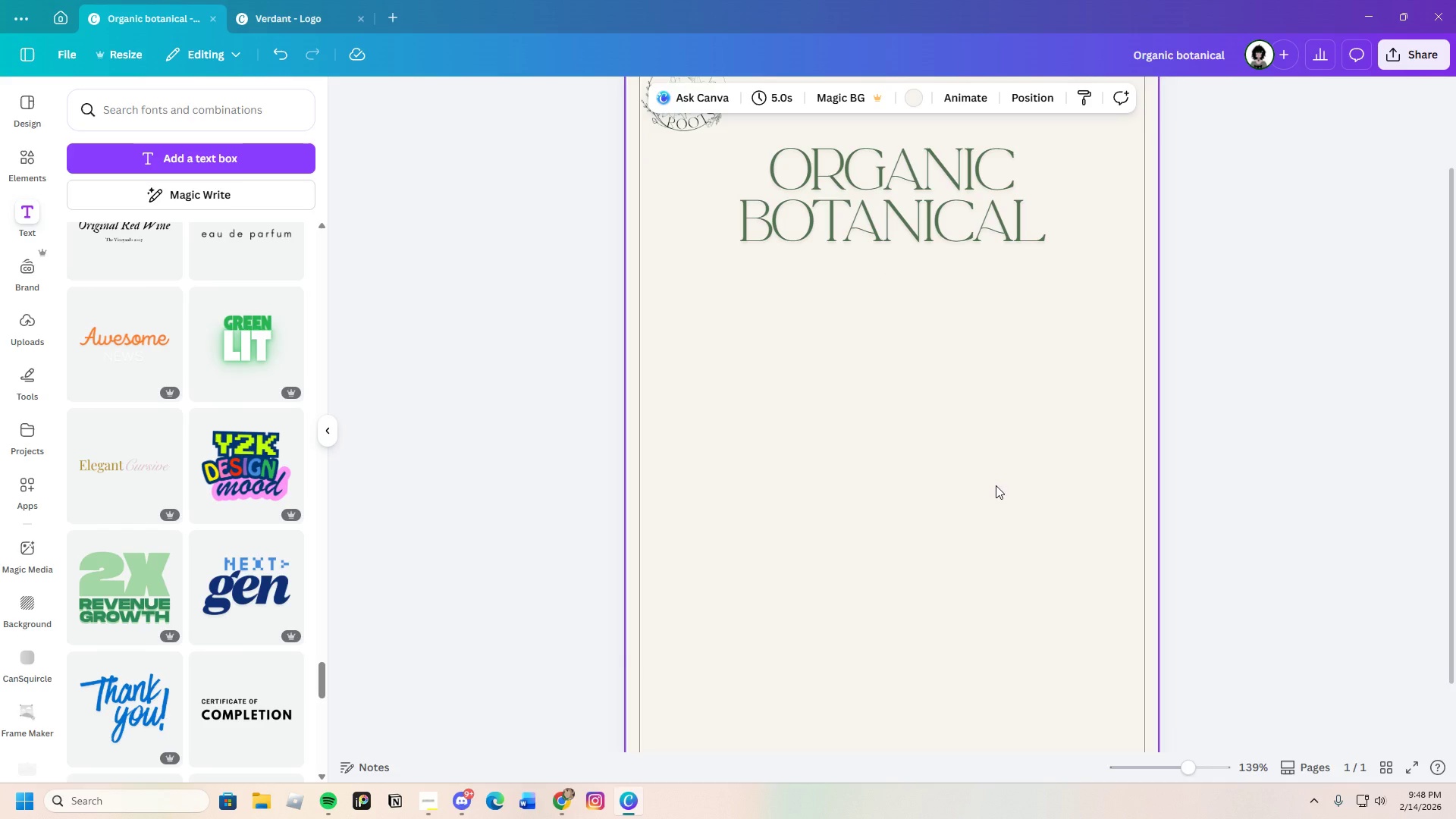 
scroll: coordinate [171, 579], scroll_direction: down, amount: 9.0
 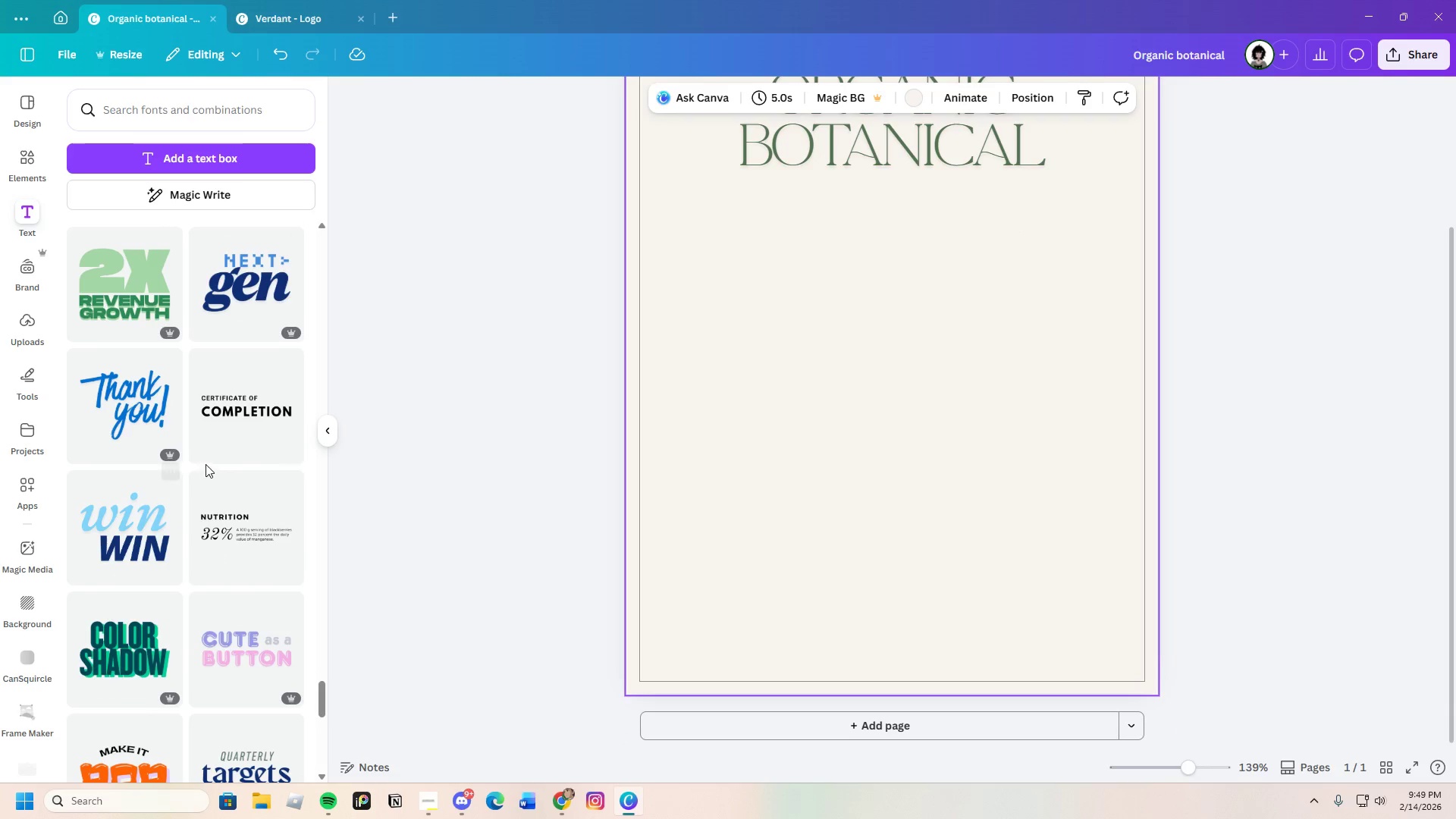 
left_click([235, 444])
 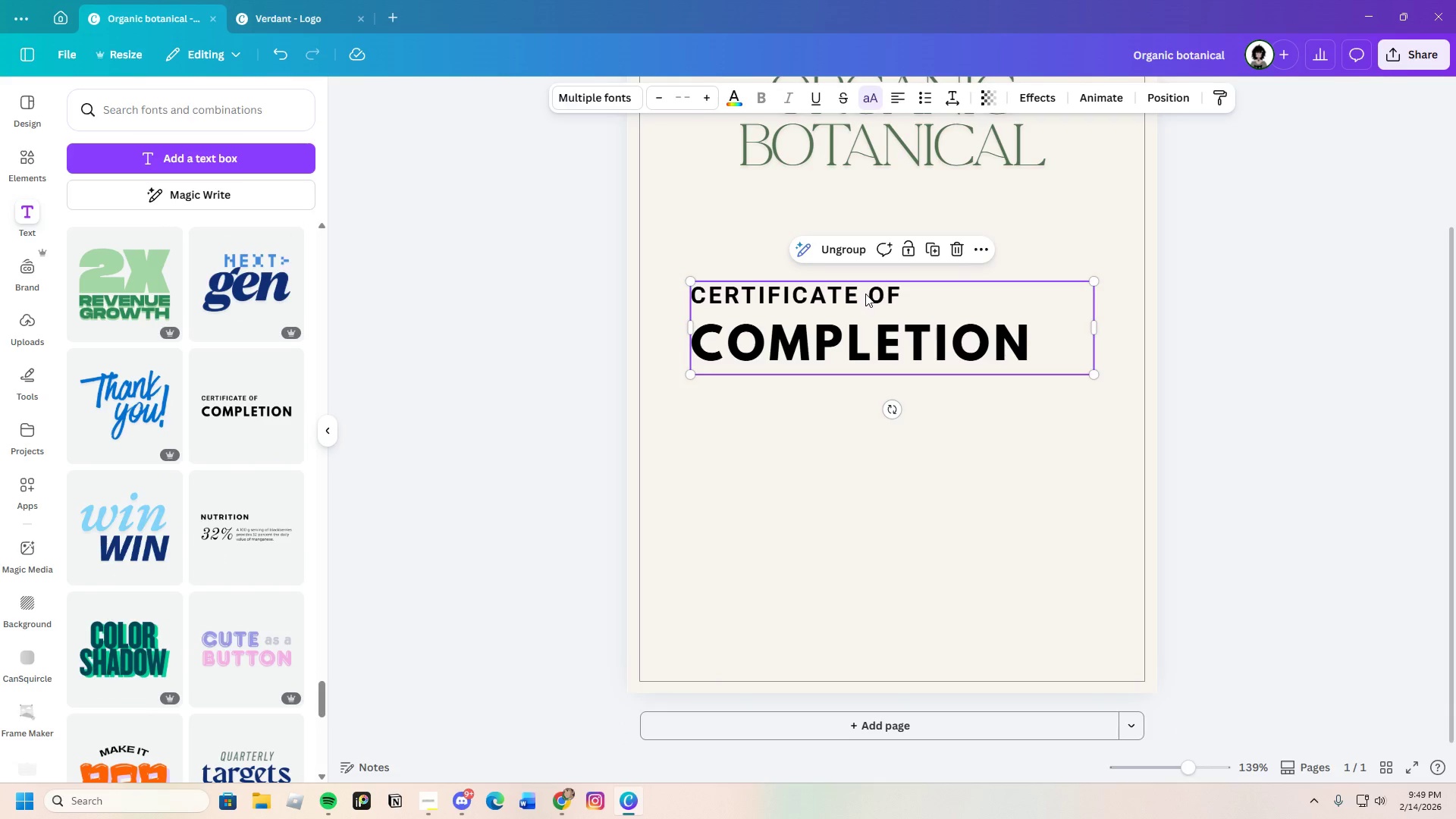 
left_click([937, 341])
 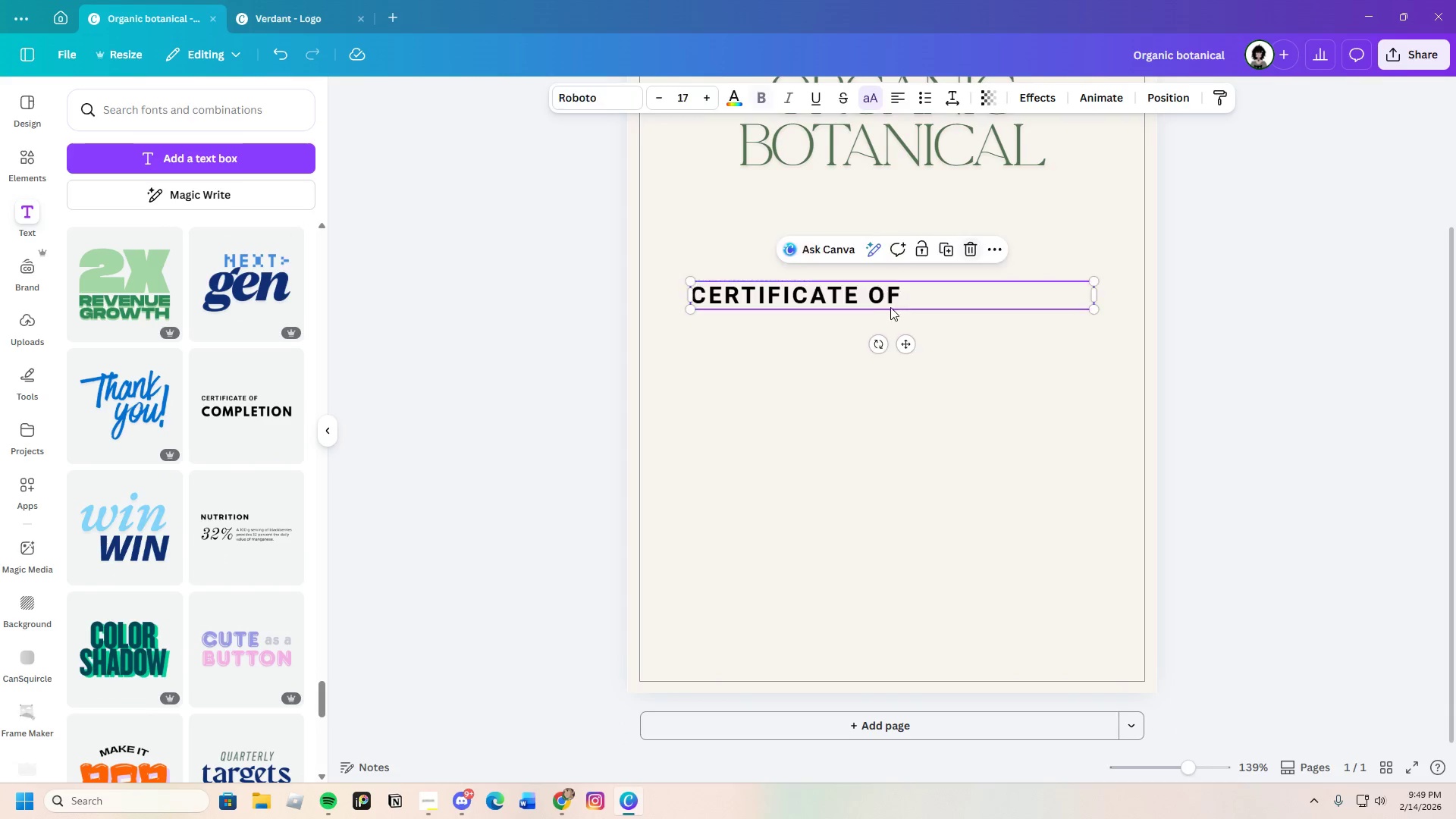 
double_click([885, 307])
 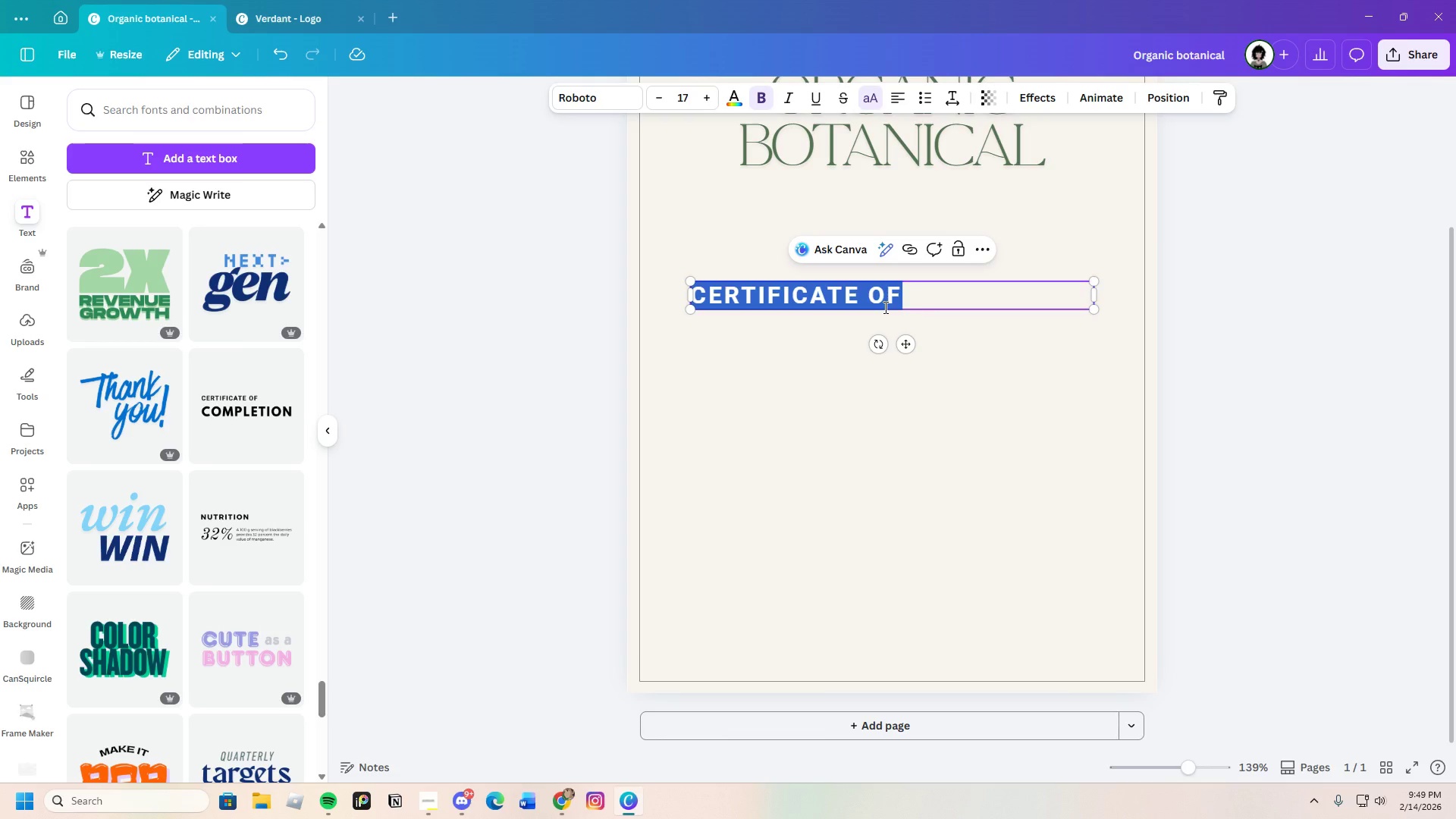 
key(Backspace)
type(hosted By:)
 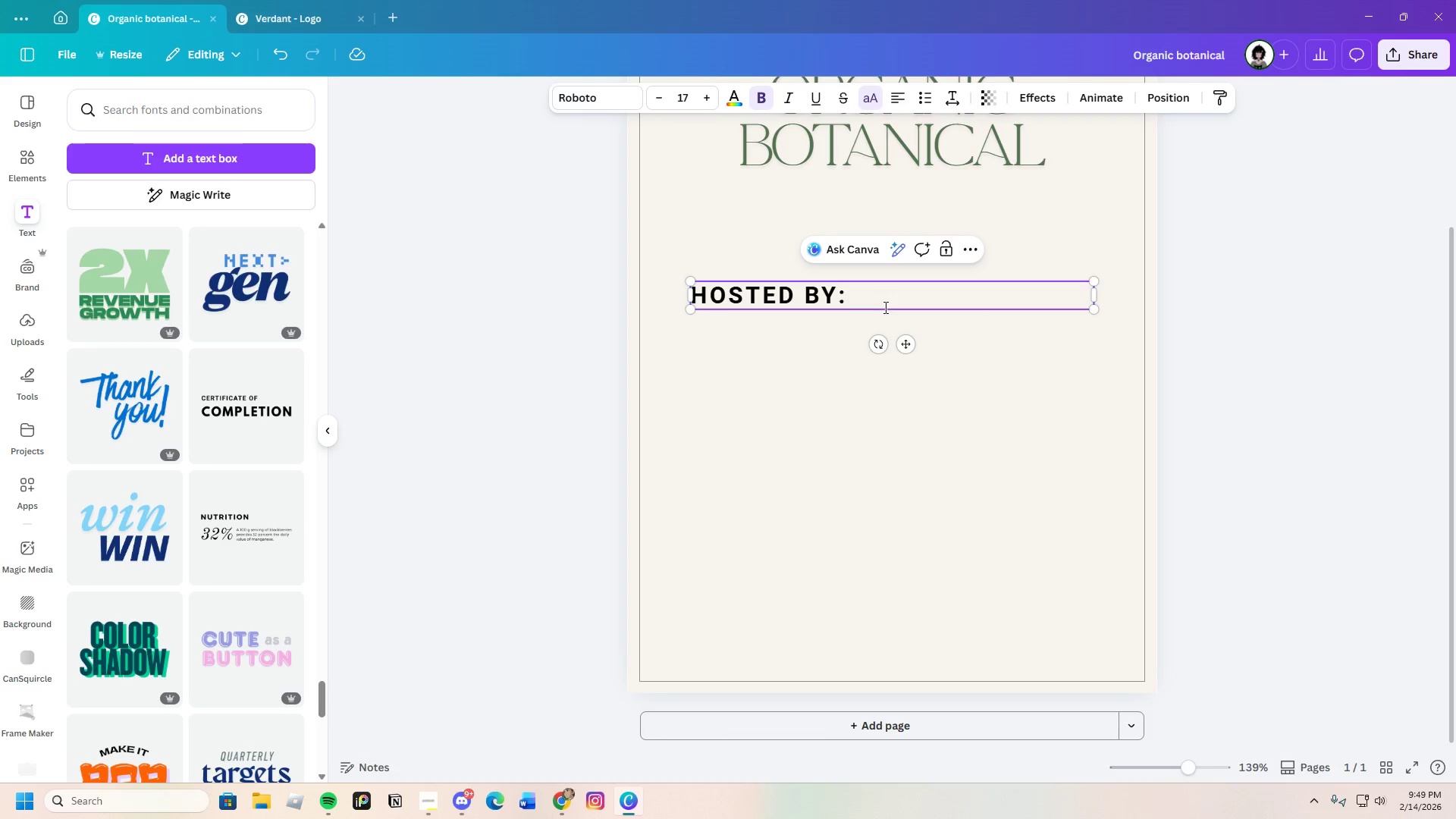 
hold_key(key=CapsLock, duration=0.73)
 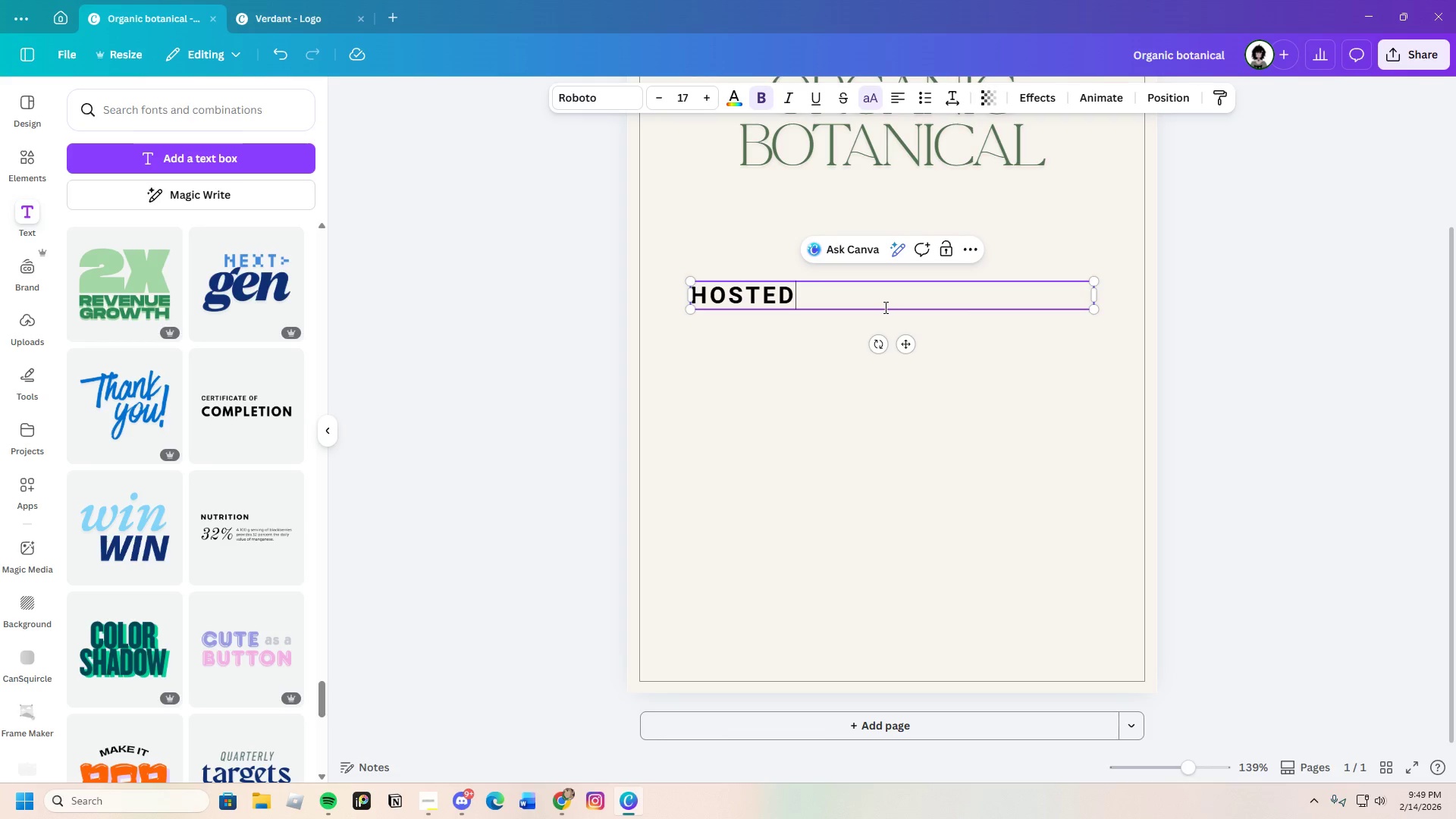 
left_click_drag(start_coordinate=[1094, 293], to_coordinate=[860, 296])
 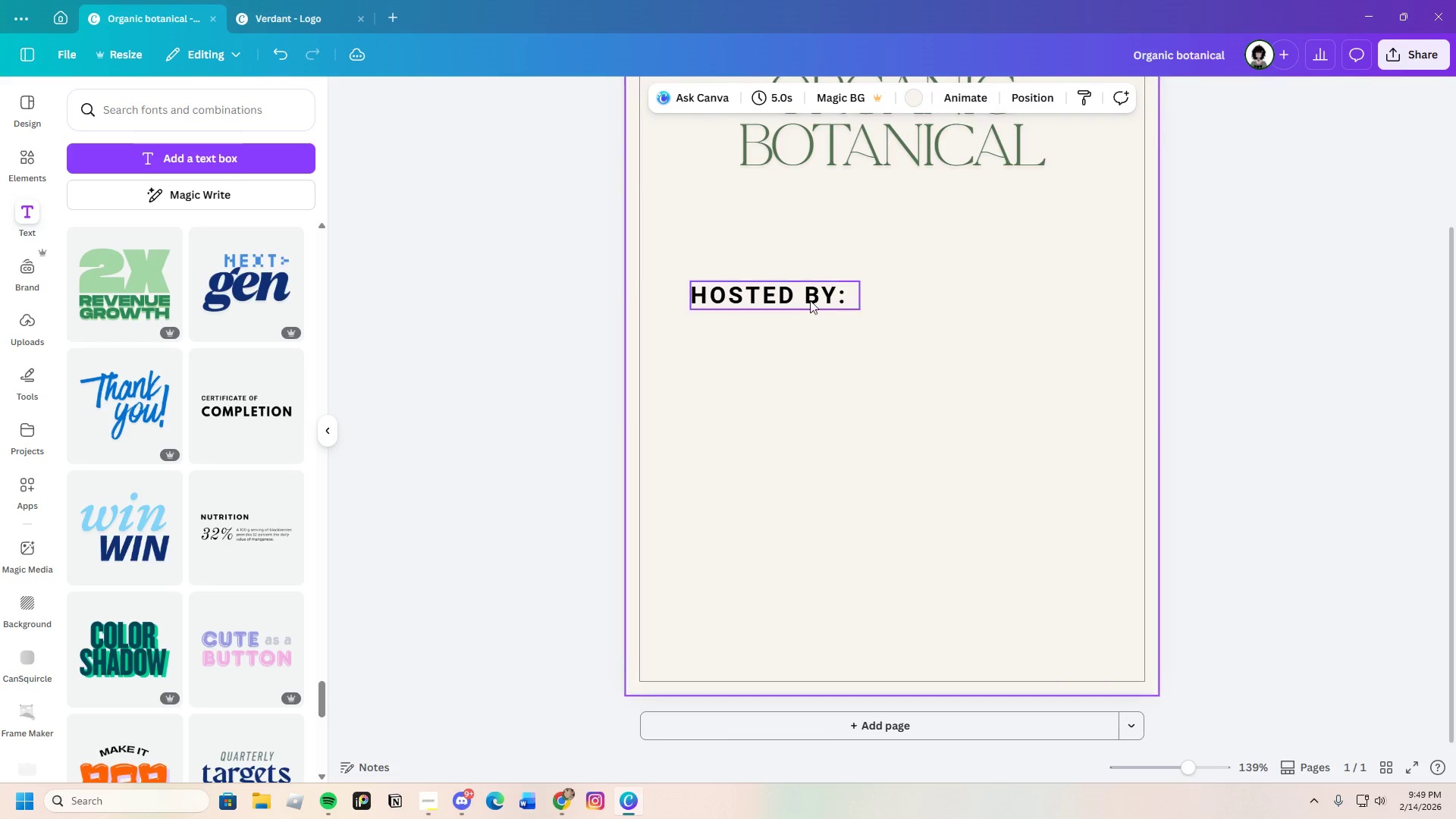 
double_click([811, 293])
 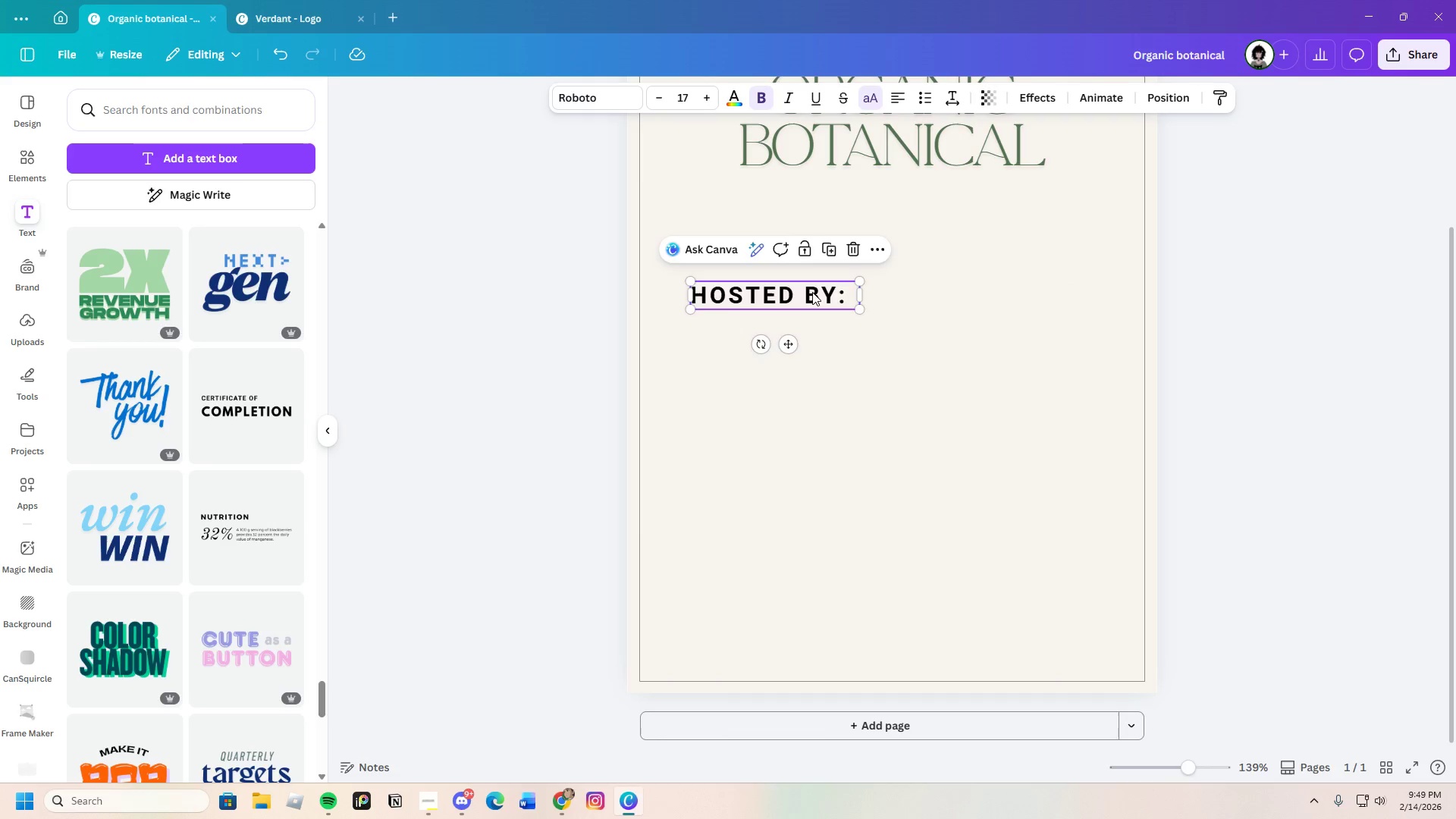 
left_click_drag(start_coordinate=[814, 292], to_coordinate=[924, 513])
 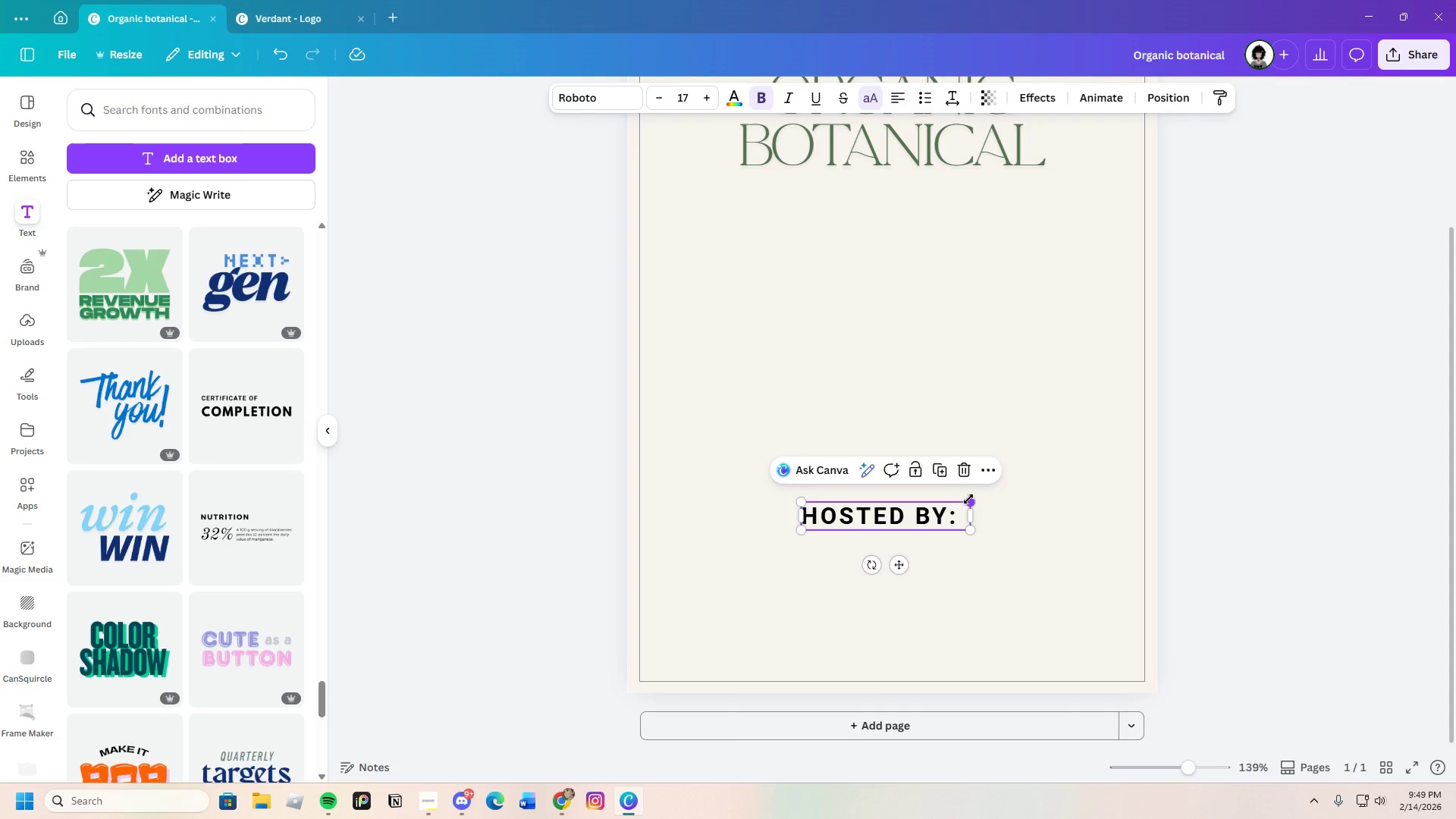 
left_click_drag(start_coordinate=[969, 500], to_coordinate=[949, 516])
 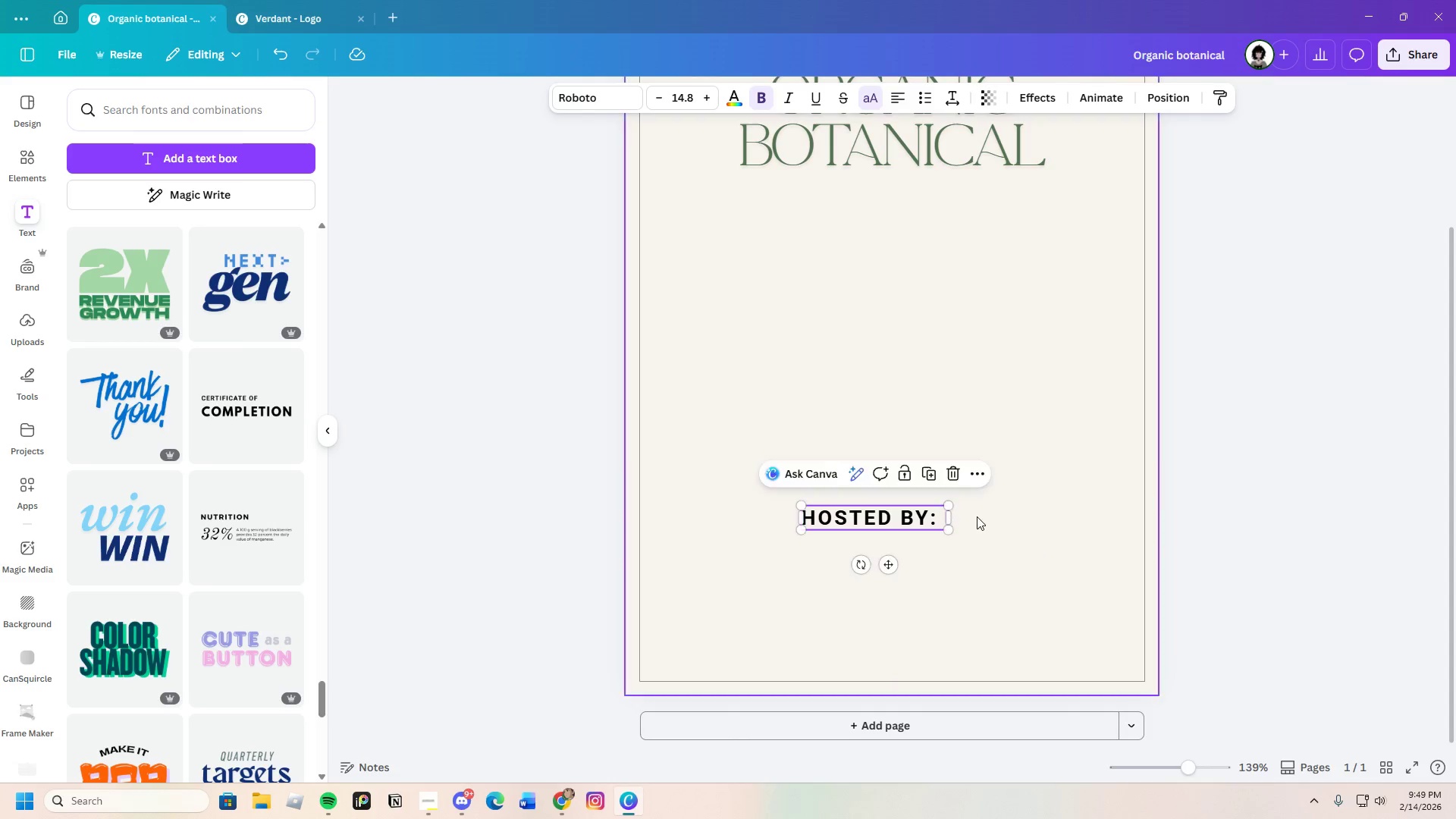 
left_click([977, 516])
 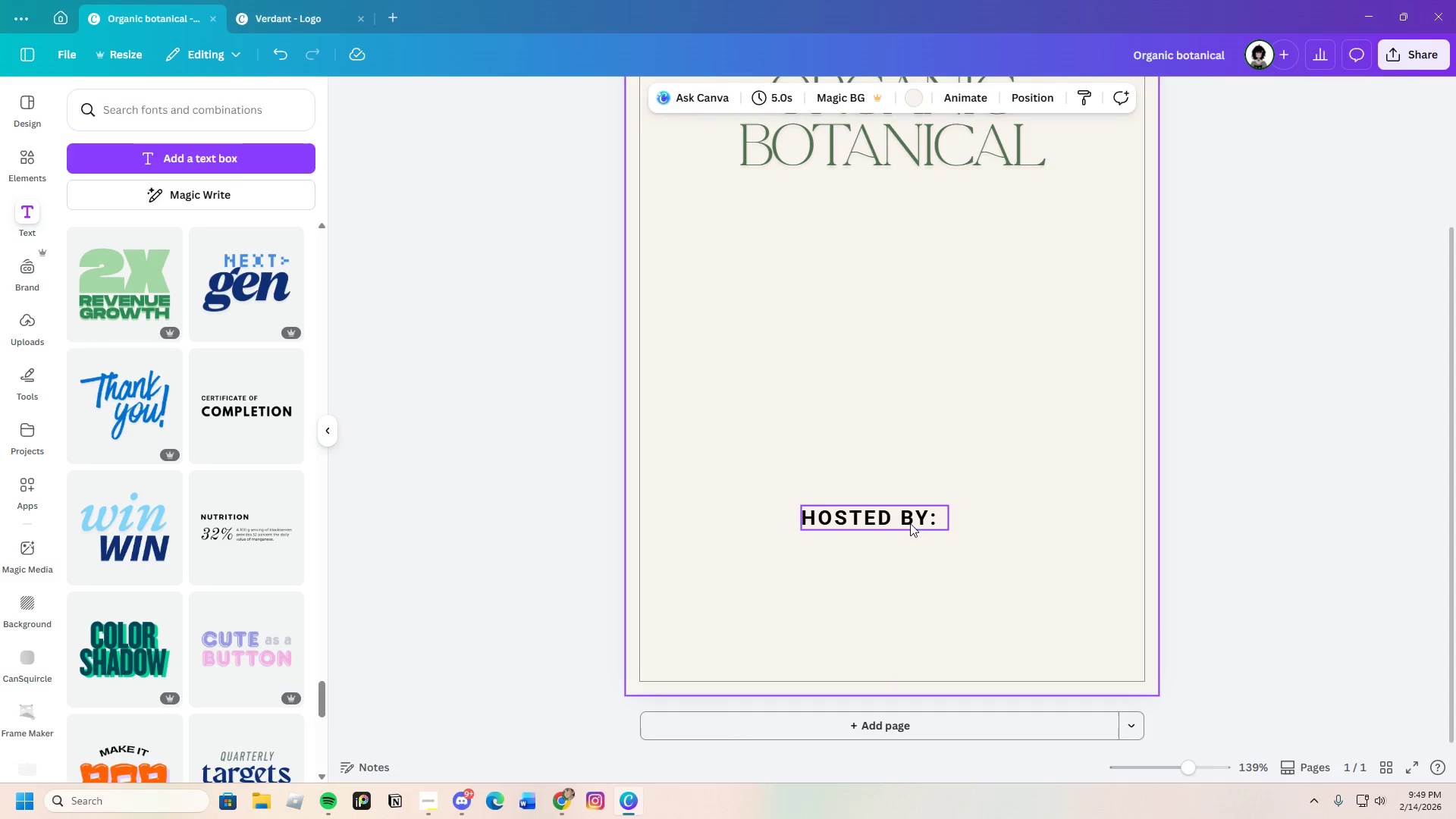 
left_click_drag(start_coordinate=[910, 522], to_coordinate=[924, 521])
 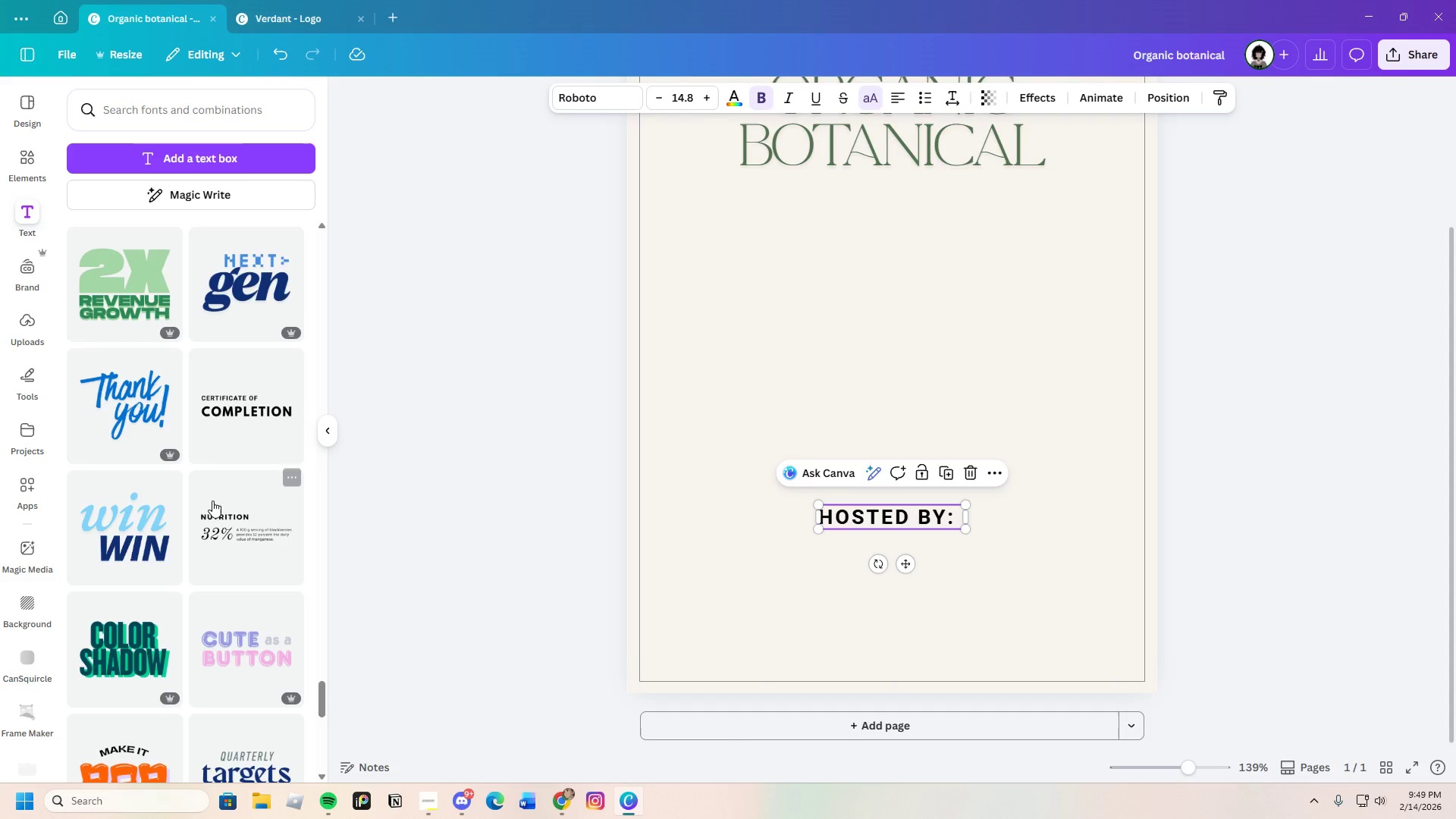 
scroll: coordinate [175, 454], scroll_direction: up, amount: 8.0
 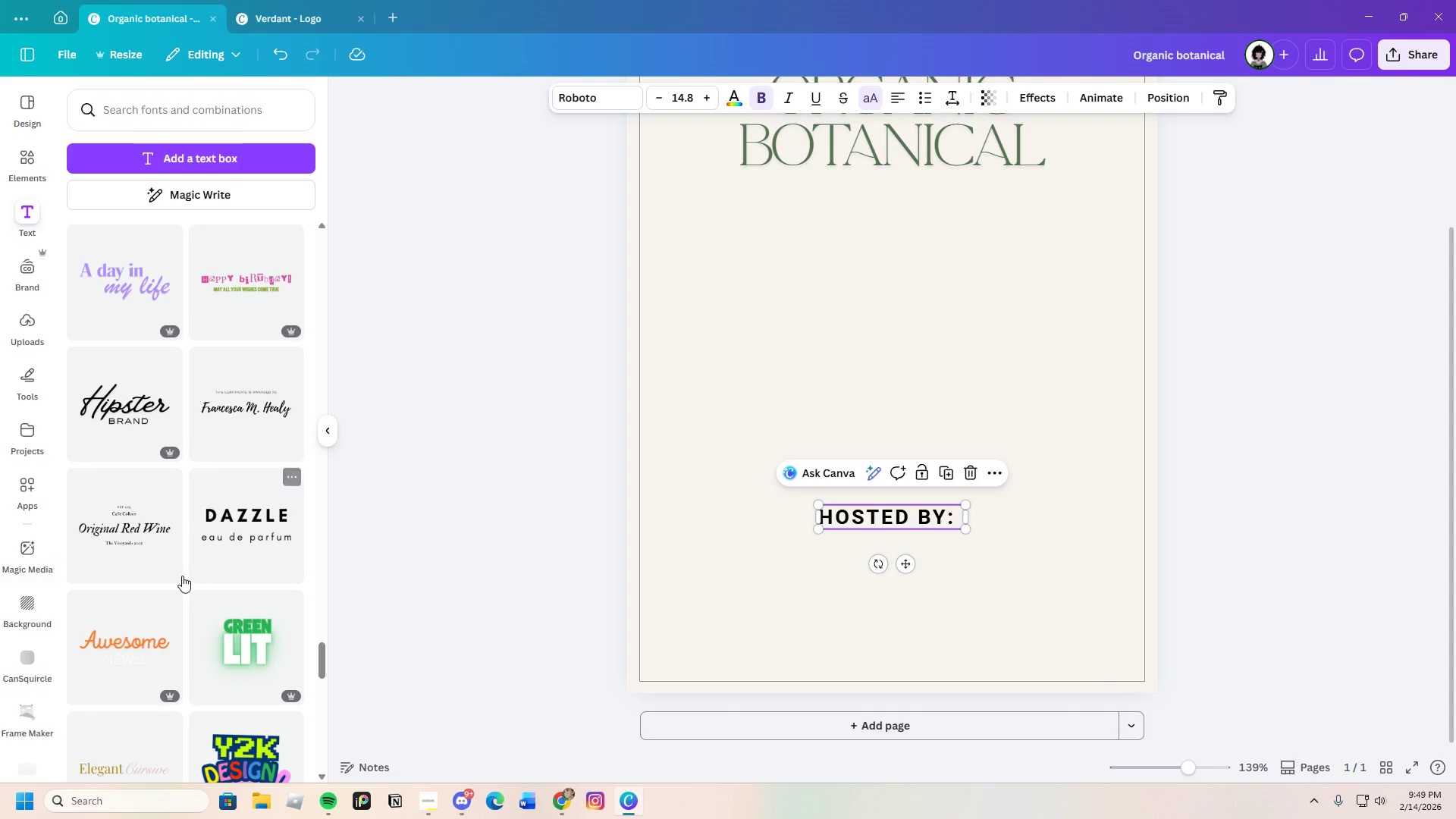 
left_click([146, 536])
 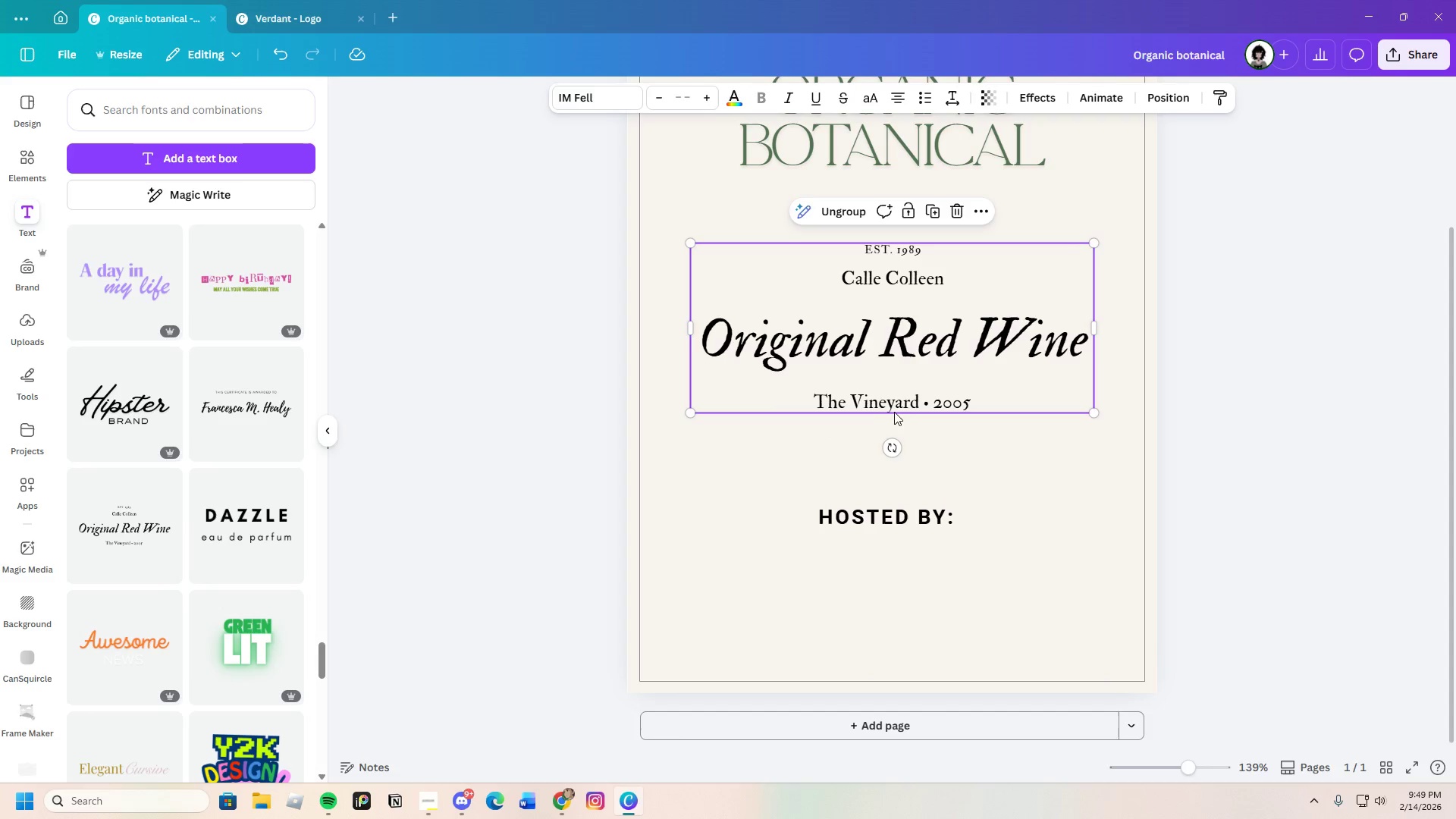 
left_click([912, 403])
 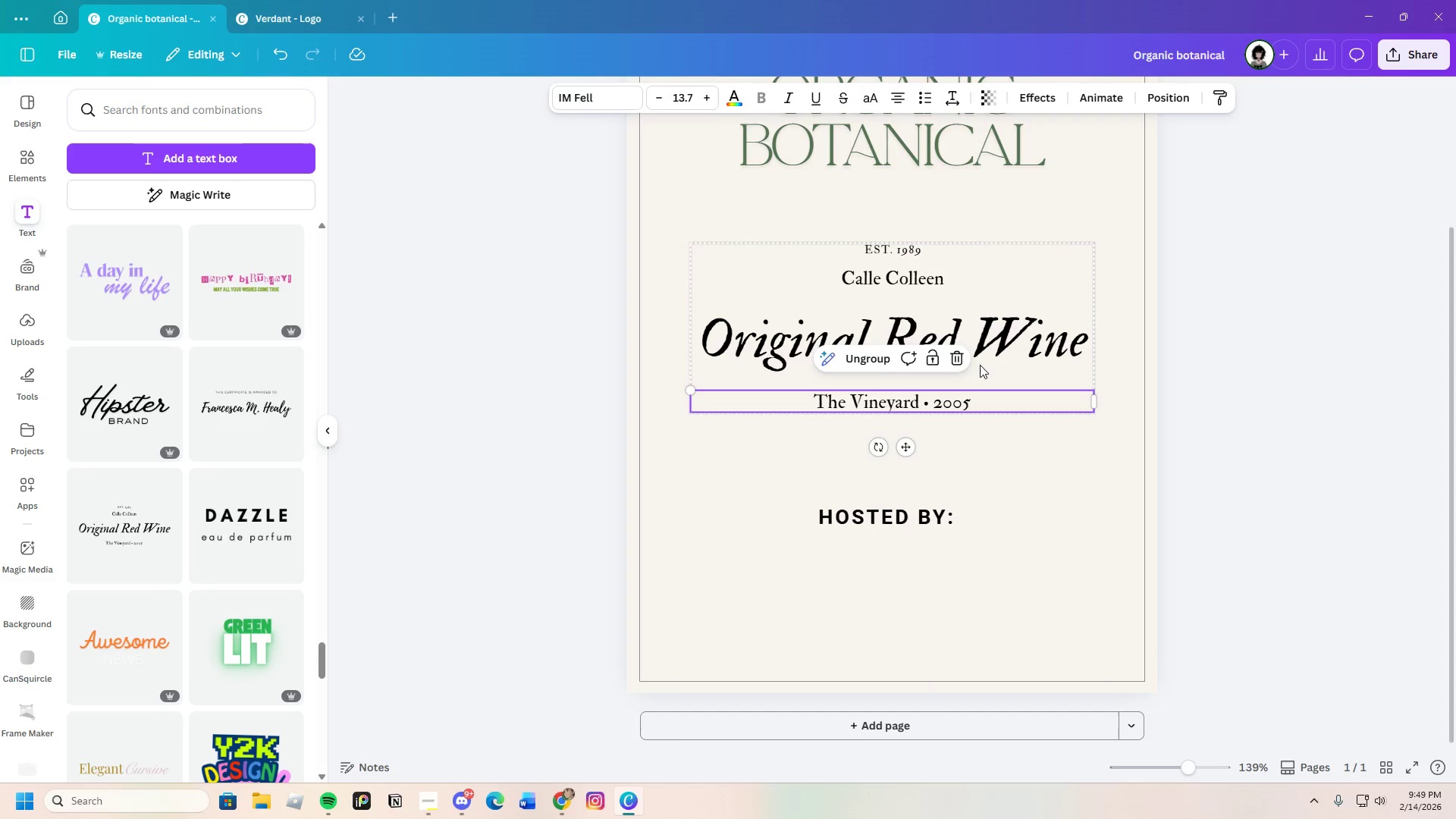 
left_click([959, 359])
 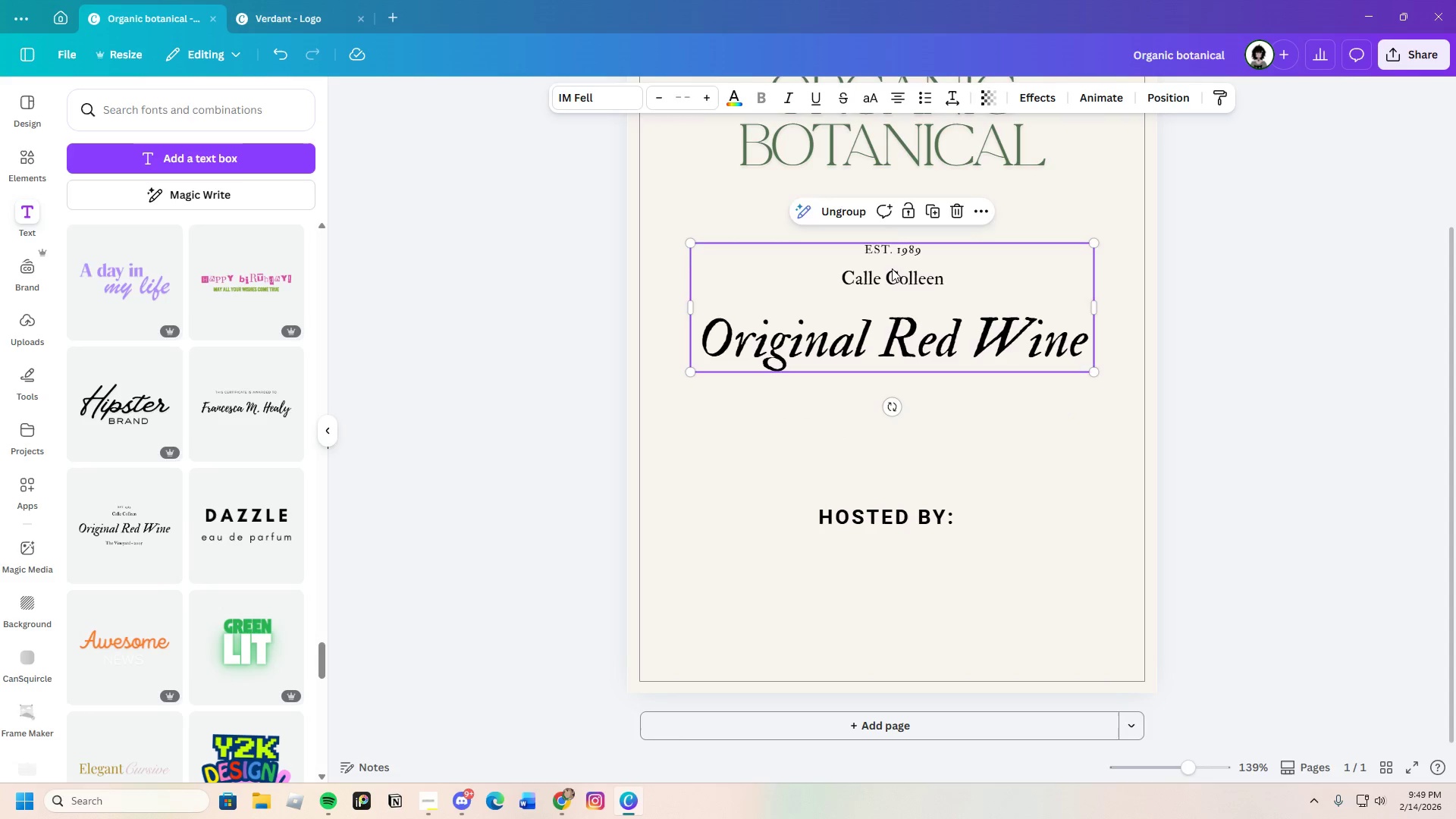 
left_click([893, 268])
 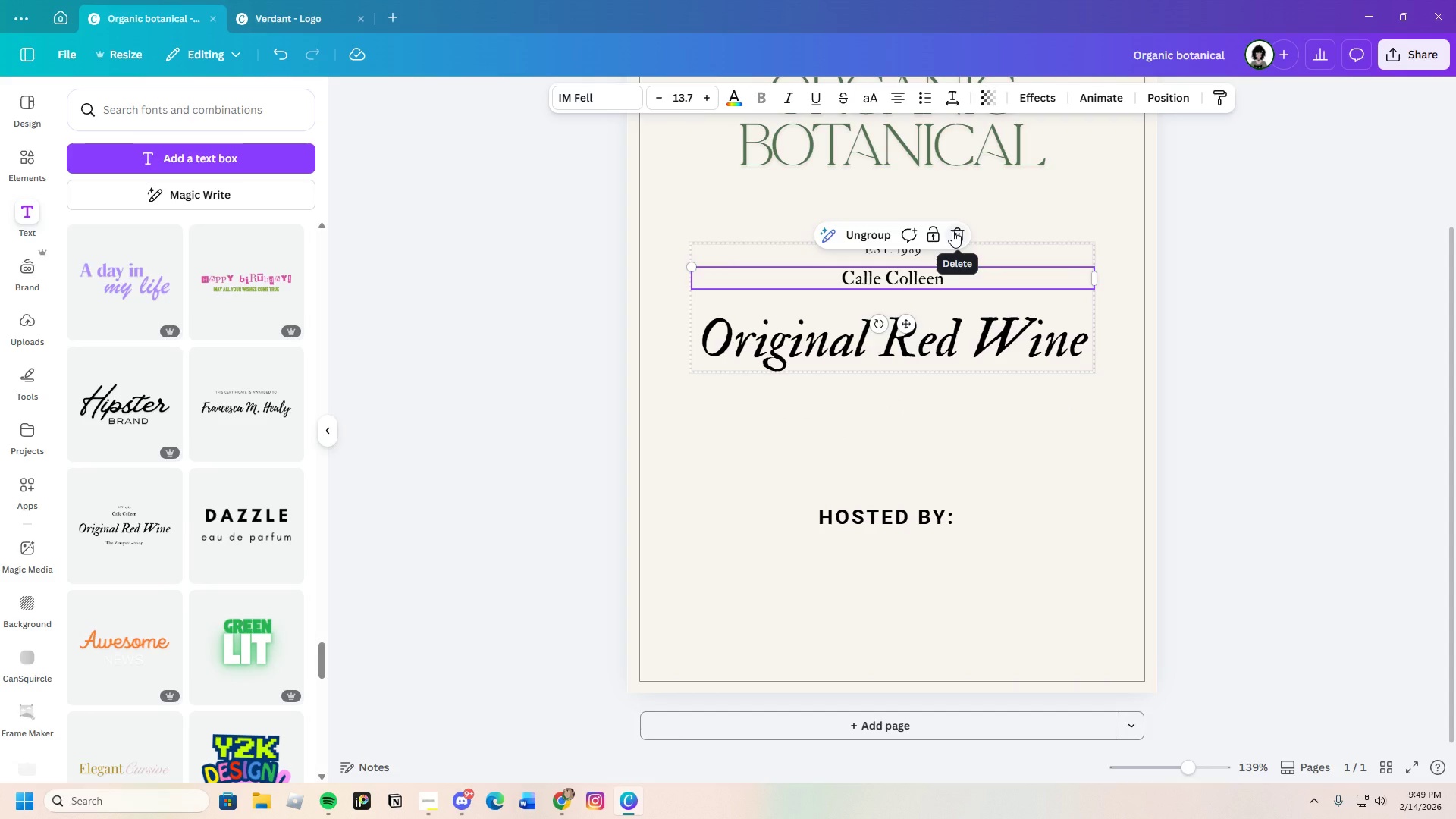 
left_click([952, 231])
 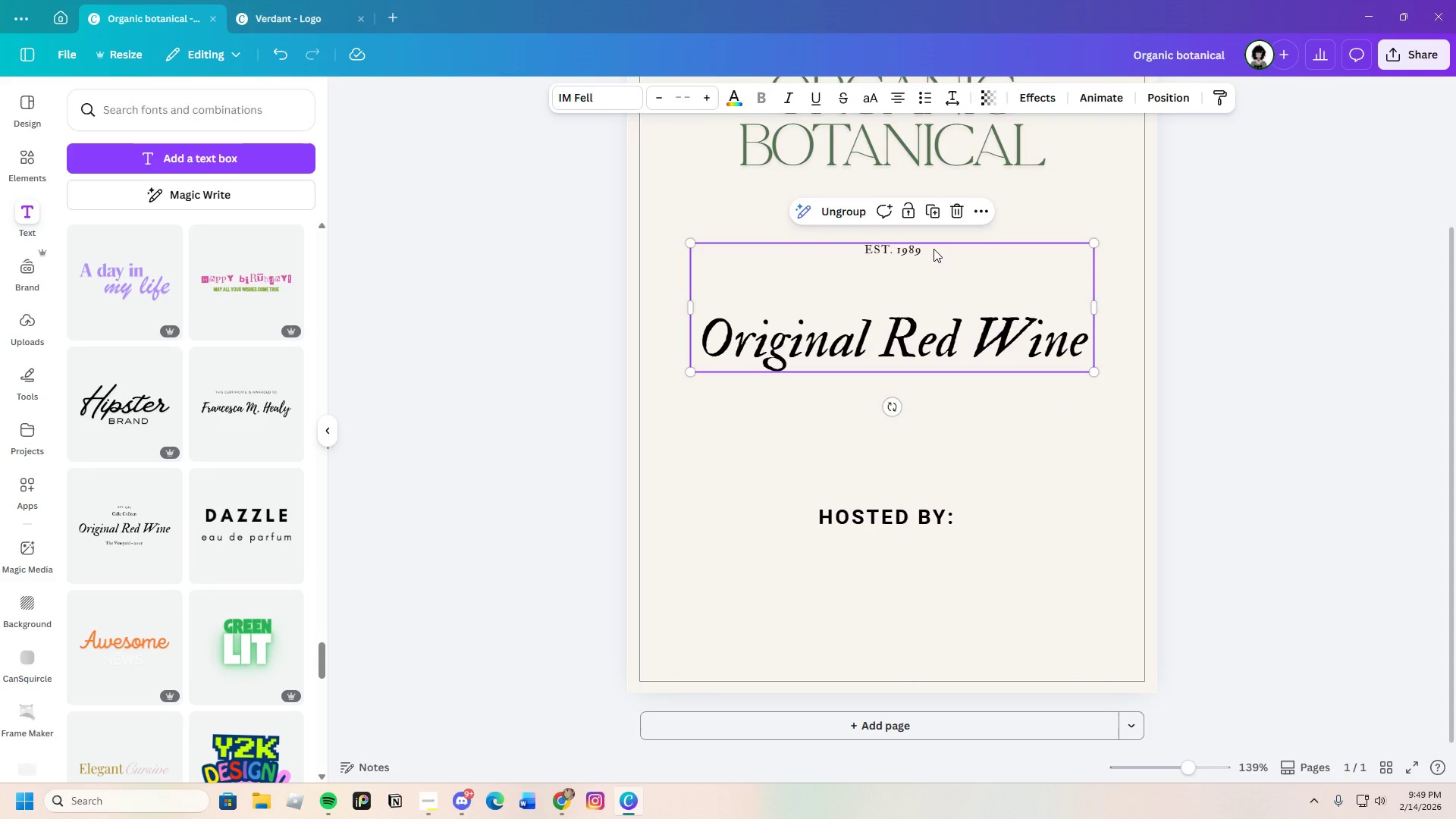 
left_click([934, 249])
 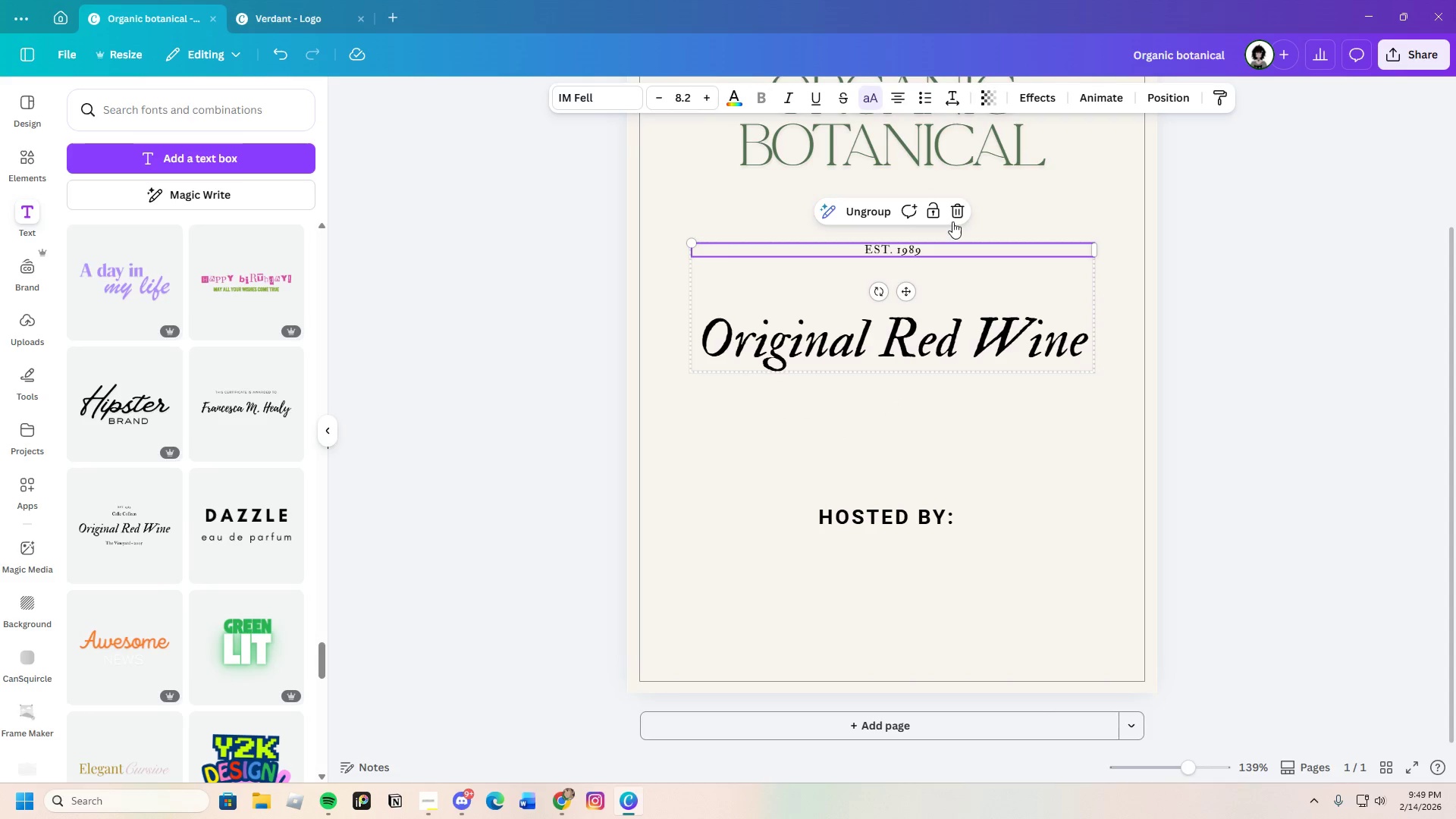 
left_click([952, 216])
 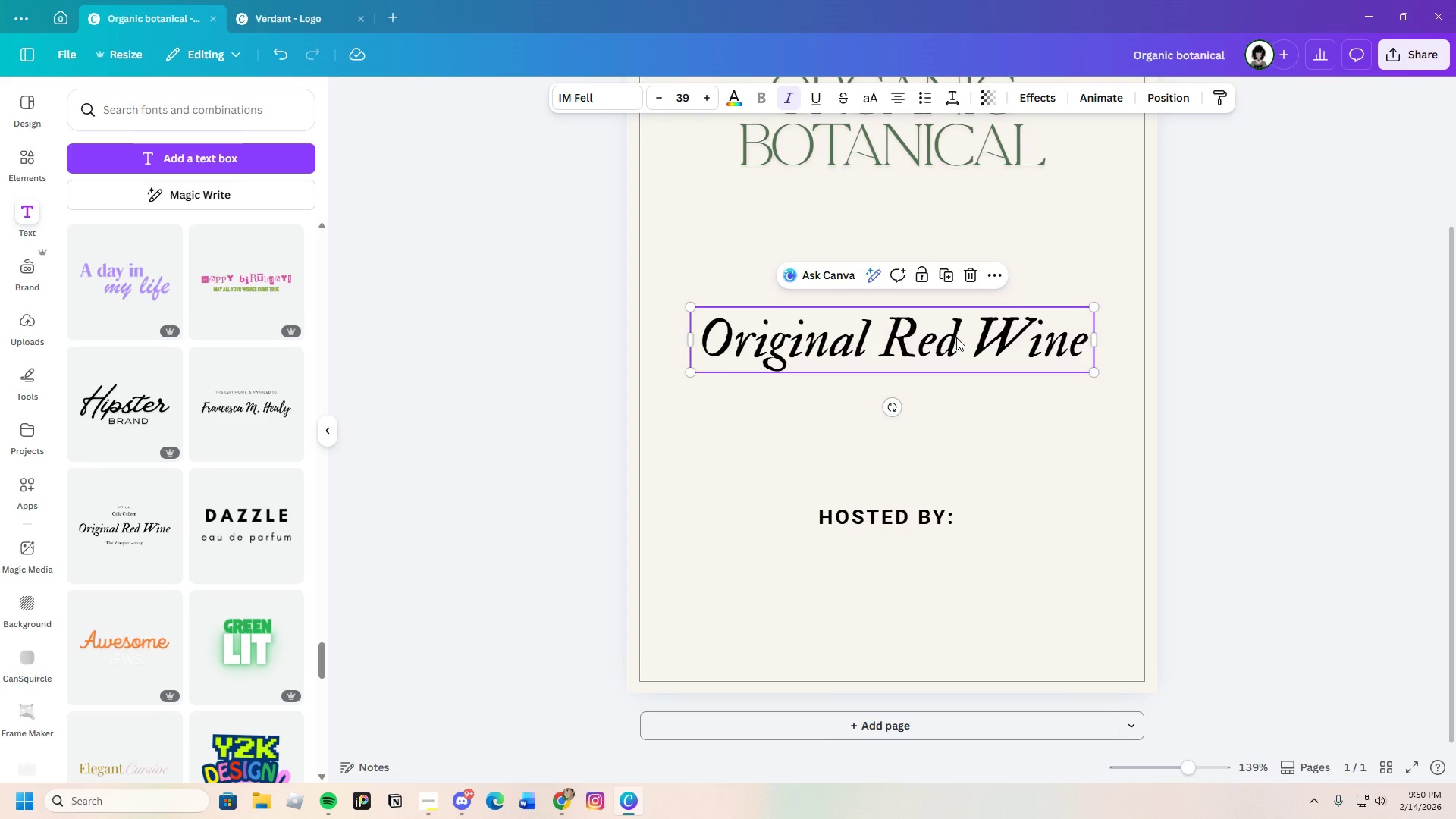 
wait(53.61)
 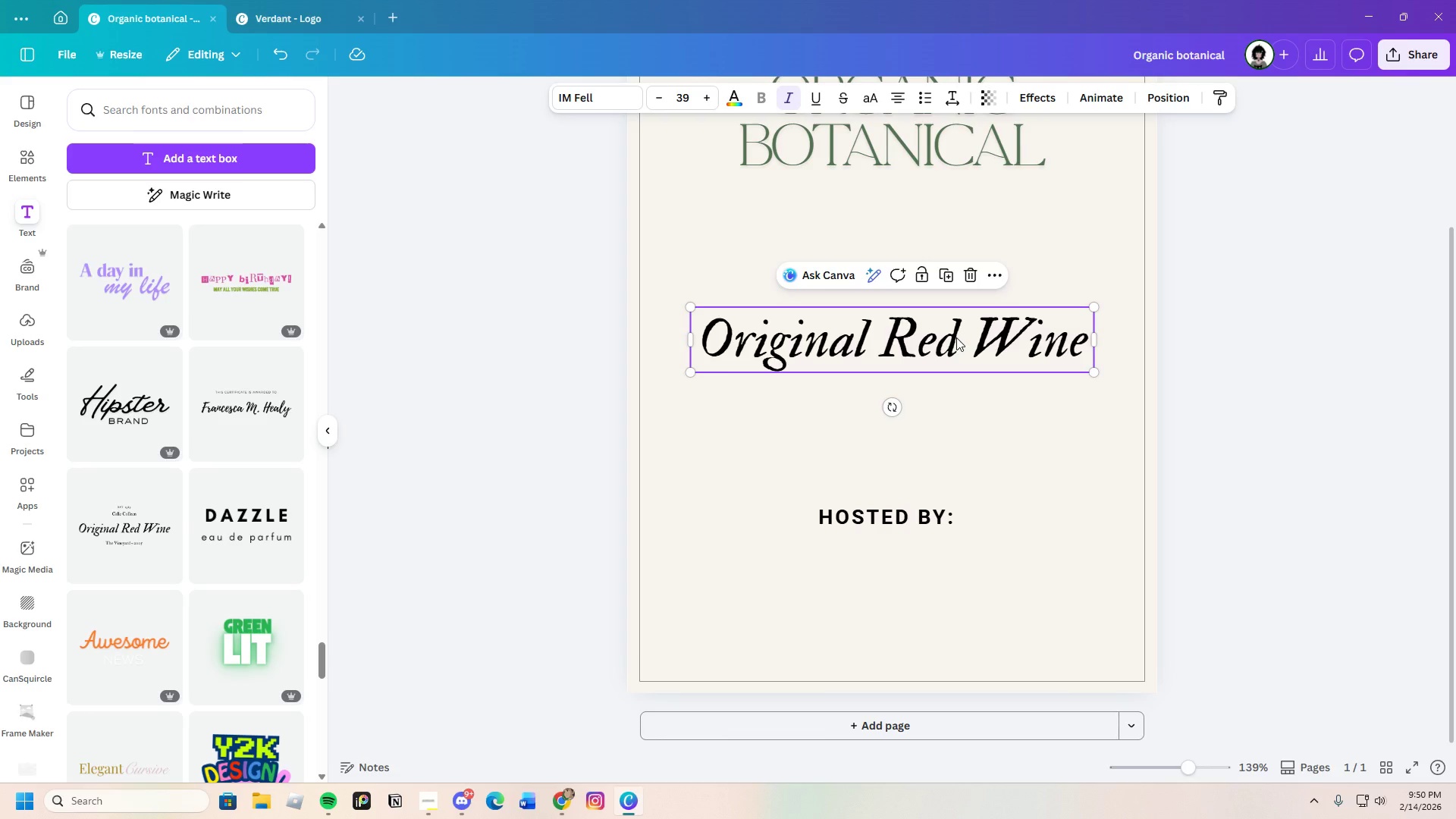 
left_click([1059, 356])
 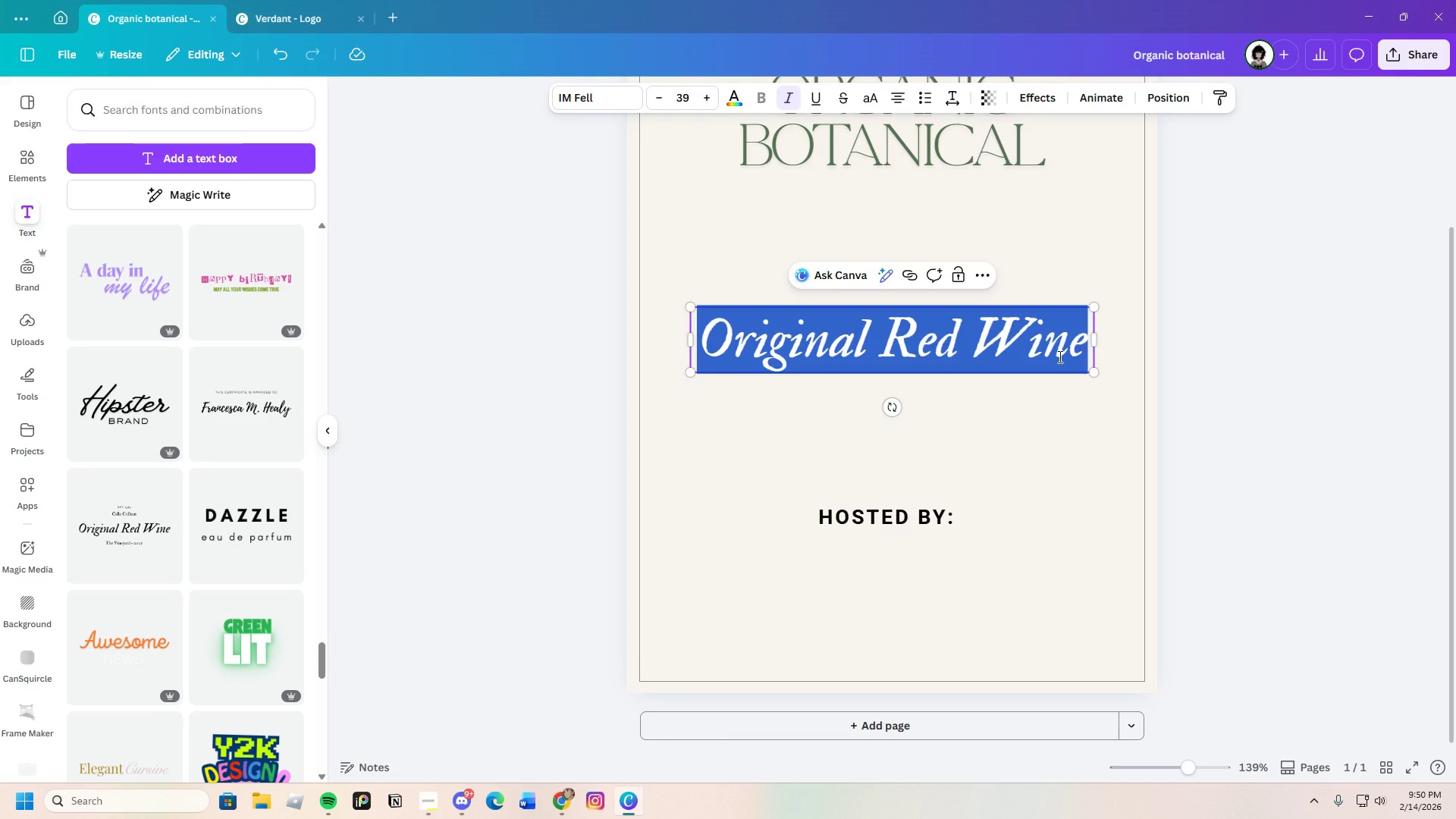 
key(Backspace)
type(aN \)
key(Backspace)
key(Backspace)
key(Backspace)
key(Backspace)
key(Backspace)
type(Am)
key(Backspace)
type(n evening )
 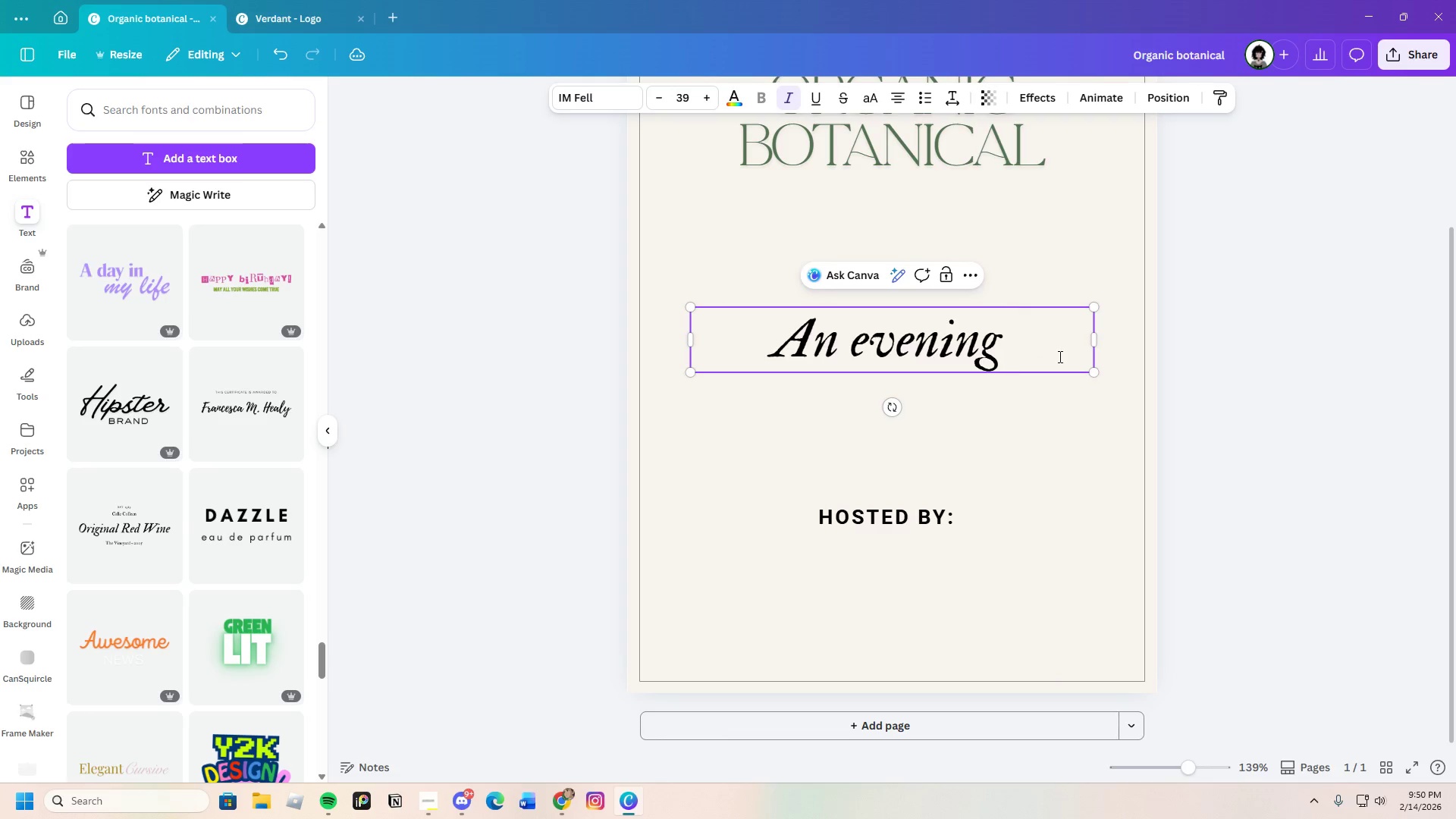 
type(in the )
 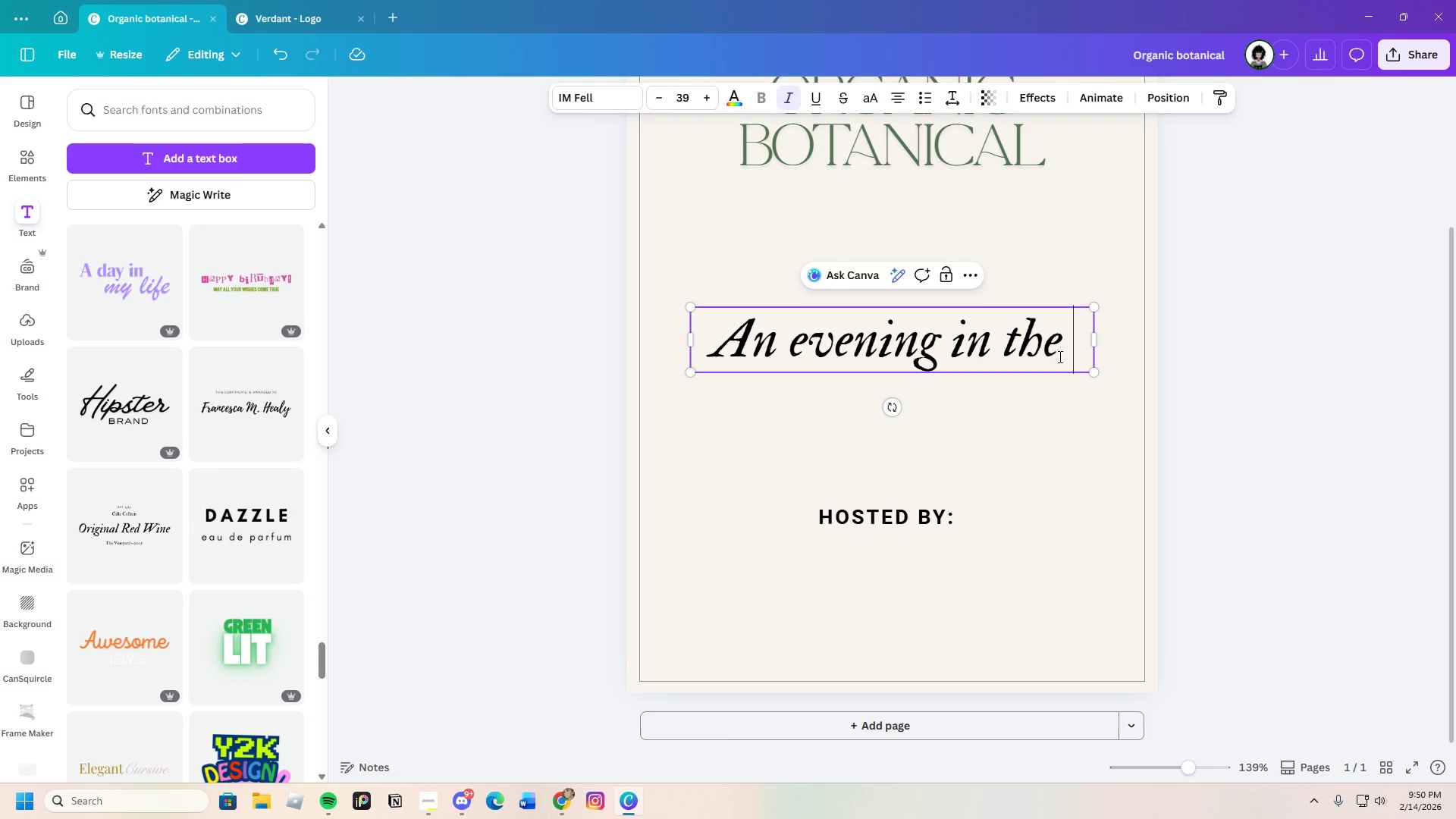 
type(eathe)
key(Backspace)
key(Backspace)
key(Backspace)
type(rth's)
 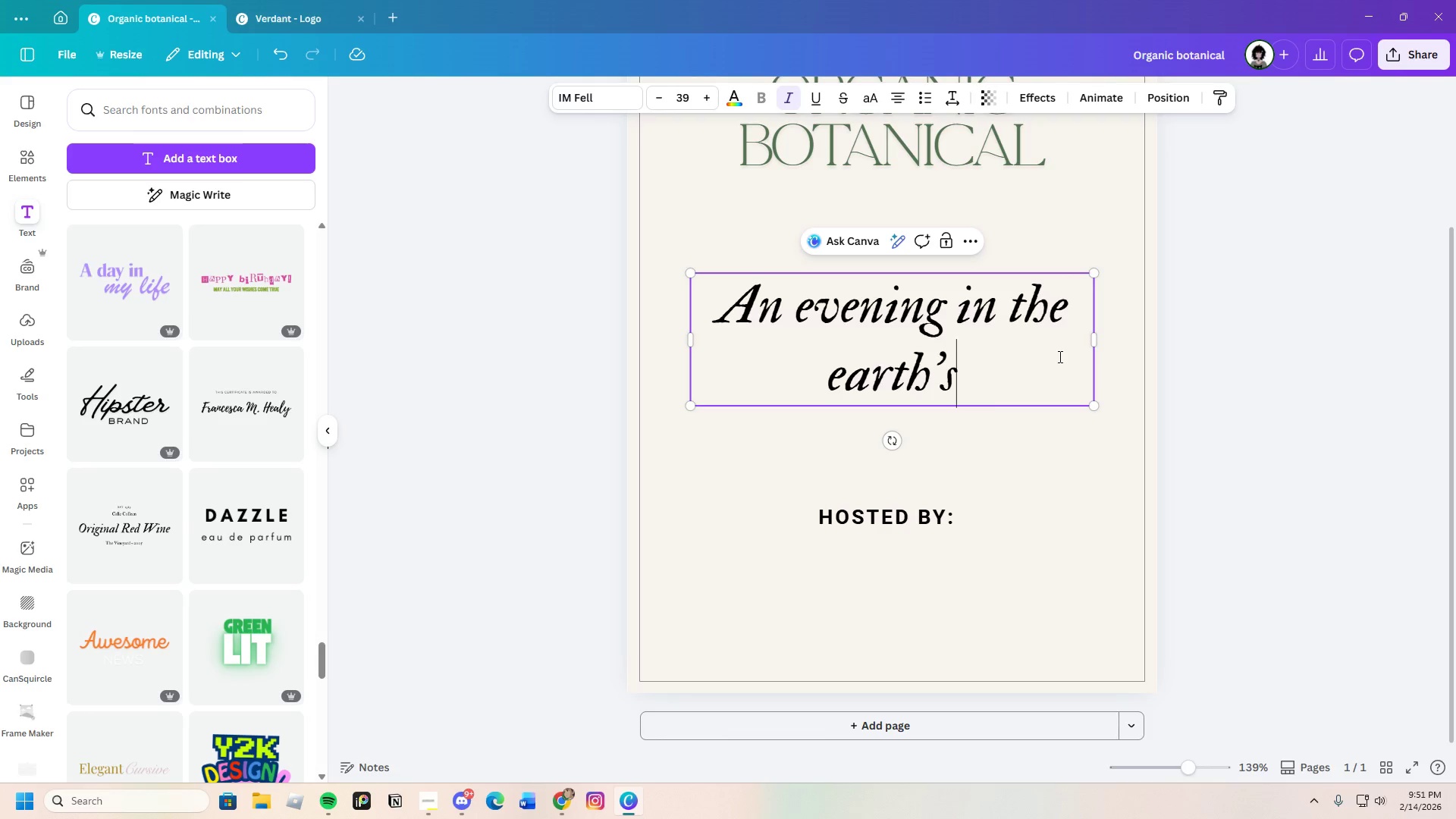 
type( quiet abundan ce)
key(Backspace)
key(Backspace)
type(e where foraged flavors)
 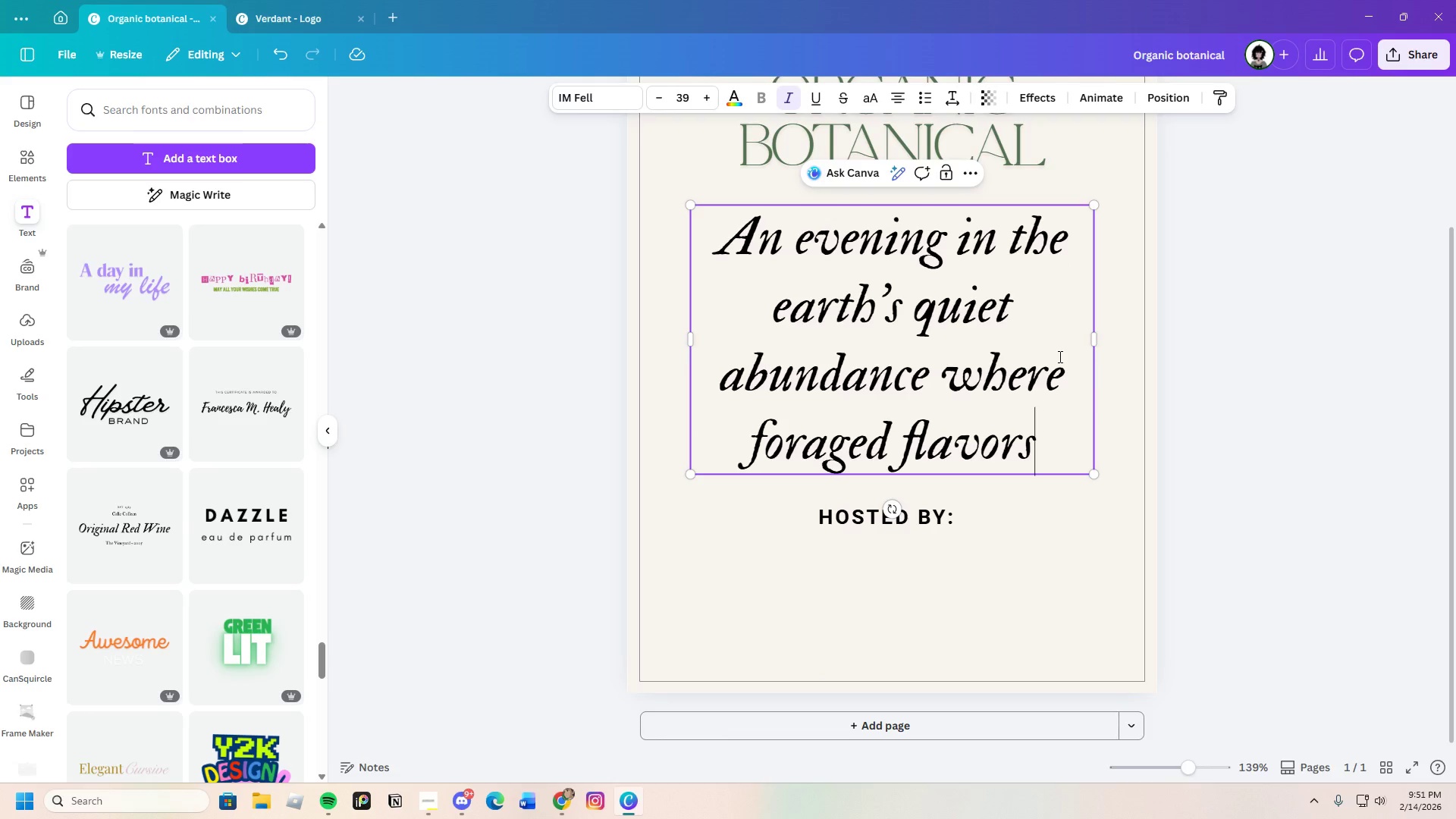 
type( meet )
 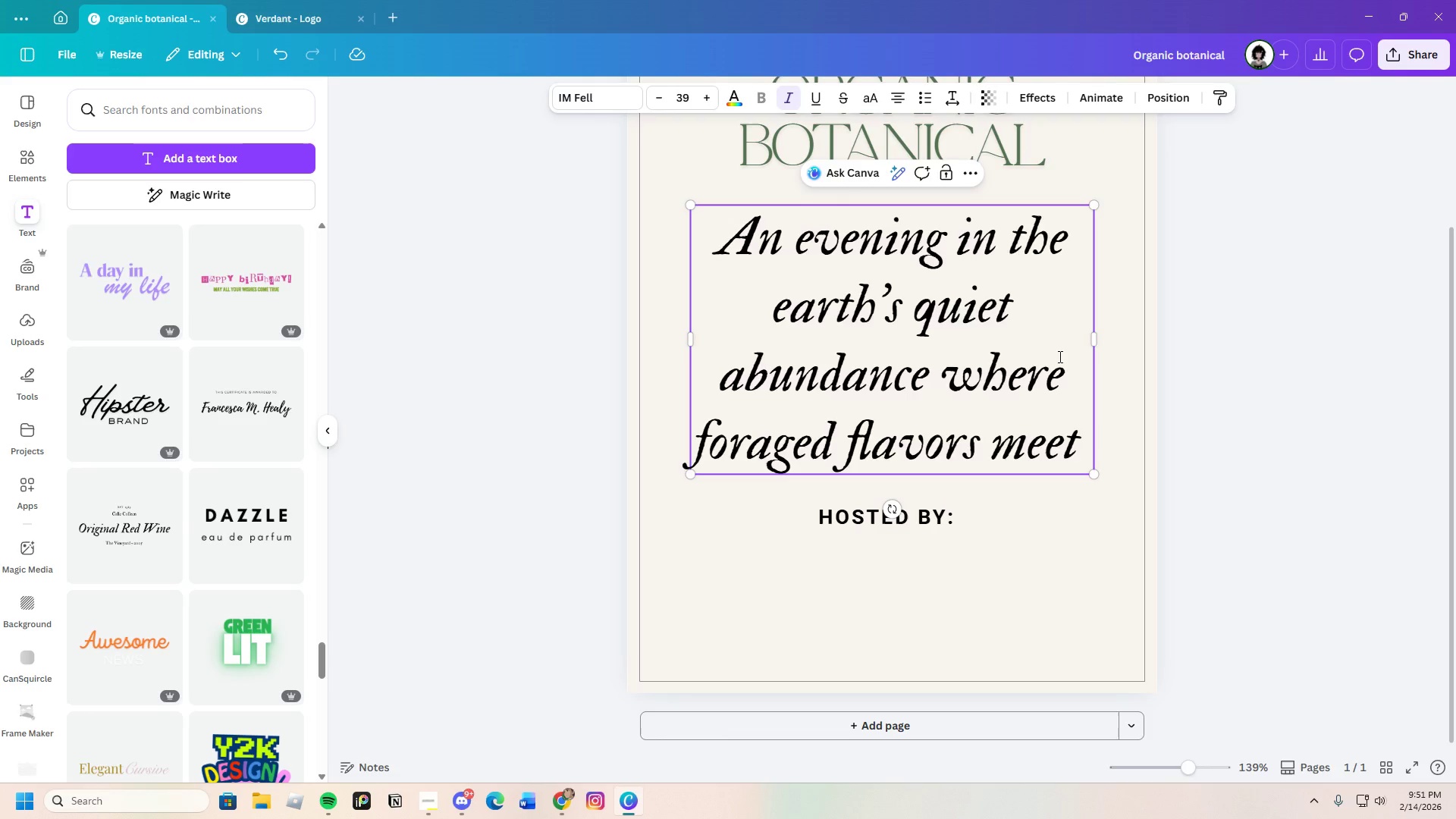 
type(intentional gathering, celebrating )
 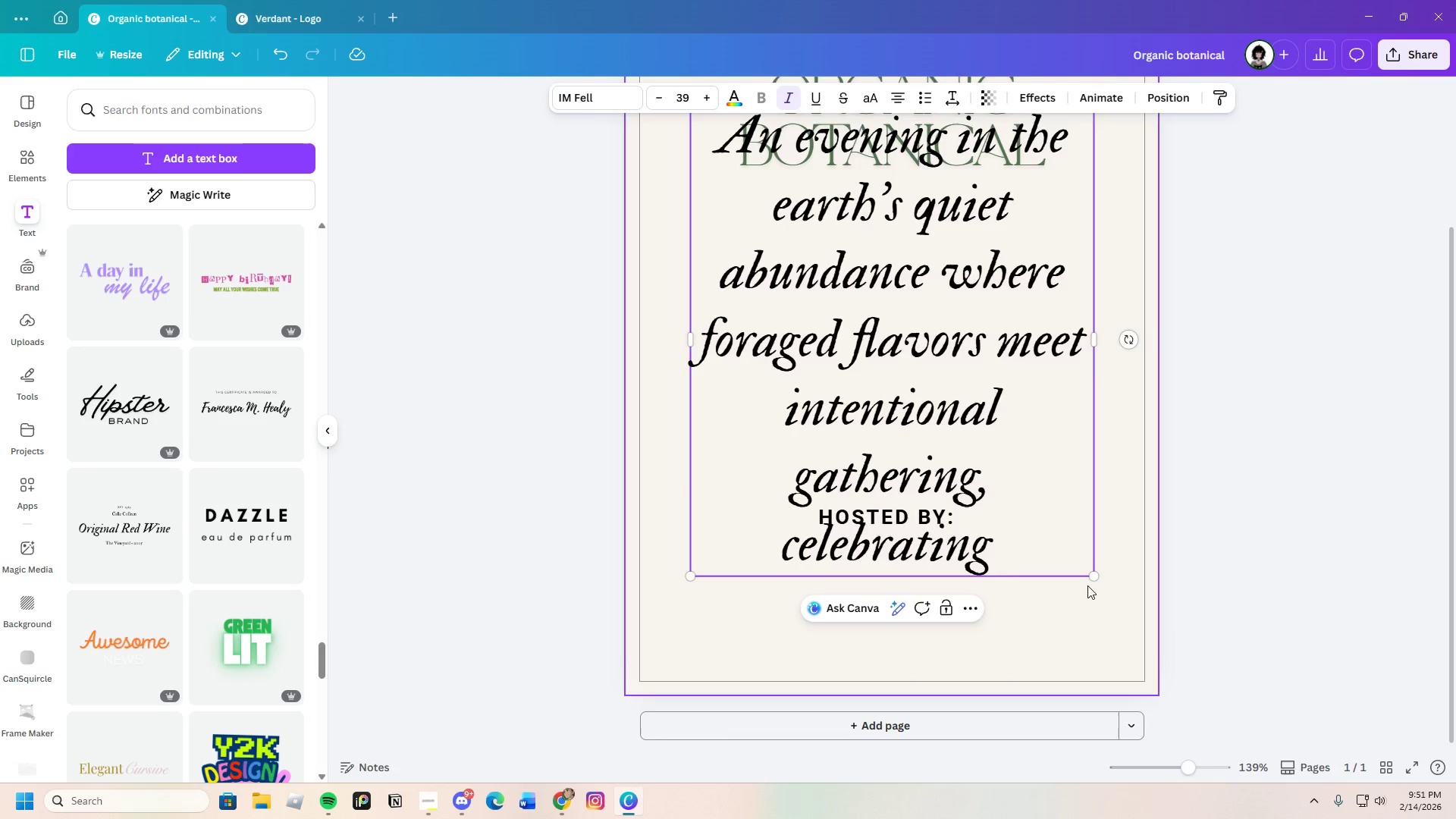 
left_click_drag(start_coordinate=[1092, 576], to_coordinate=[941, 350])
 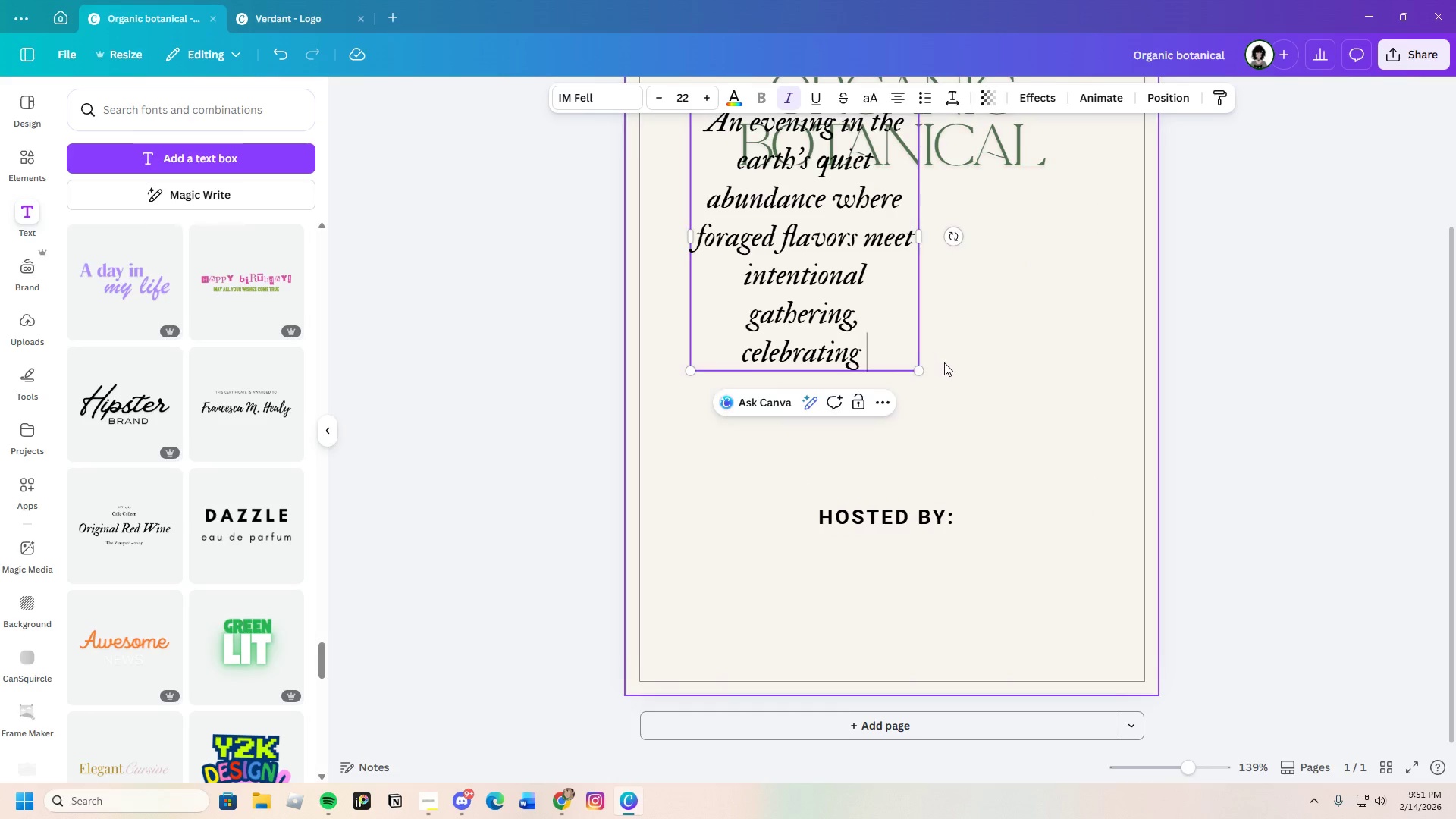 
scroll: coordinate [944, 362], scroll_direction: up, amount: 1.0
 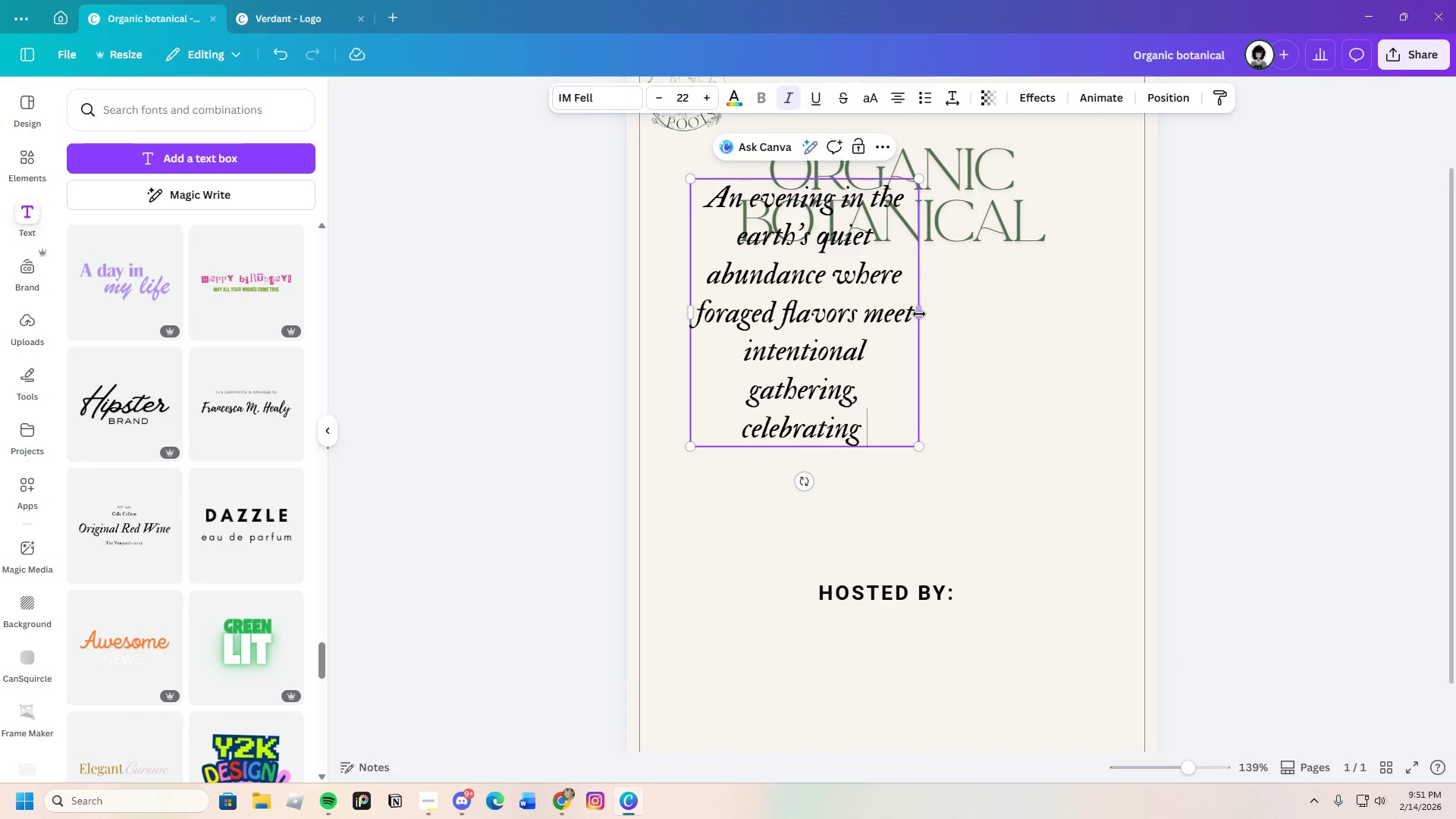 
left_click_drag(start_coordinate=[921, 314], to_coordinate=[1132, 355])
 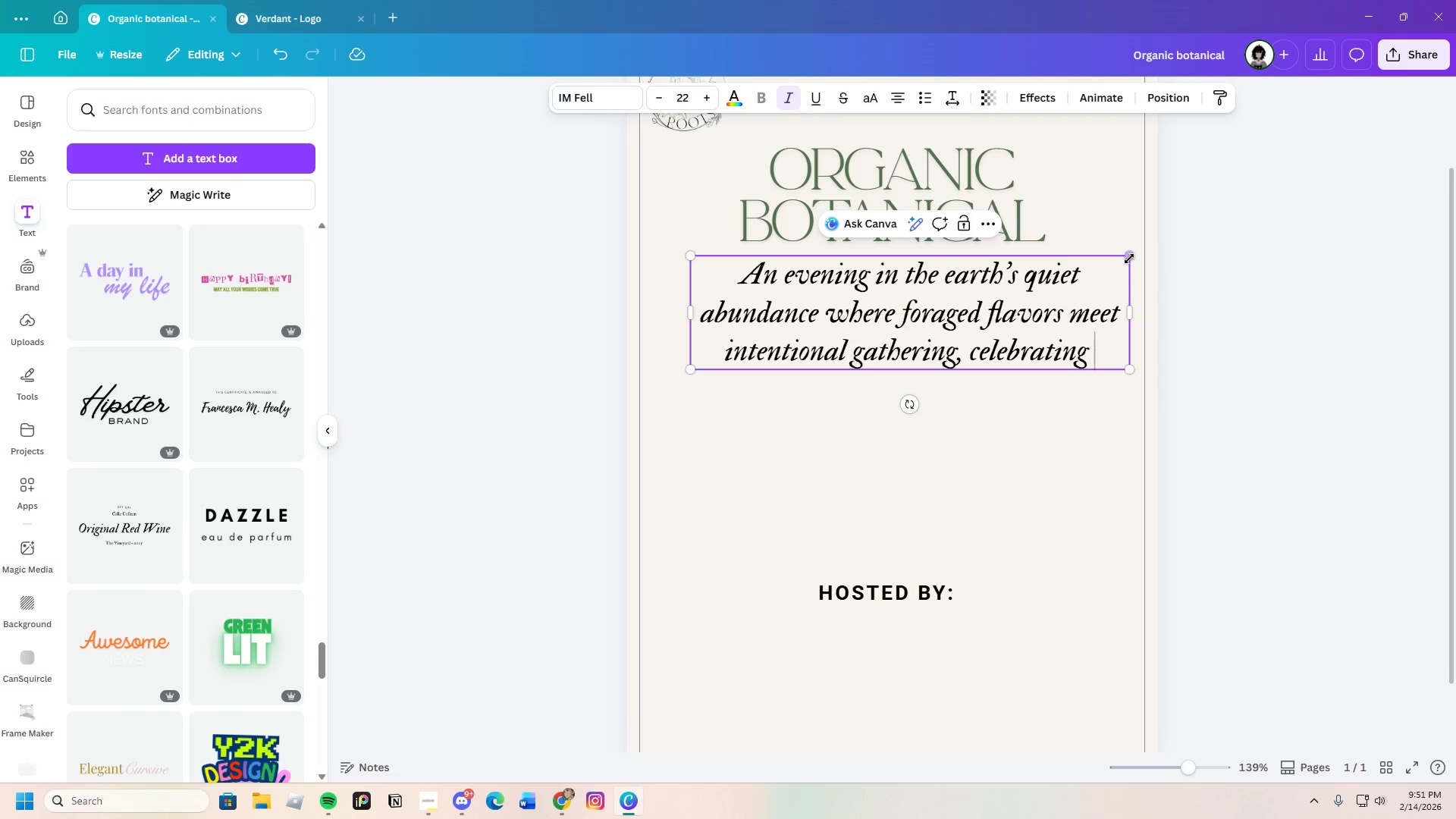 
left_click_drag(start_coordinate=[1131, 256], to_coordinate=[1038, 298])
 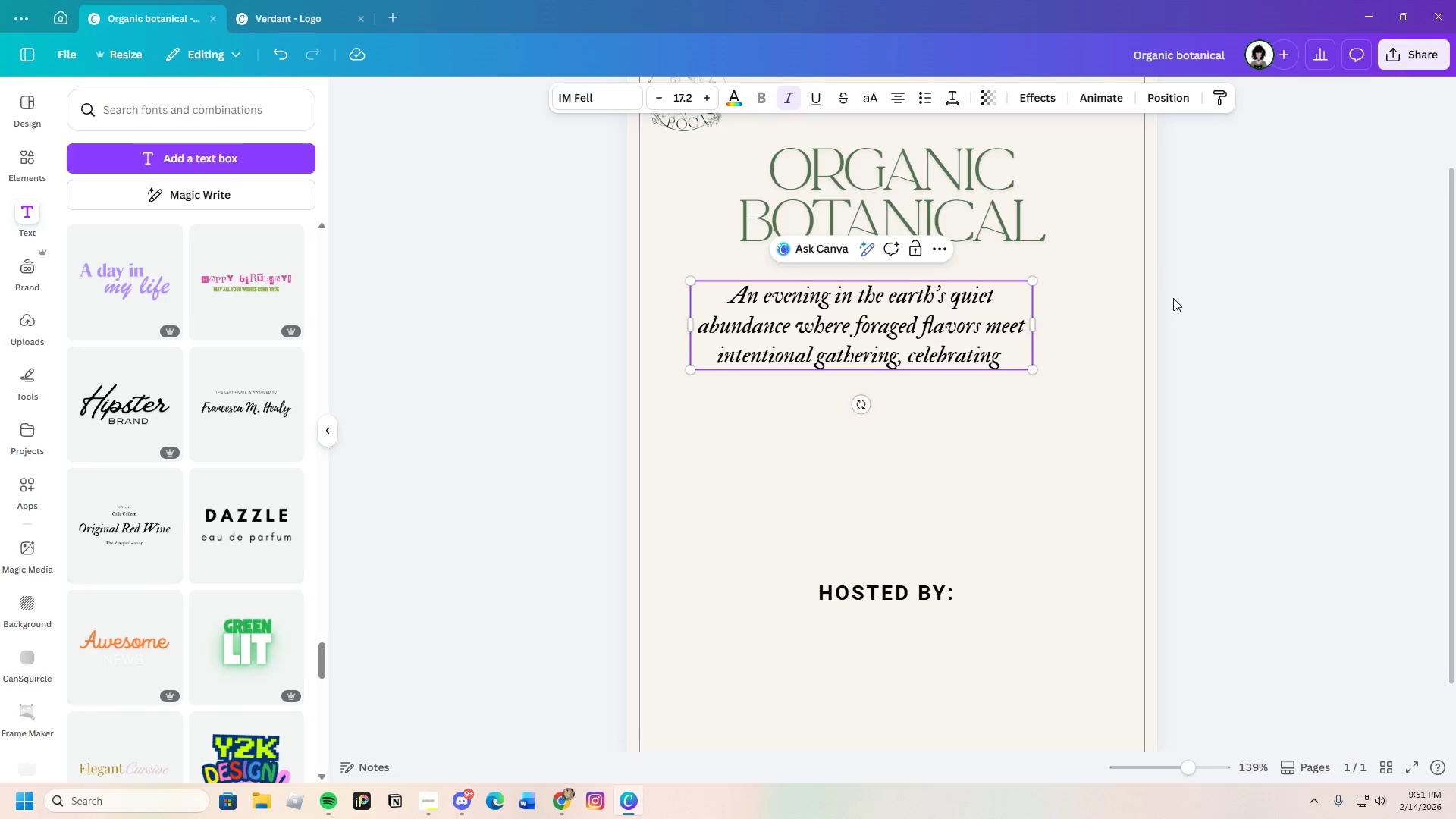 
left_click([1173, 298])
 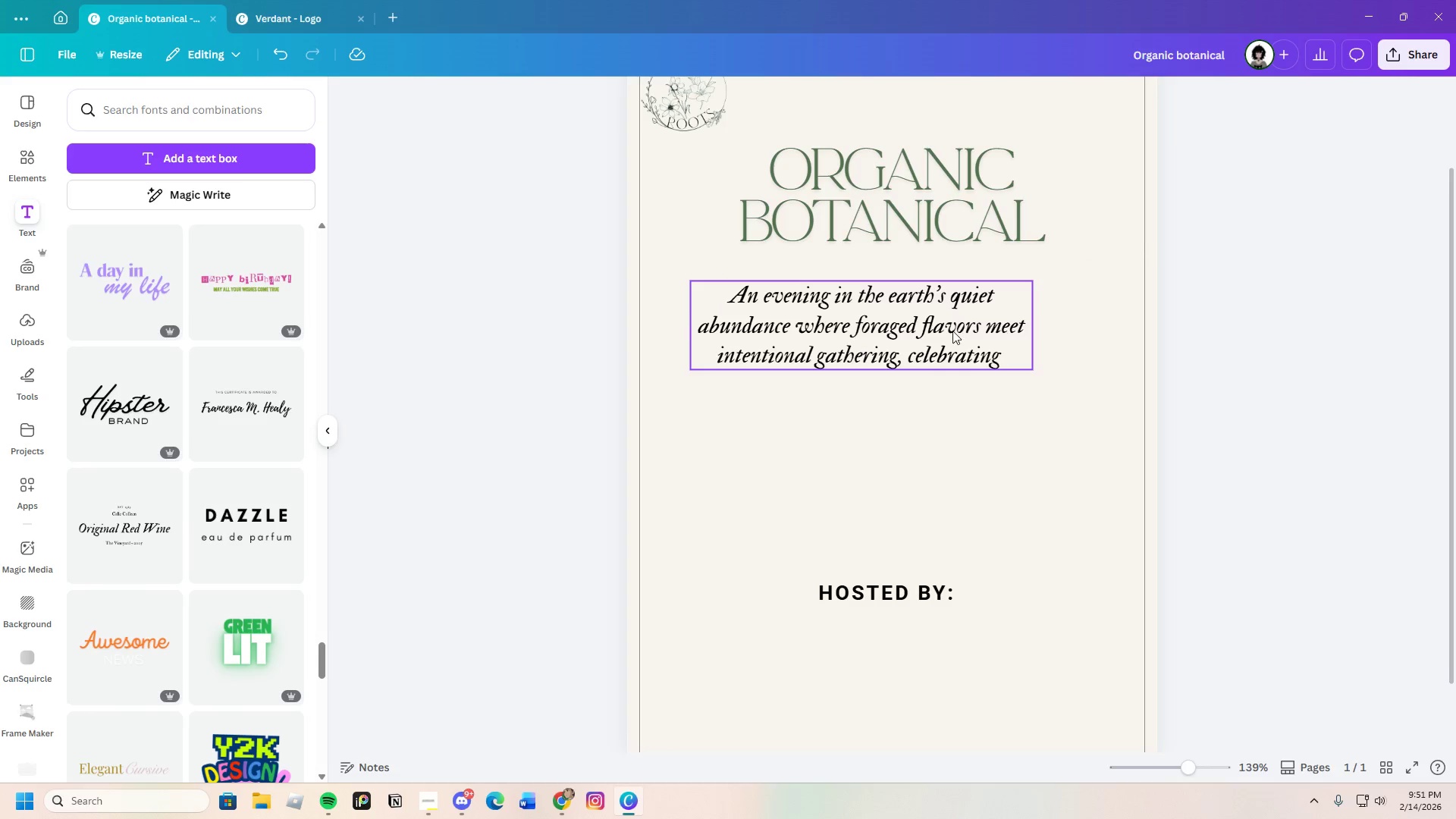 
left_click([952, 331])
 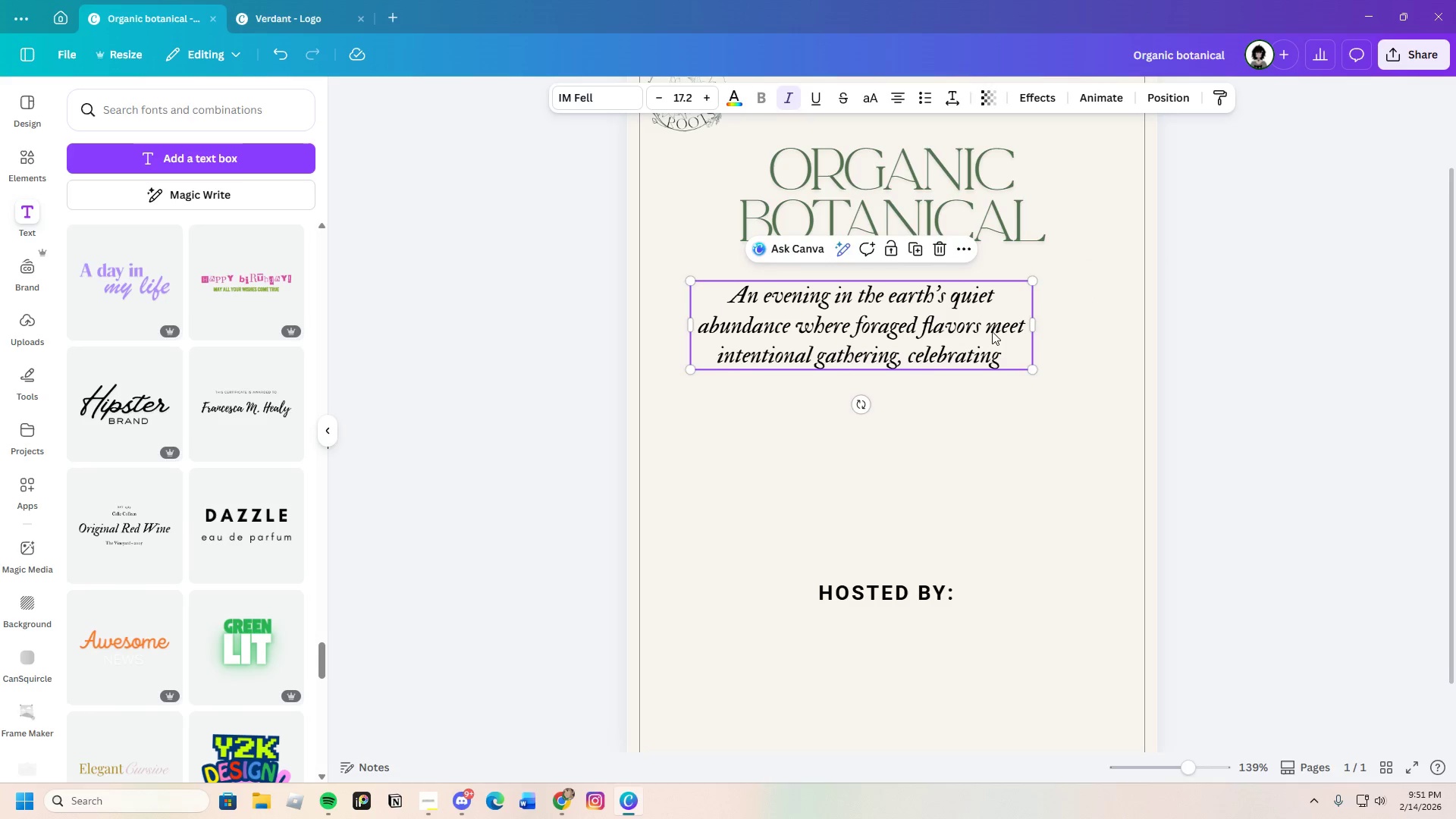 
left_click_drag(start_coordinate=[993, 332], to_coordinate=[1012, 365])
 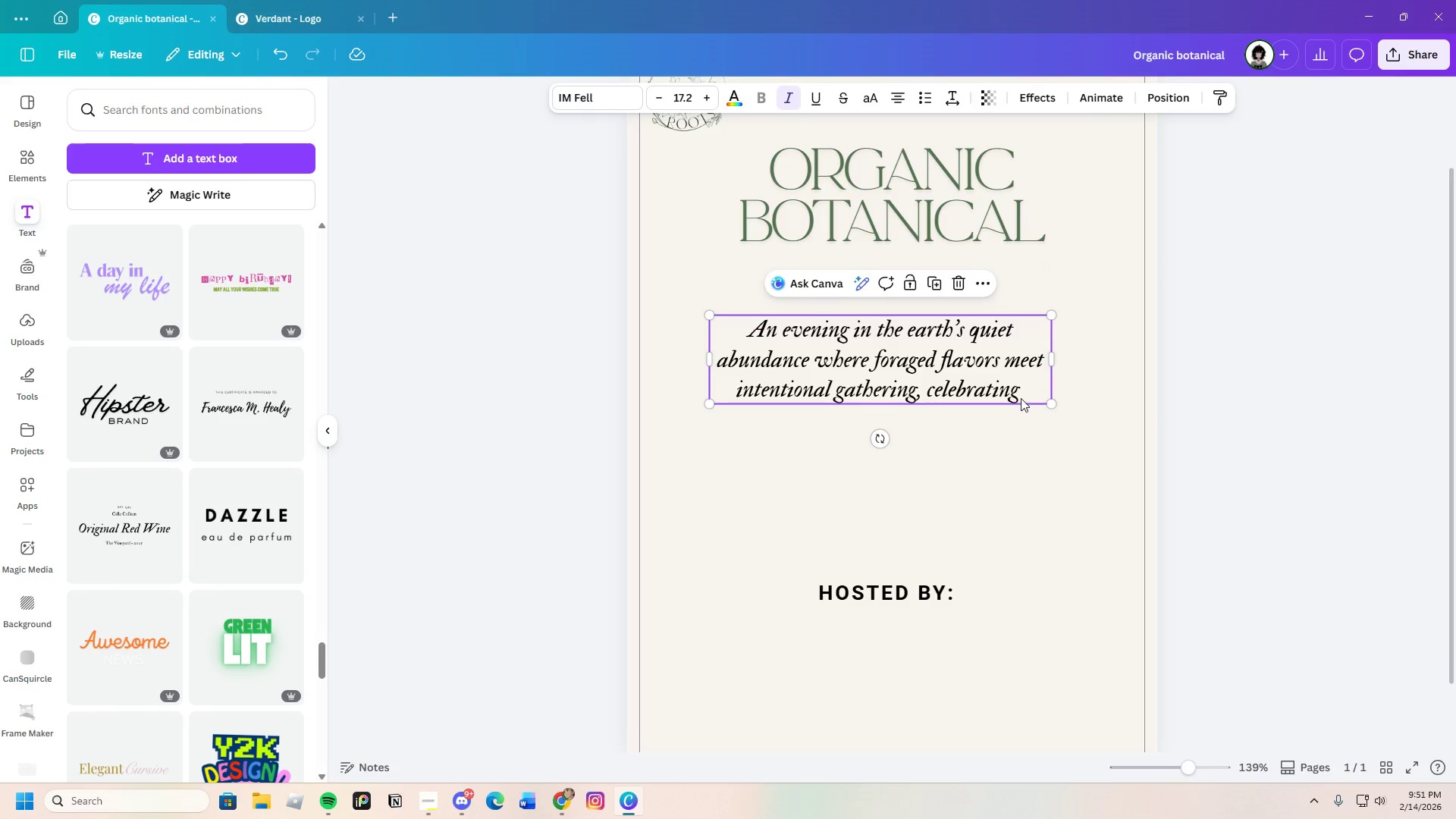 
left_click([1021, 398])
 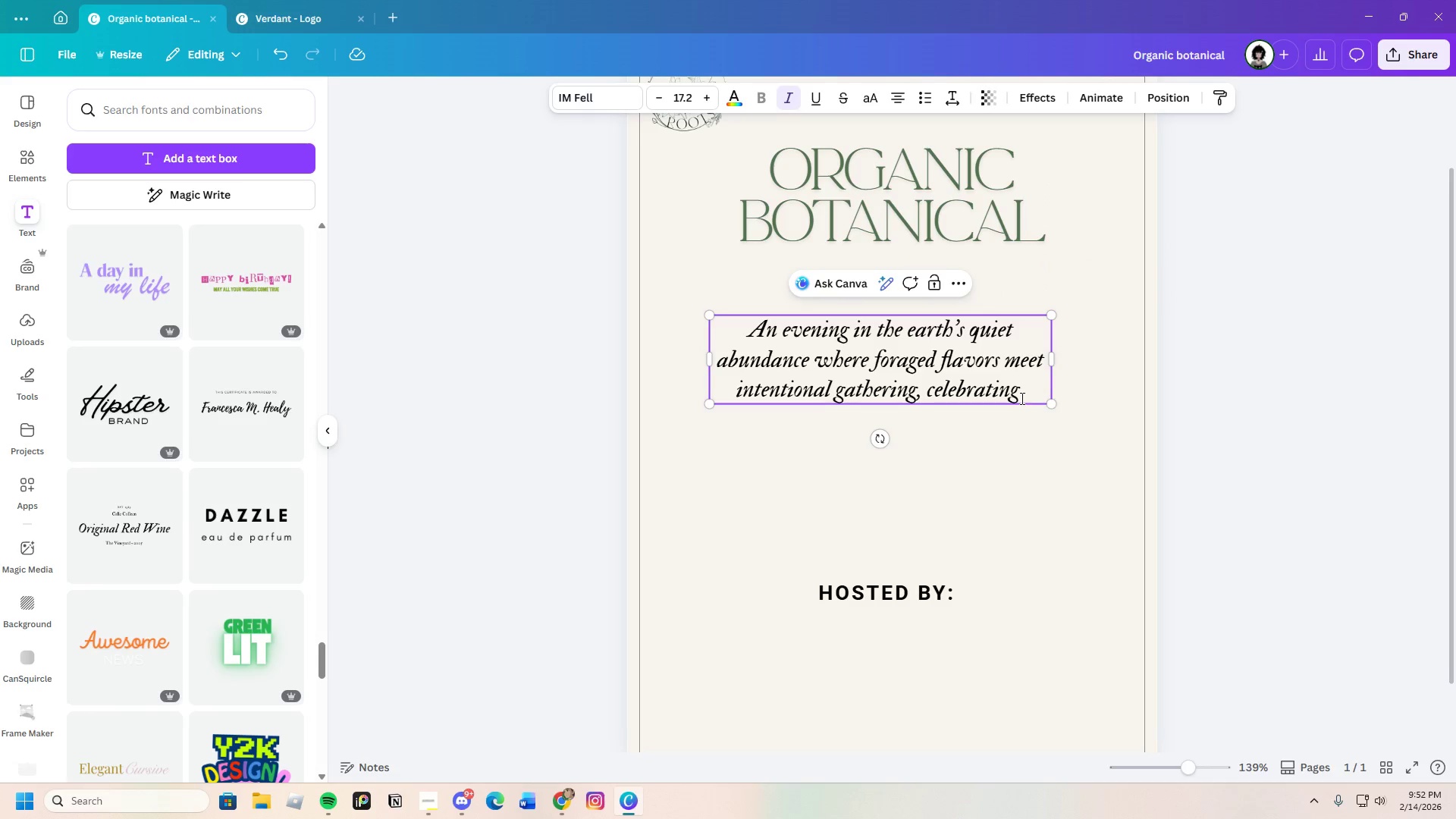 
wait(5.26)
 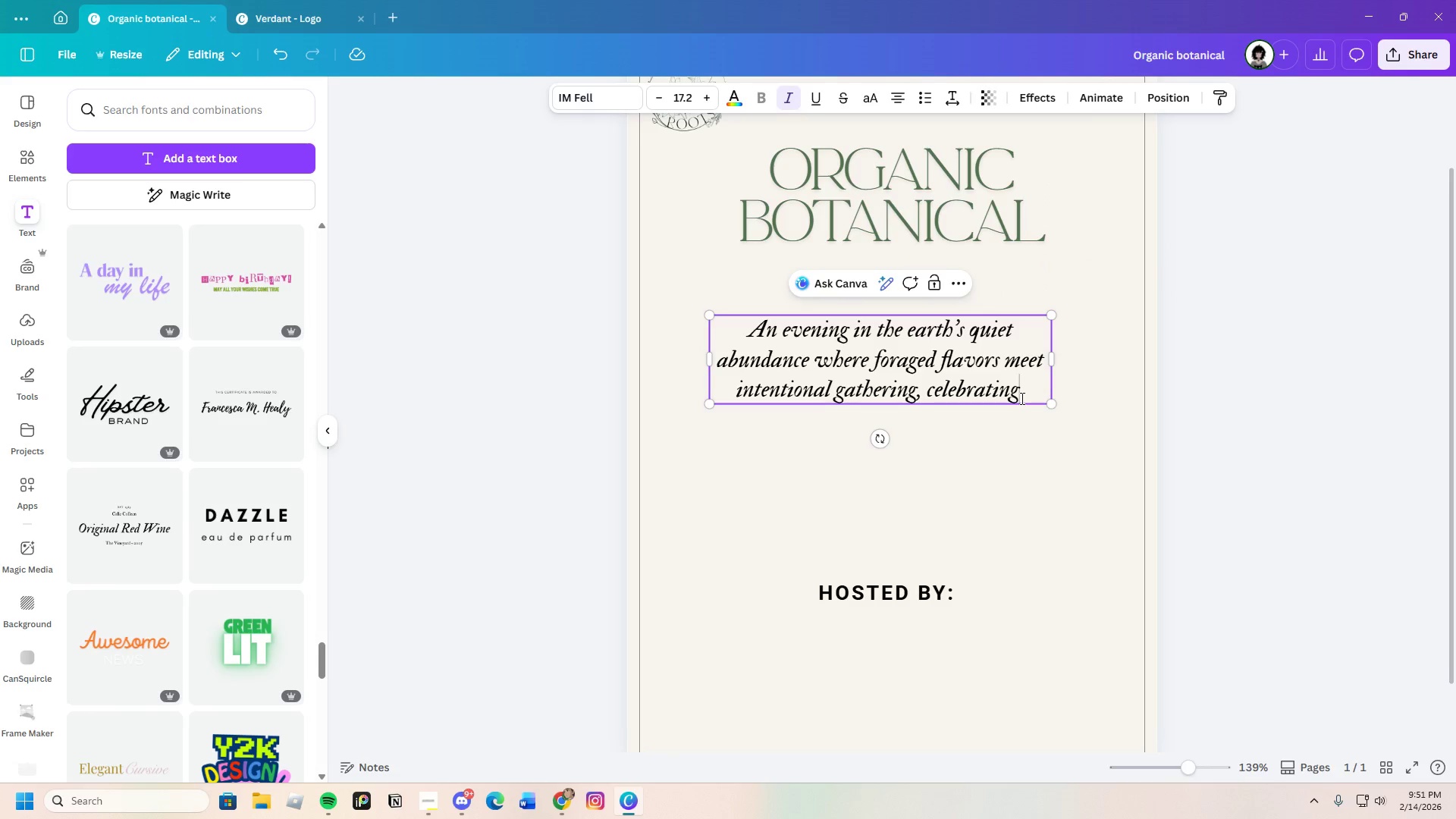 
key(Space)
 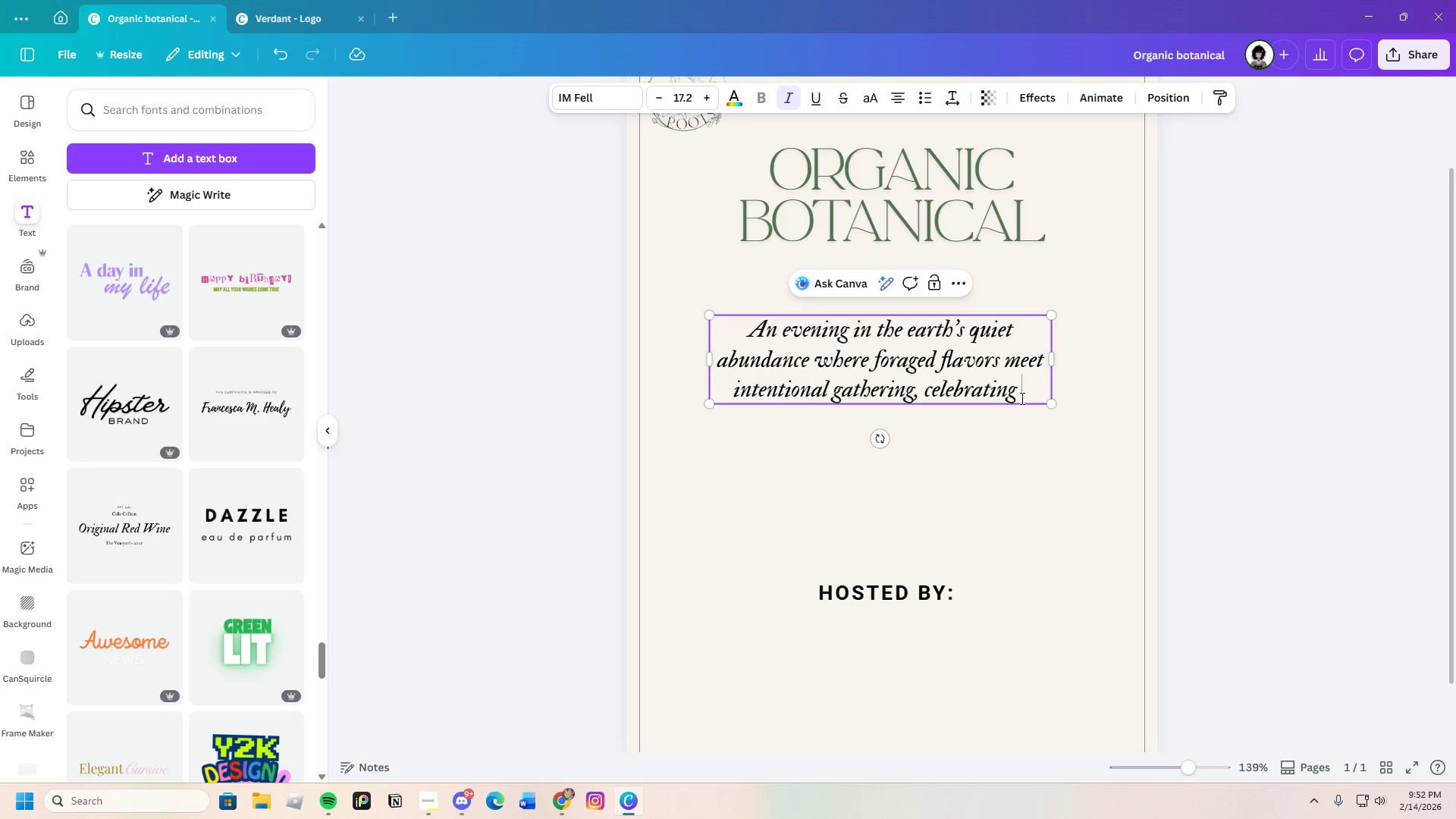 
type(the hg)
key(Backspace)
type(armony )
 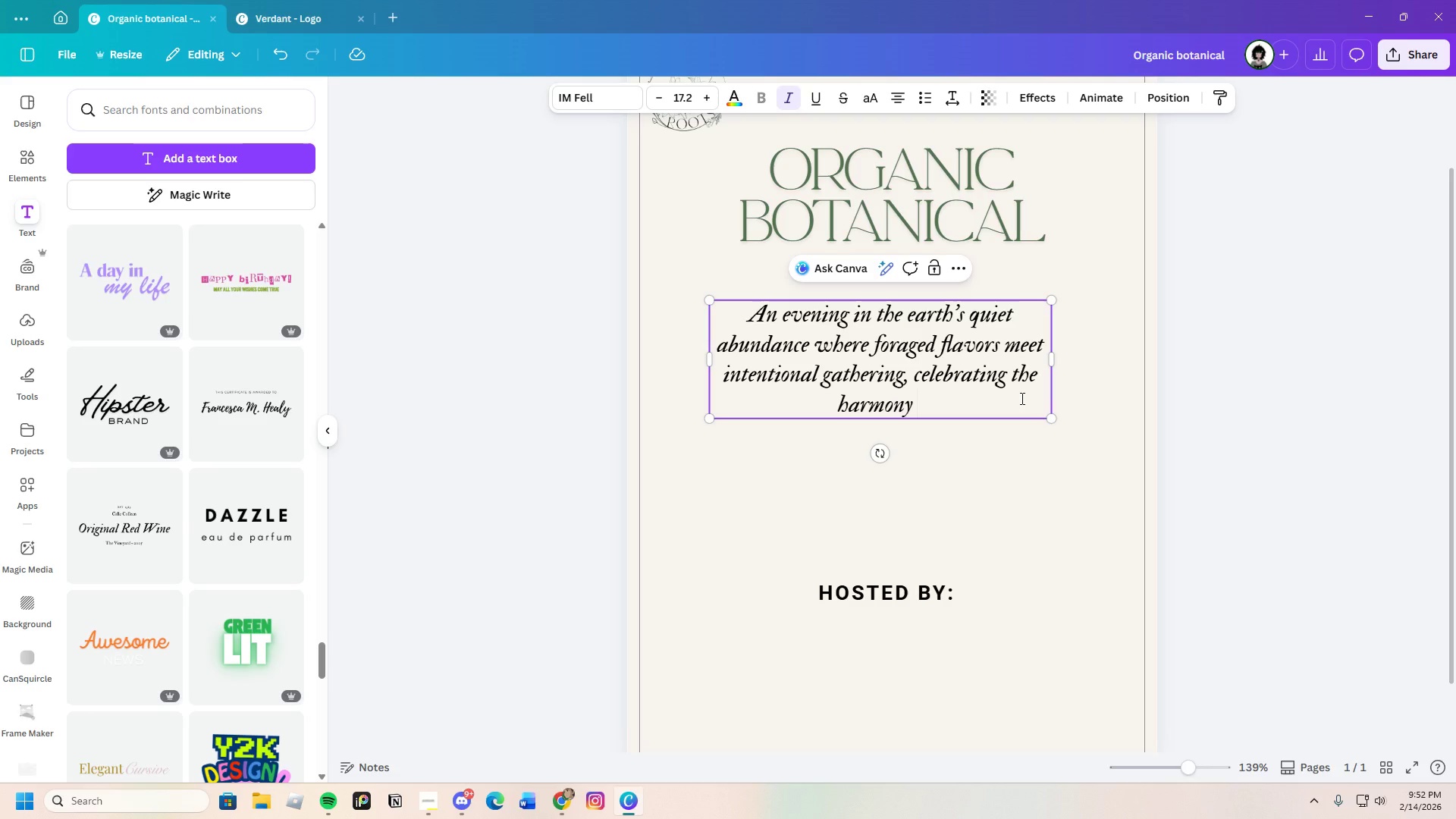 
type(of land )
 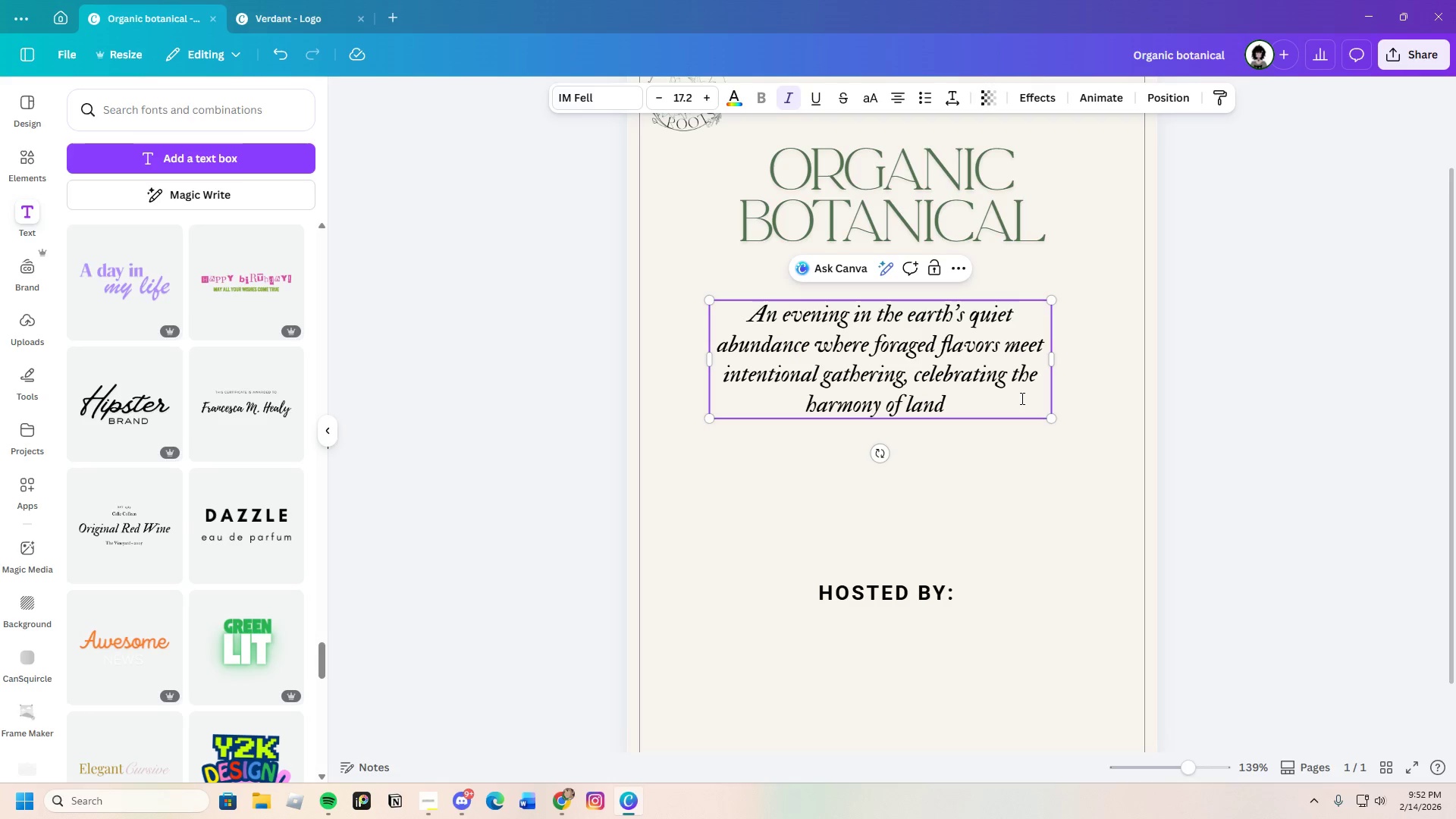 
key(Backspace)
type(, season, and sharde)
key(Backspace)
key(Backspace)
type(ed table.)
 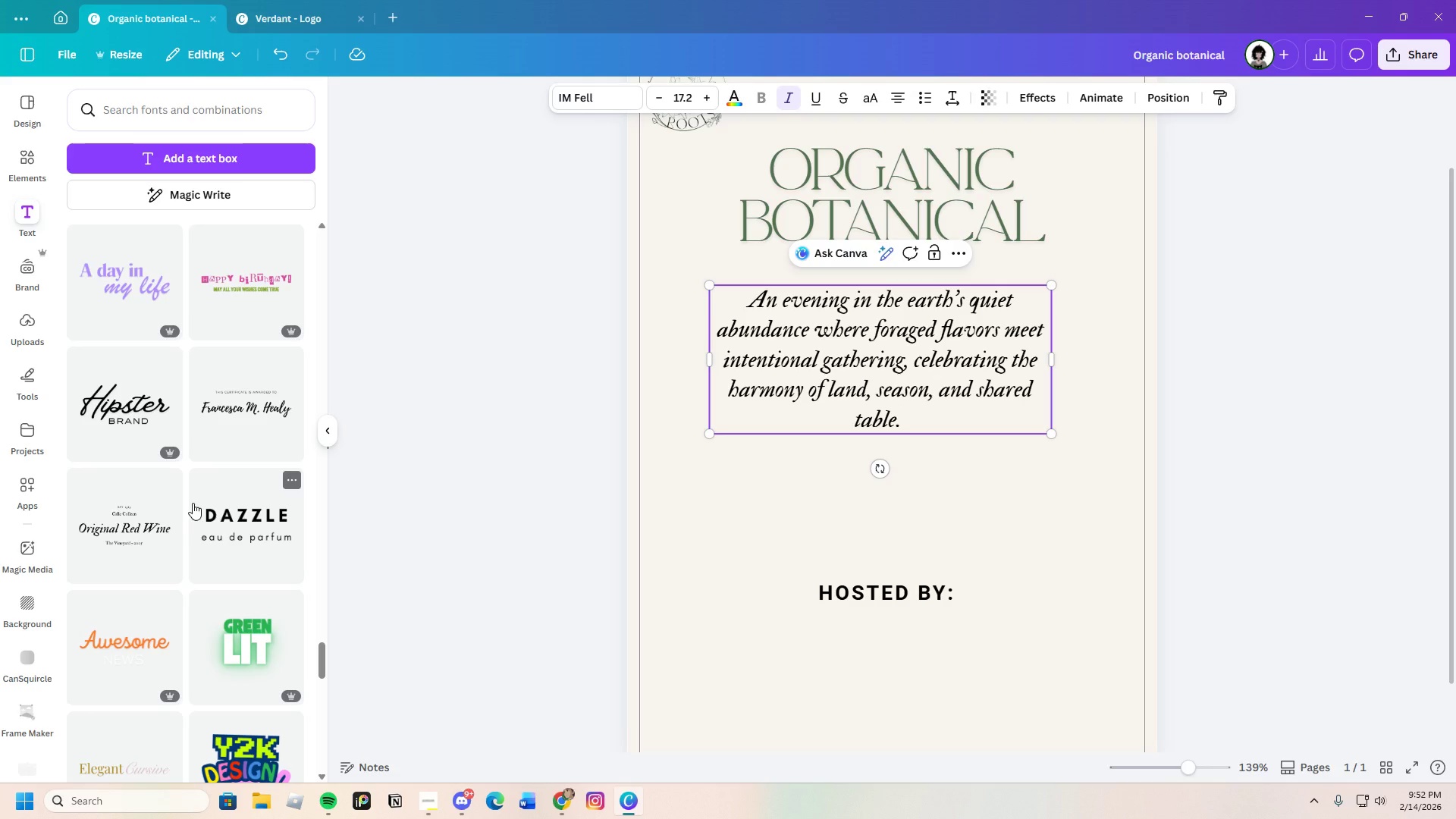 
scroll: coordinate [193, 503], scroll_direction: down, amount: 4.0
 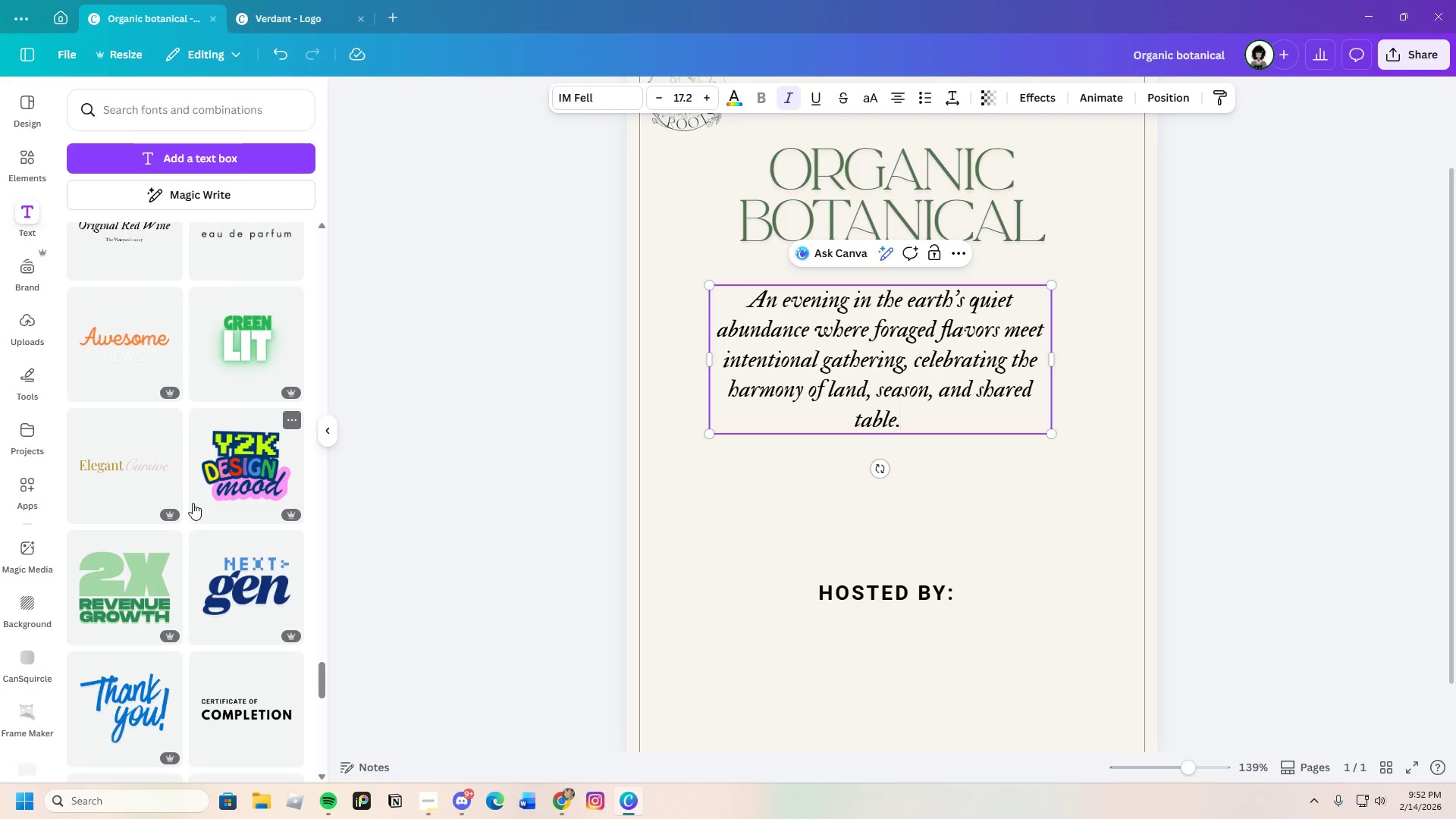 
left_click([171, 471])
 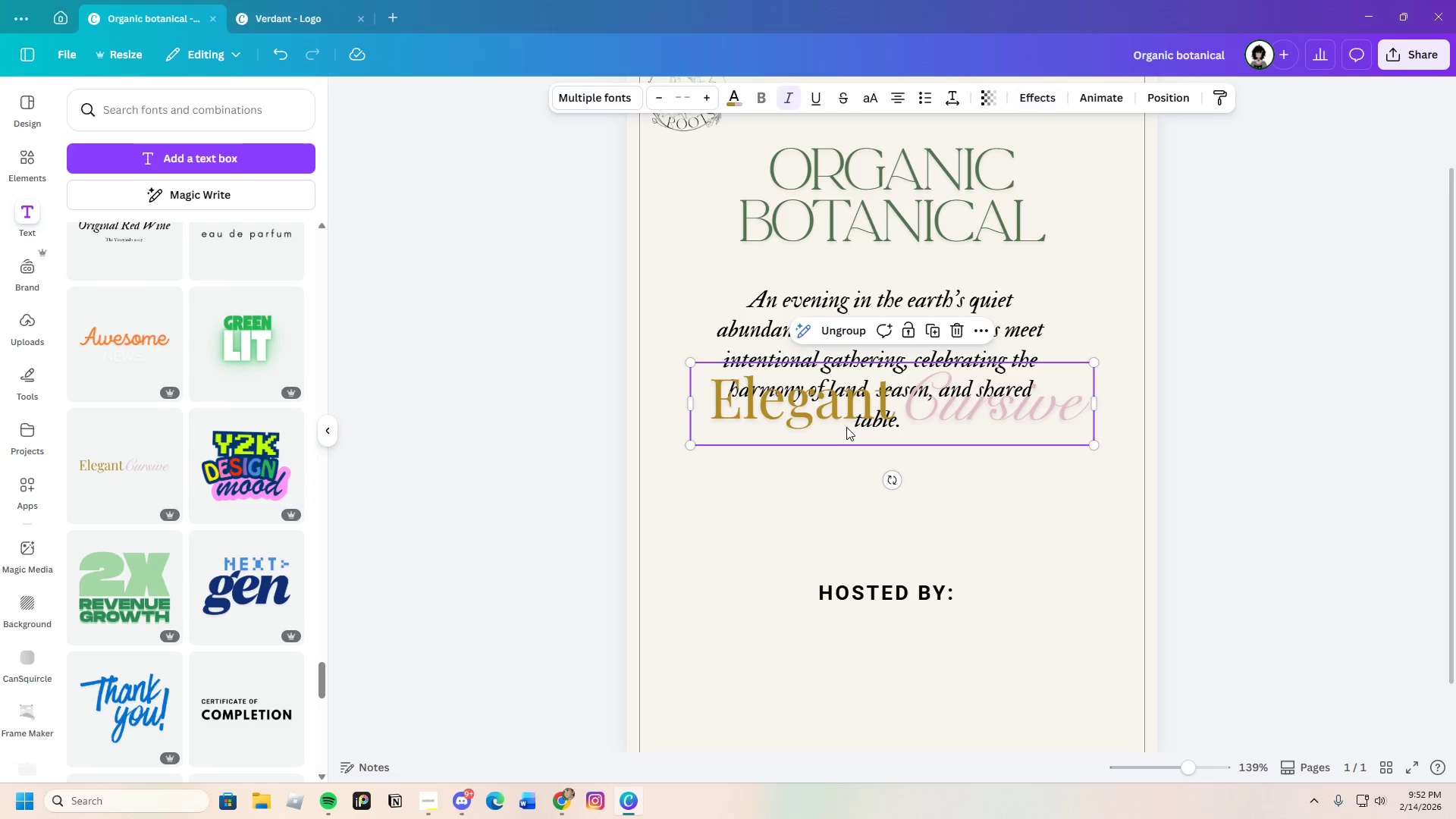 
left_click_drag(start_coordinate=[848, 427], to_coordinate=[857, 490])
 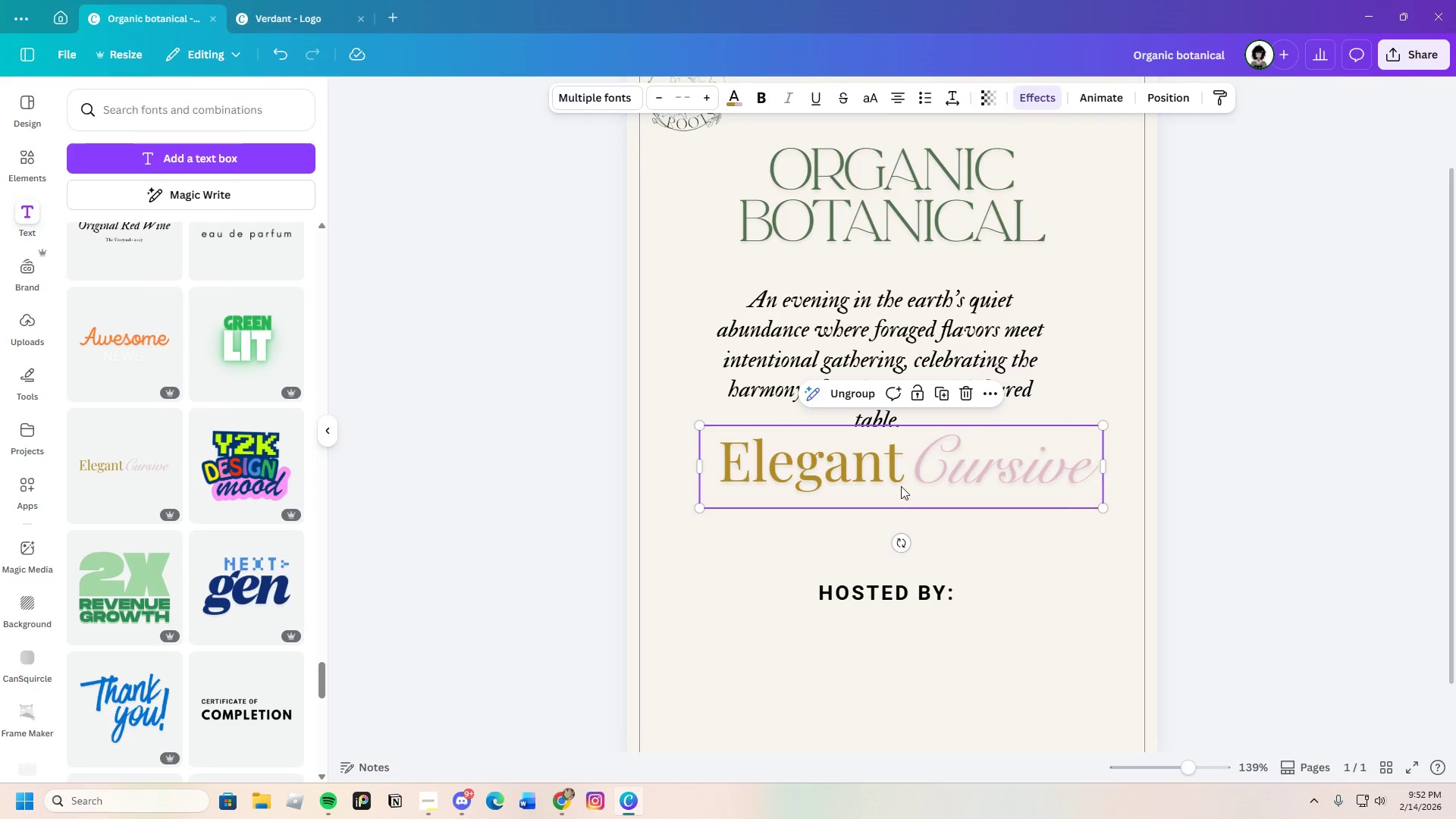 
left_click([900, 482])
 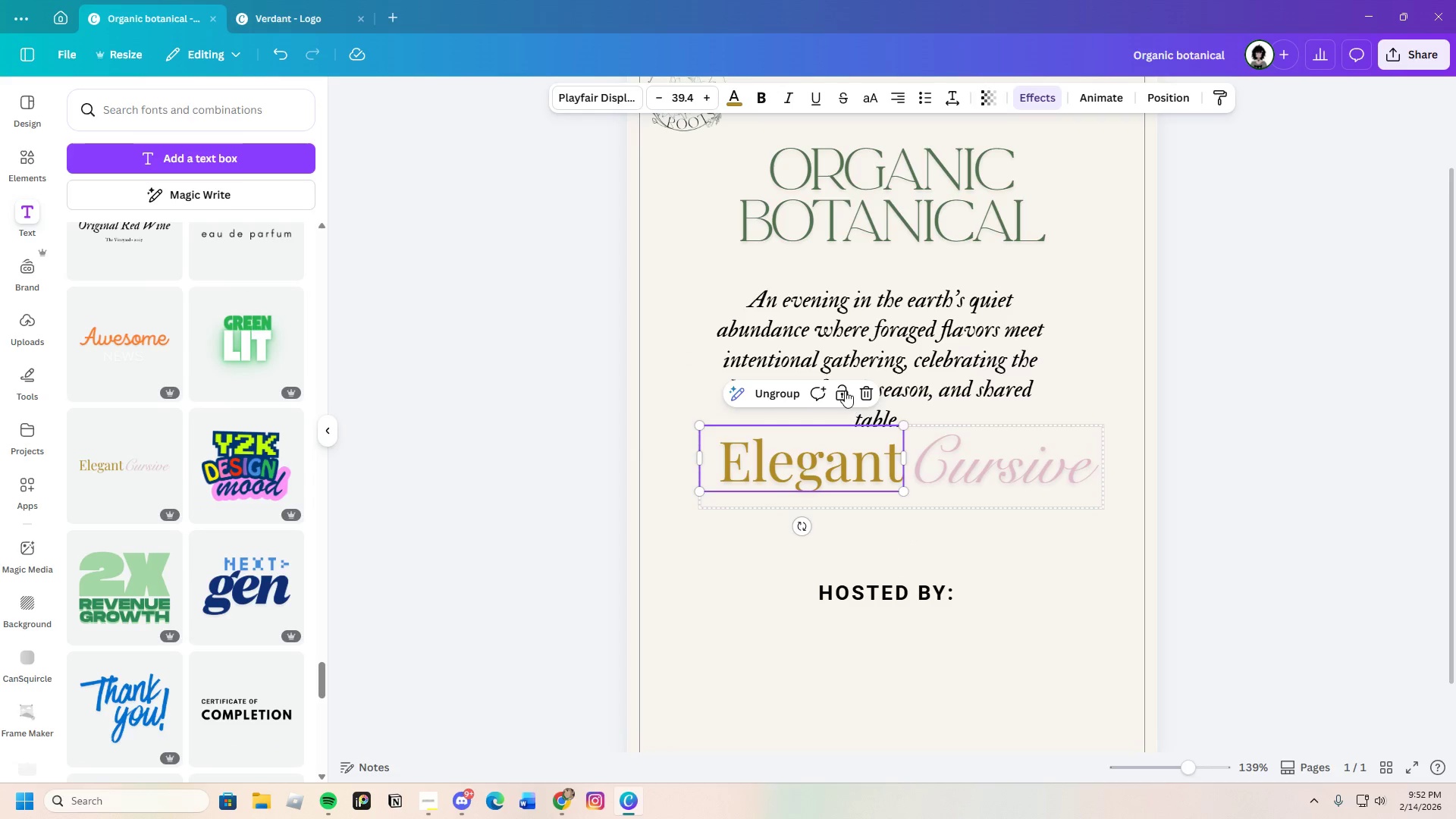 
left_click([859, 386])
 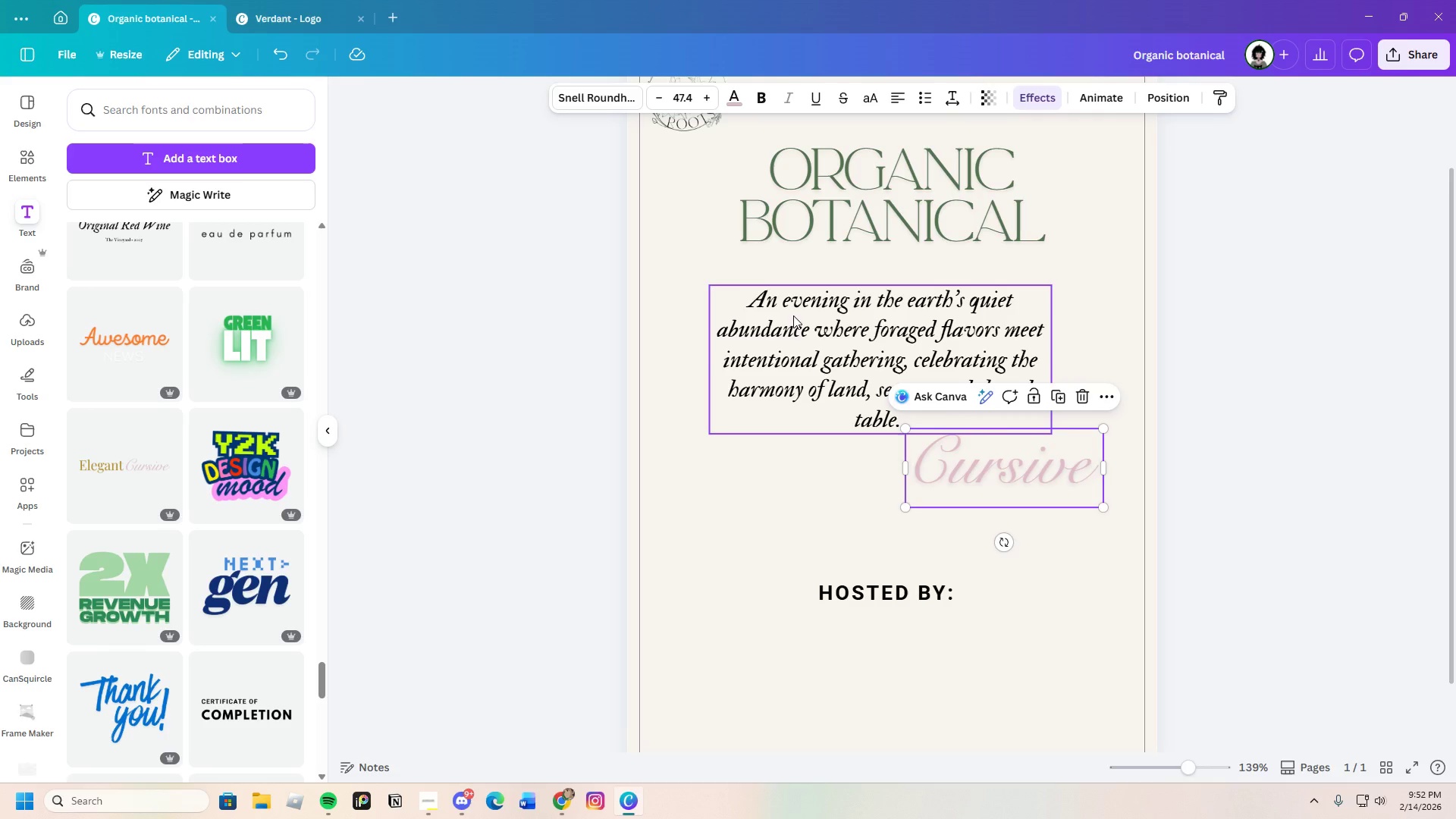 
left_click([791, 314])
 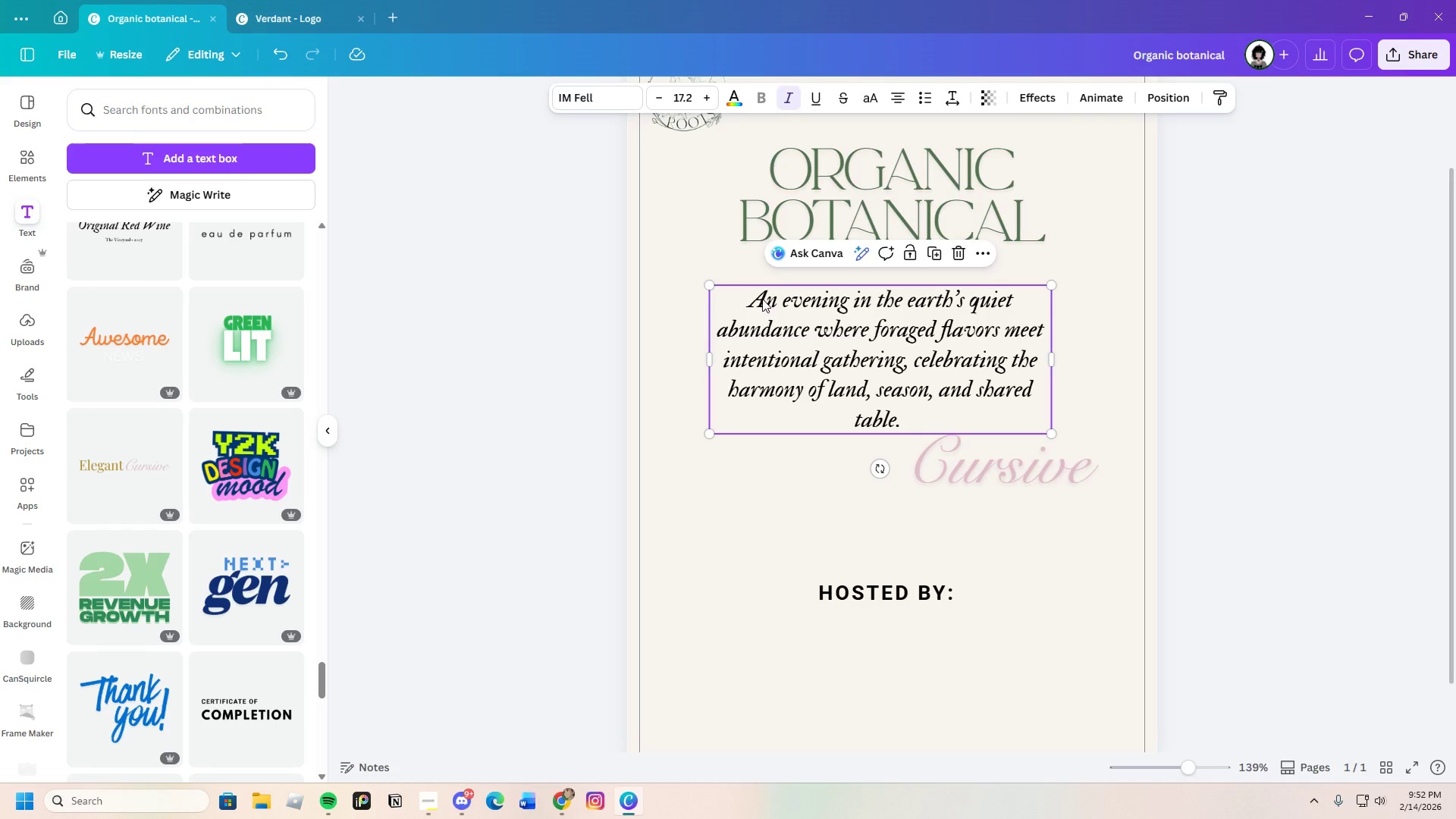 
left_click([758, 299])
 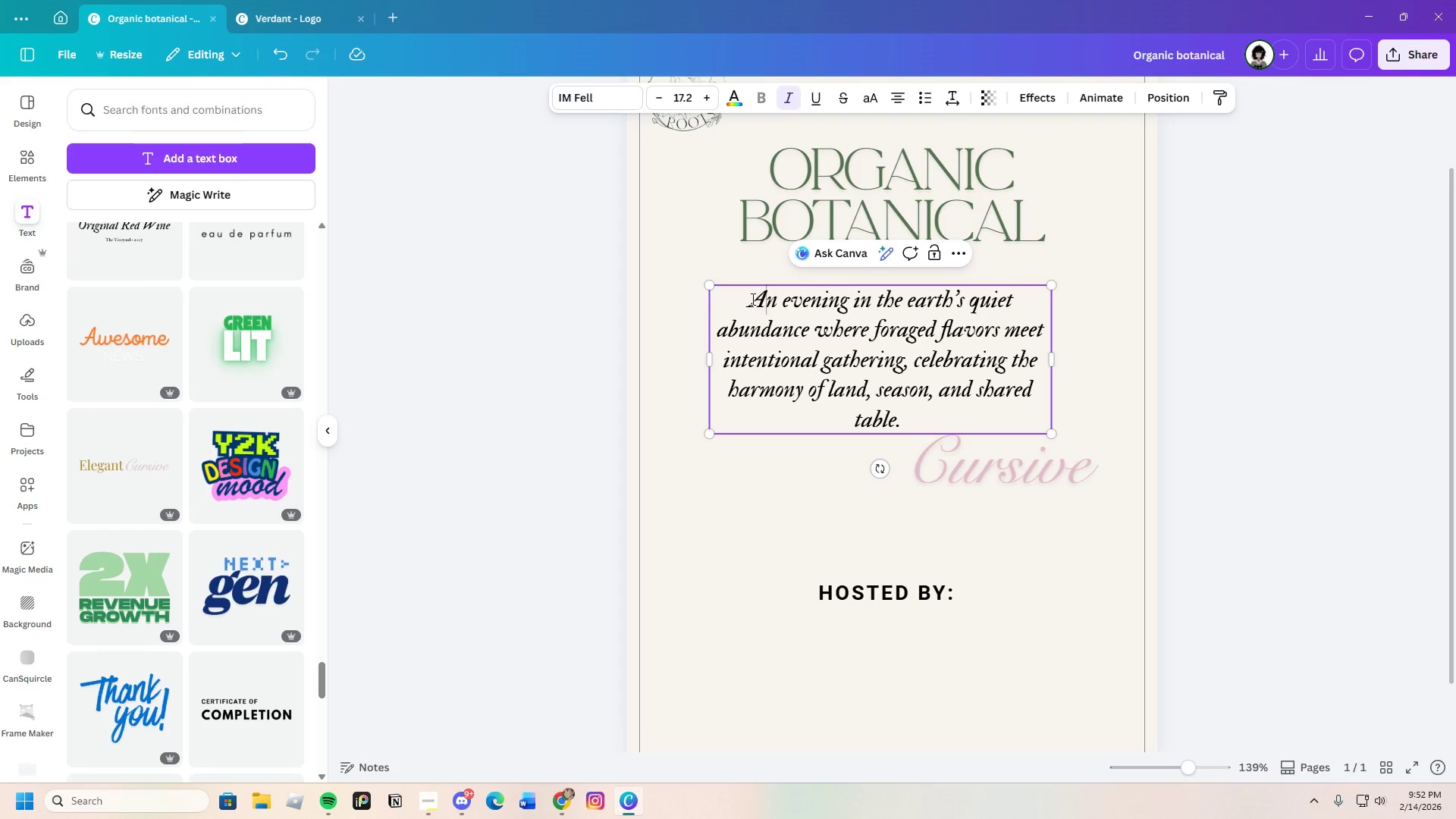 
left_click_drag(start_coordinate=[752, 299], to_coordinate=[956, 428])
 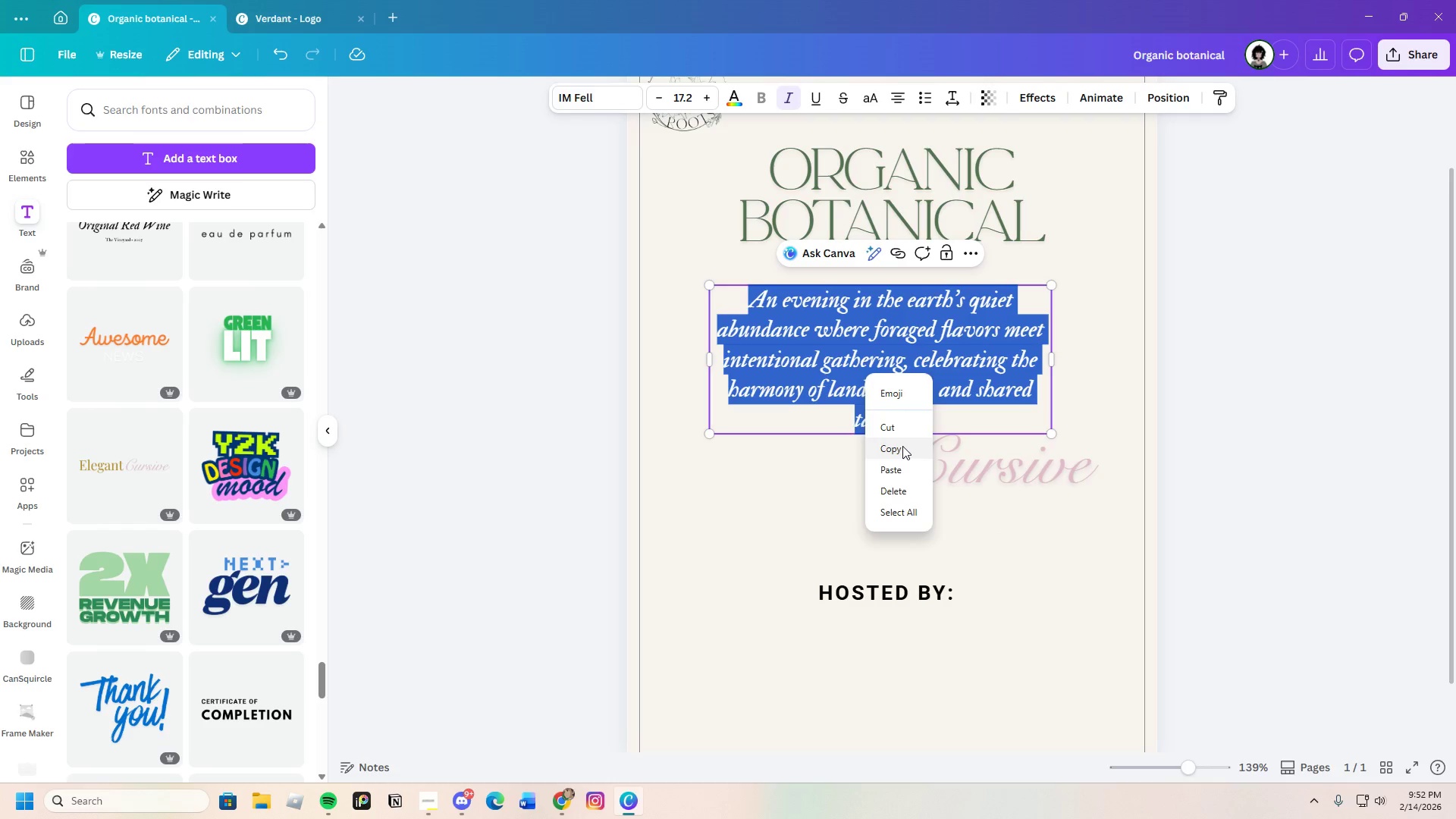 
double_click([986, 472])
 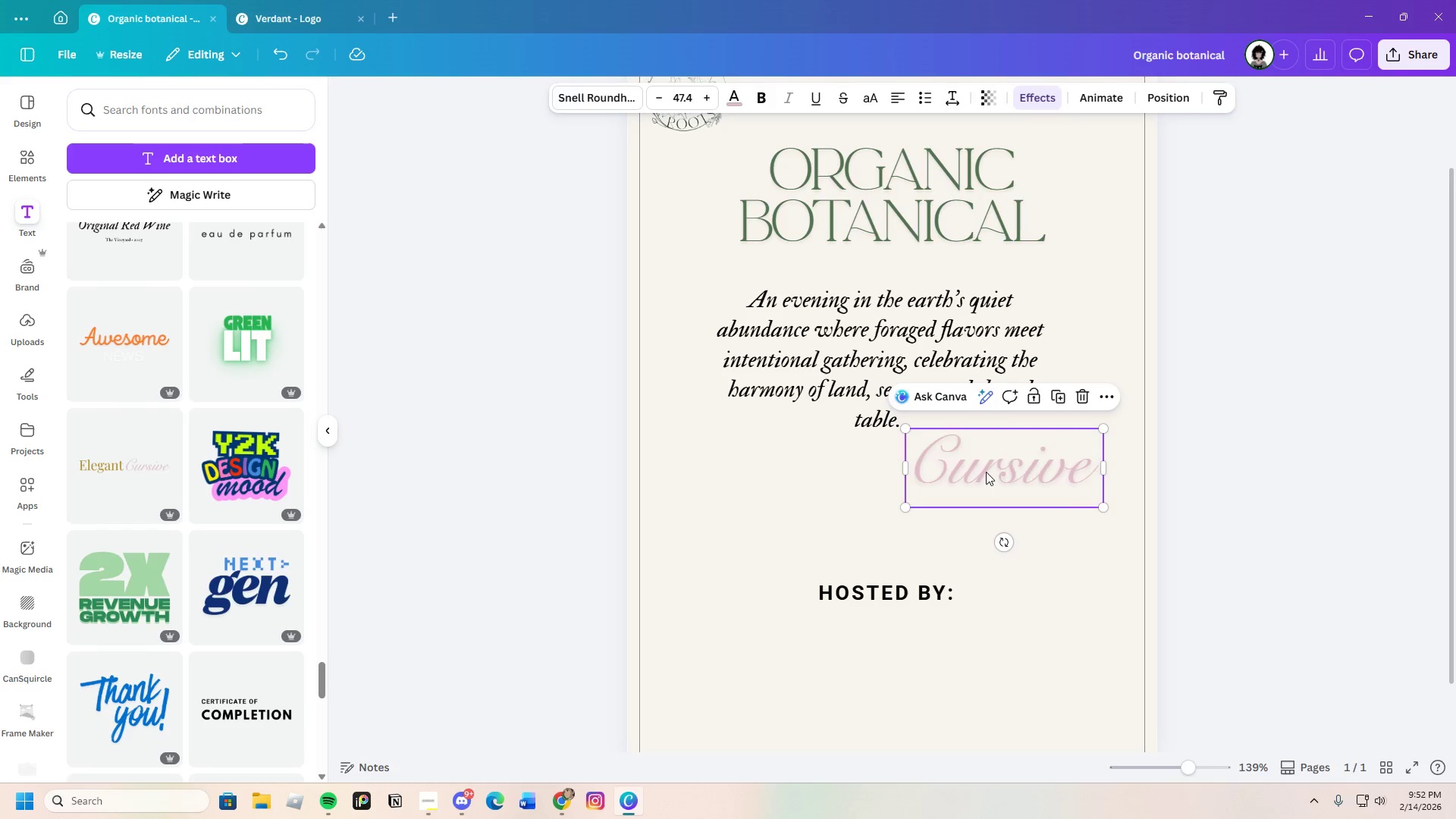 
triple_click([986, 472])
 